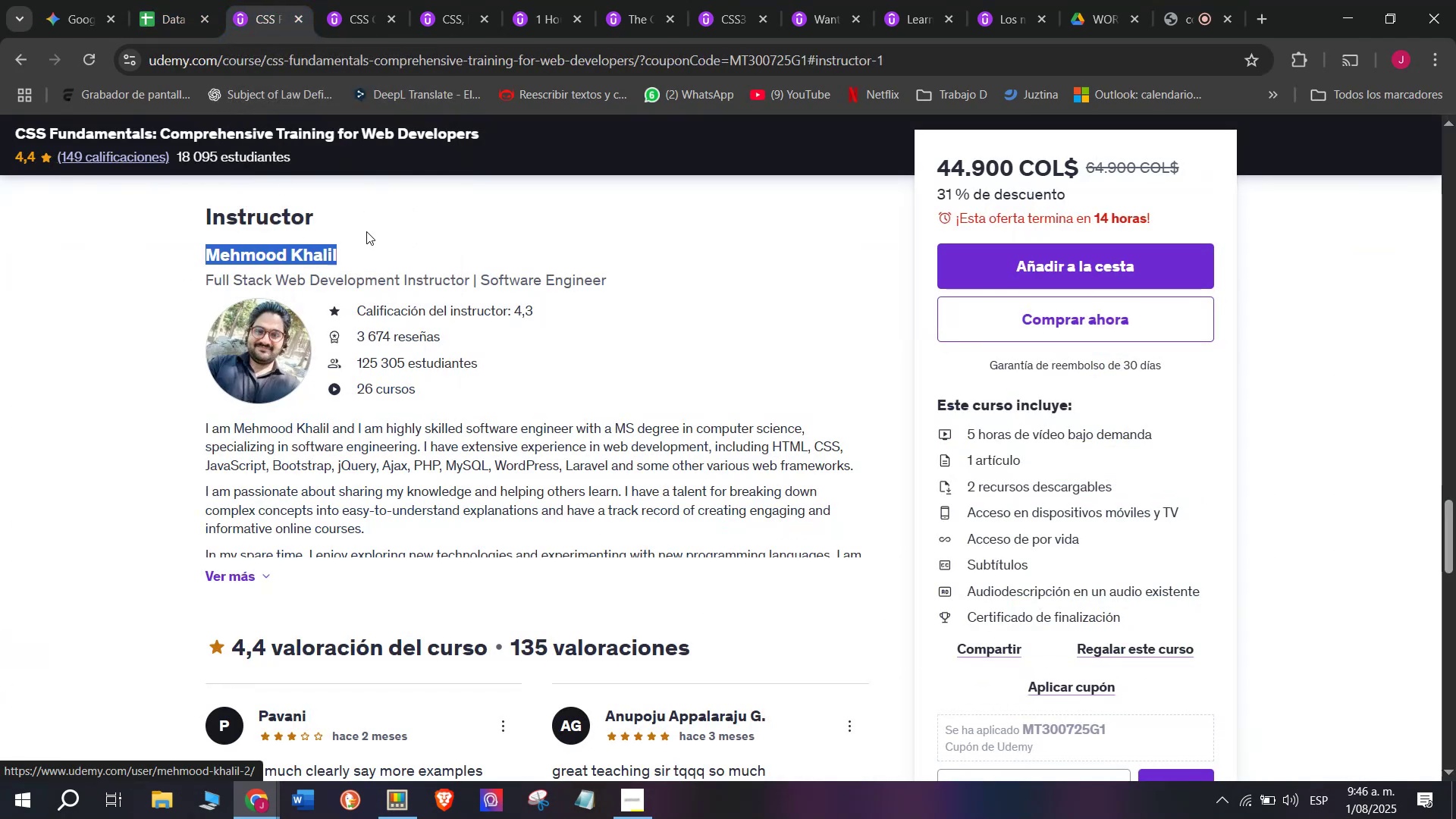 
key(Break)
 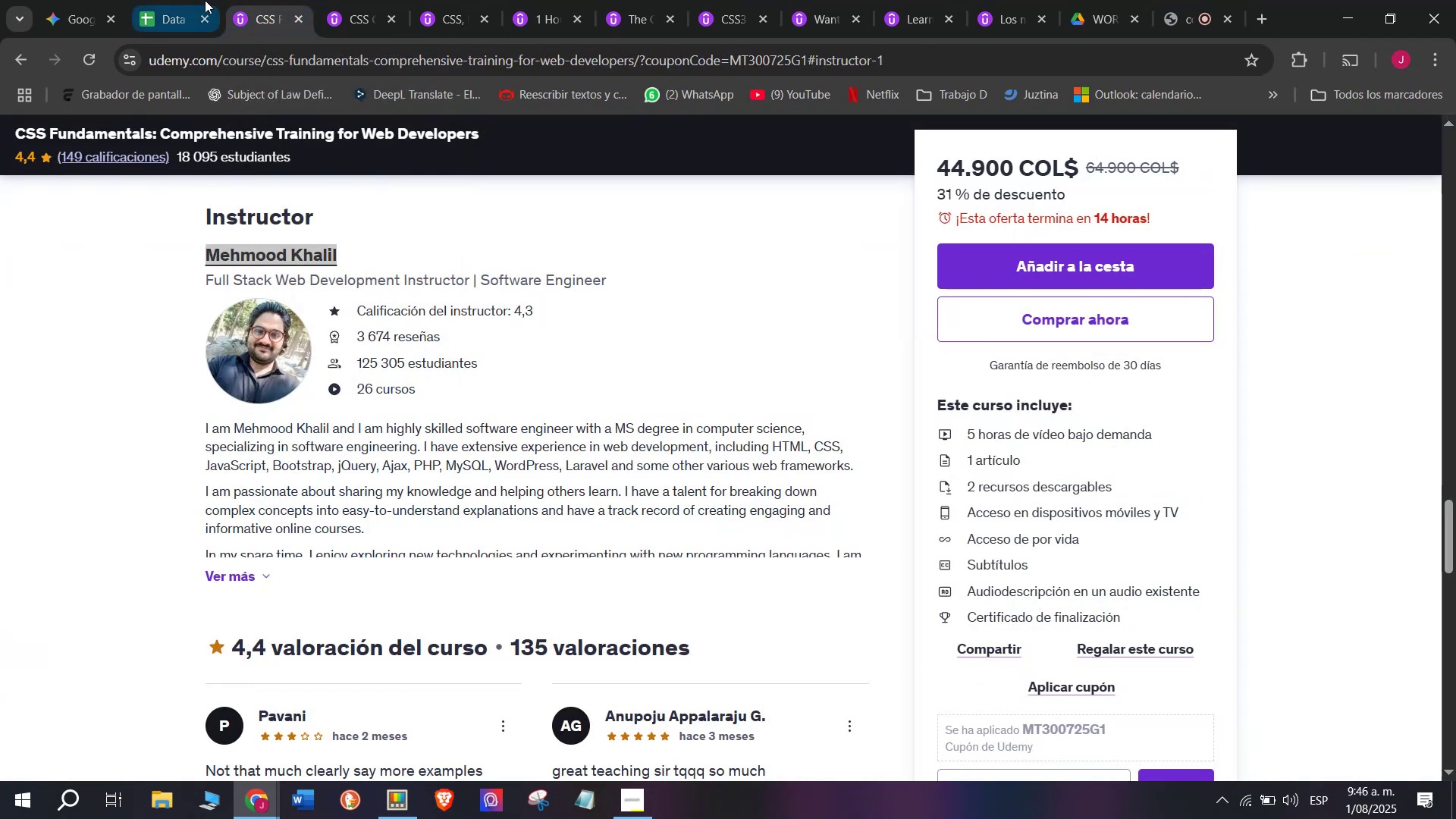 
key(Control+ControlLeft)
 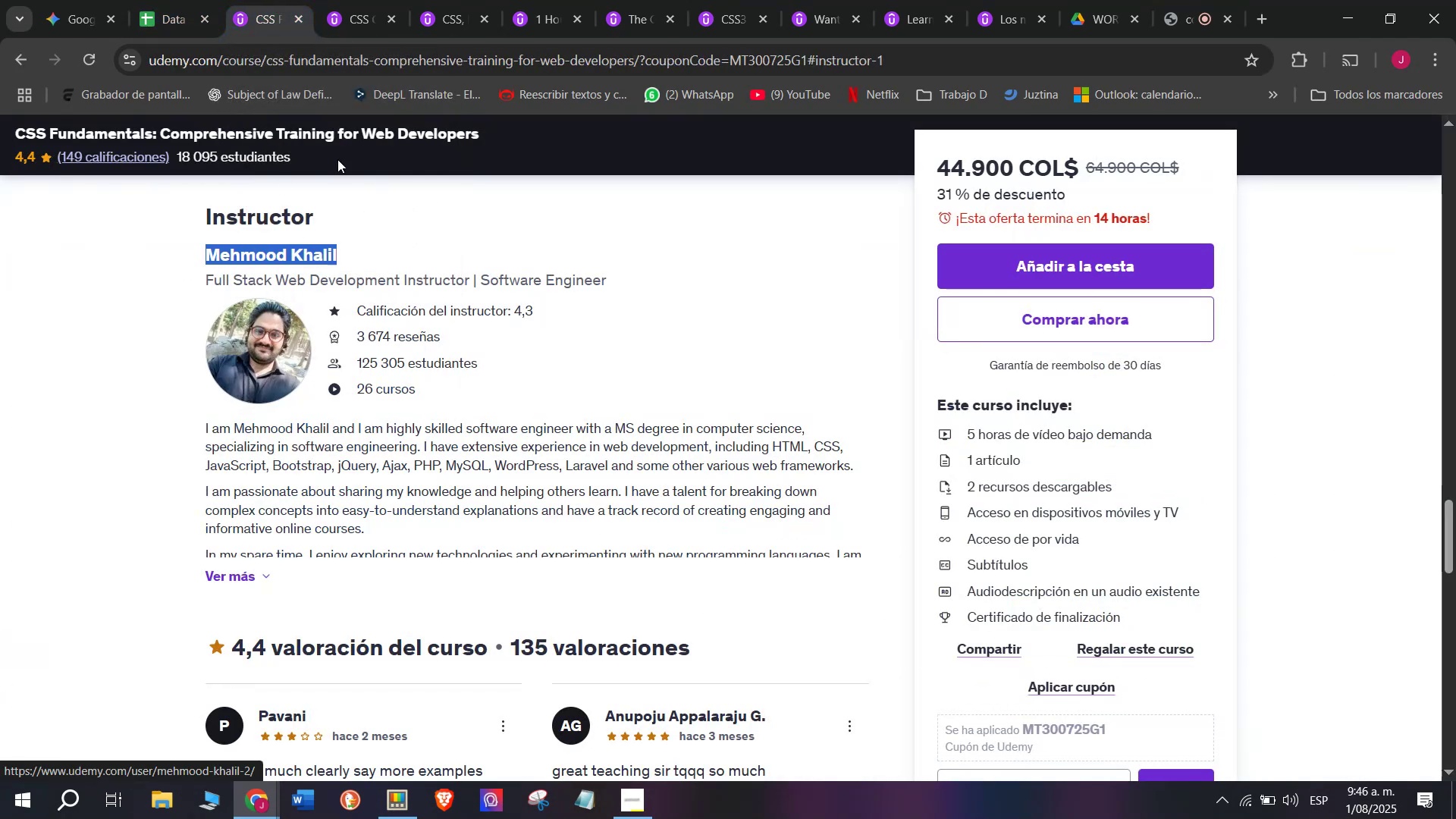 
key(Control+C)
 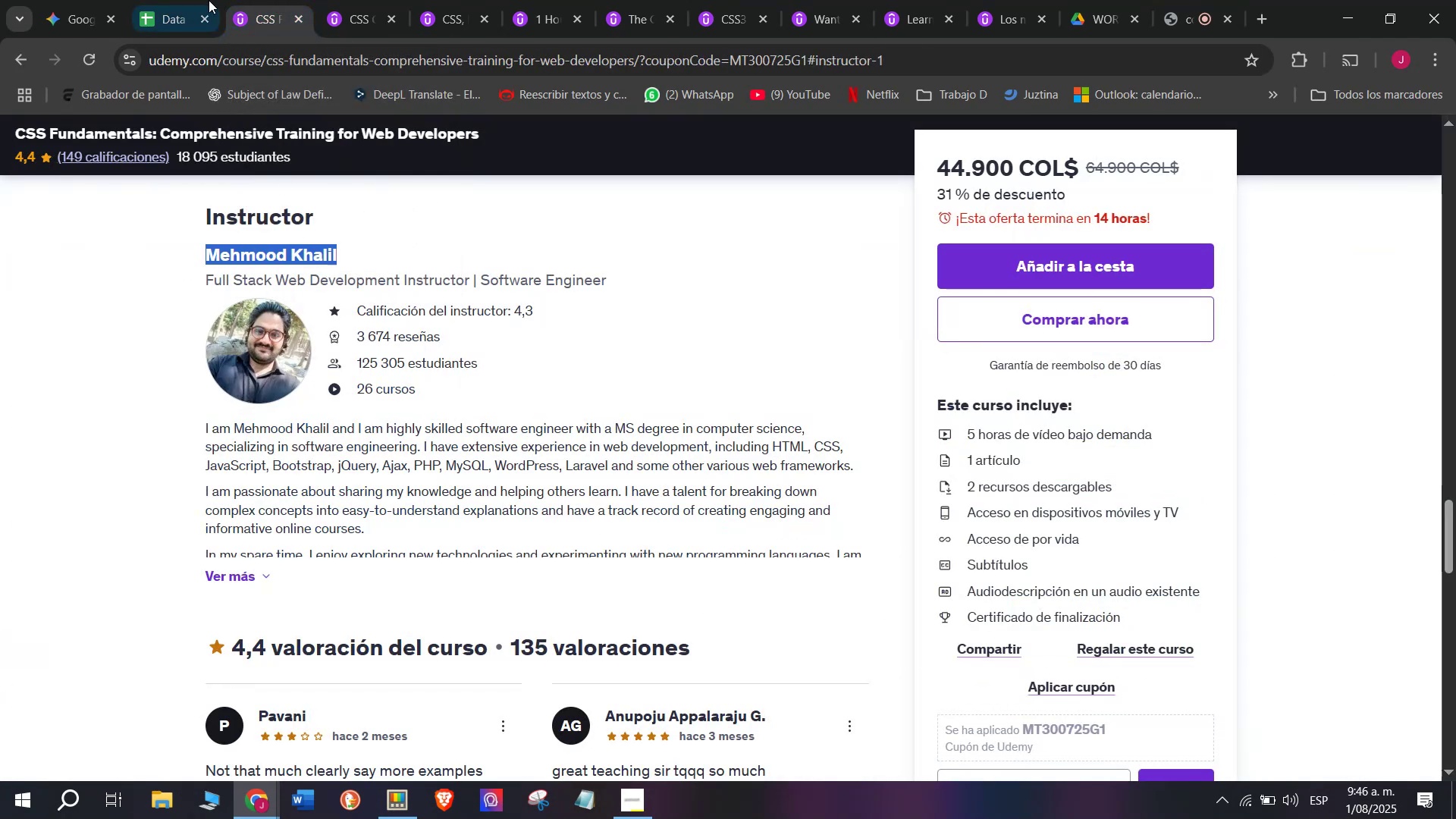 
left_click([205, 0])
 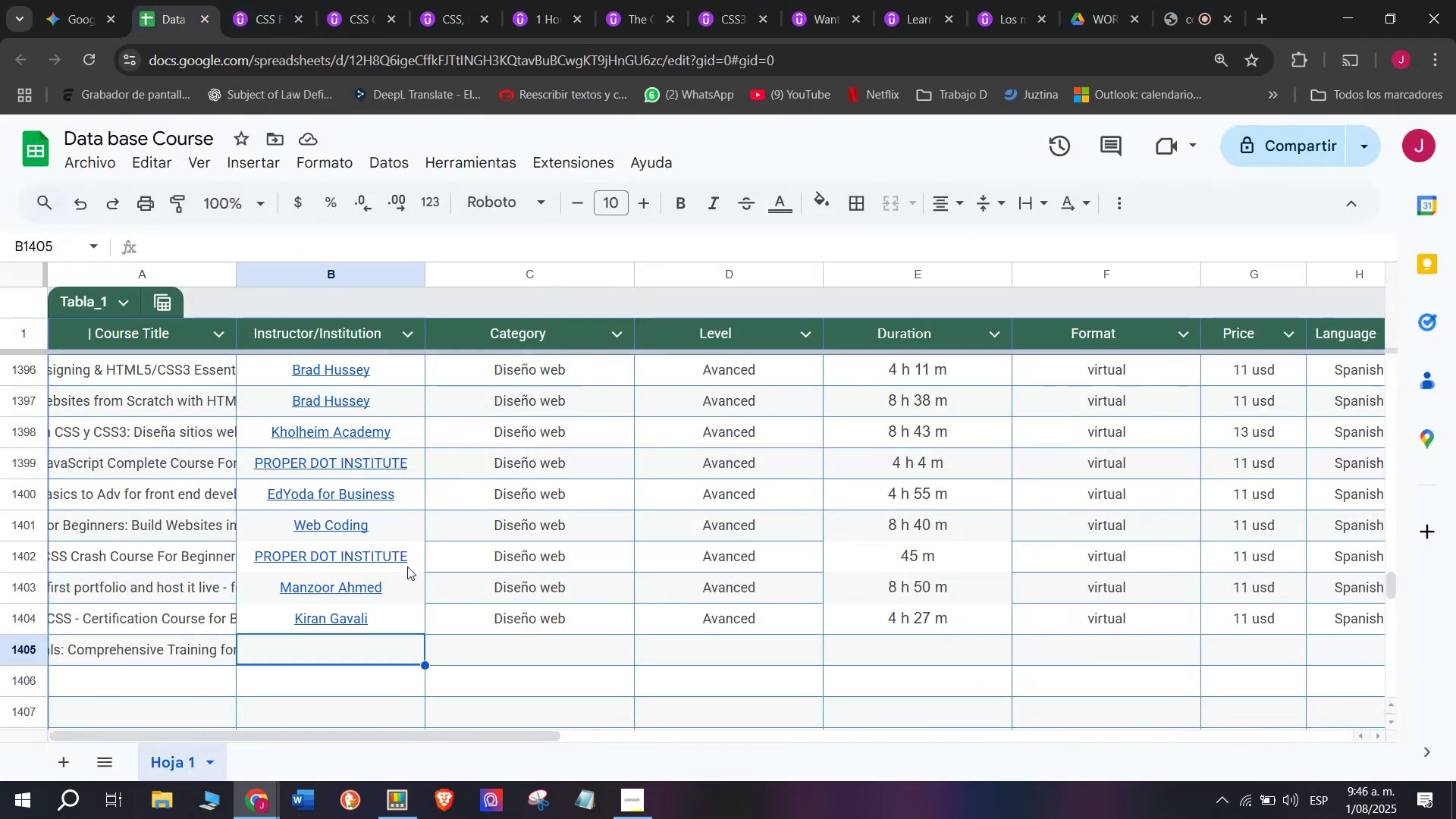 
key(Z)
 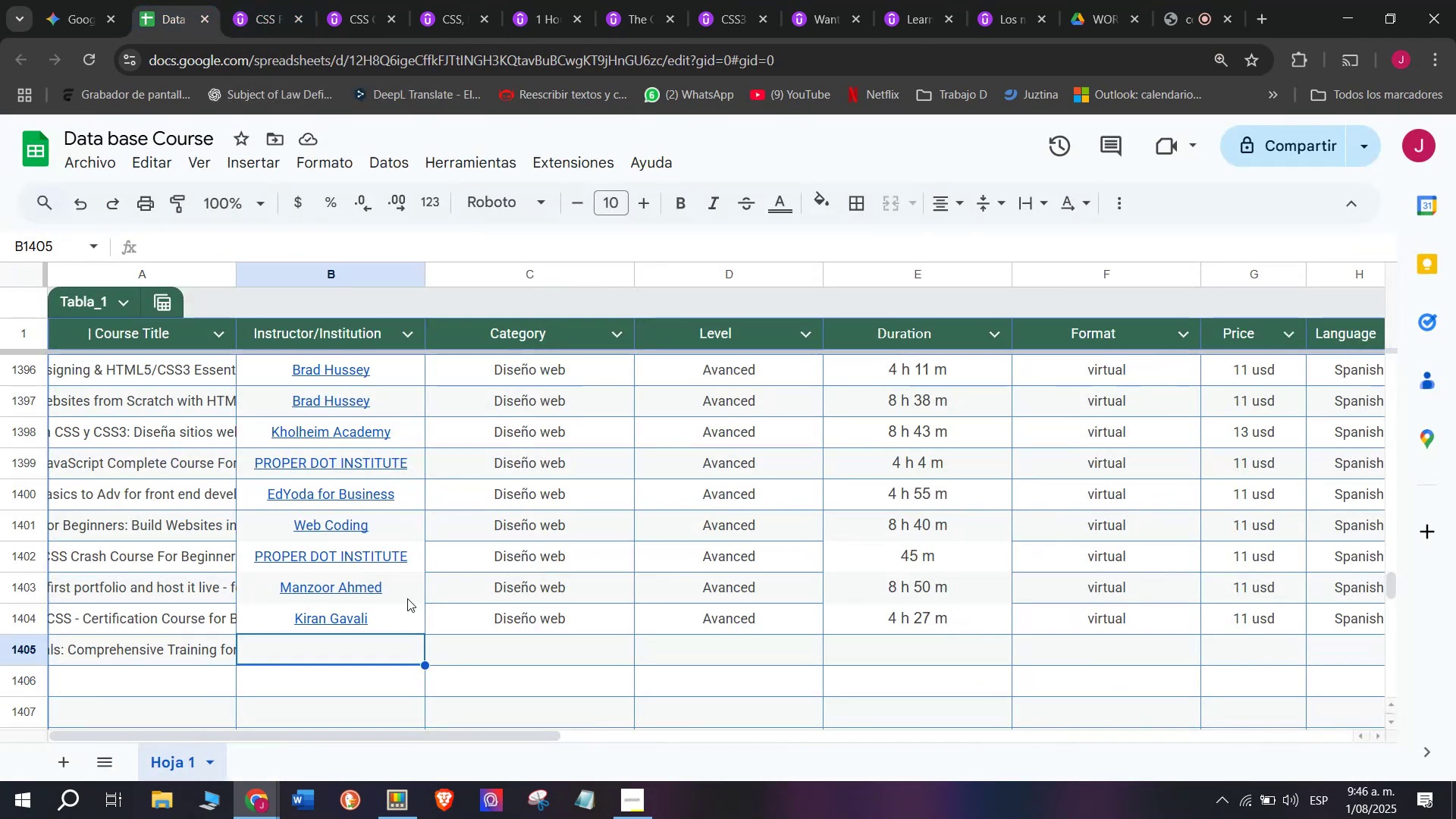 
key(Control+ControlLeft)
 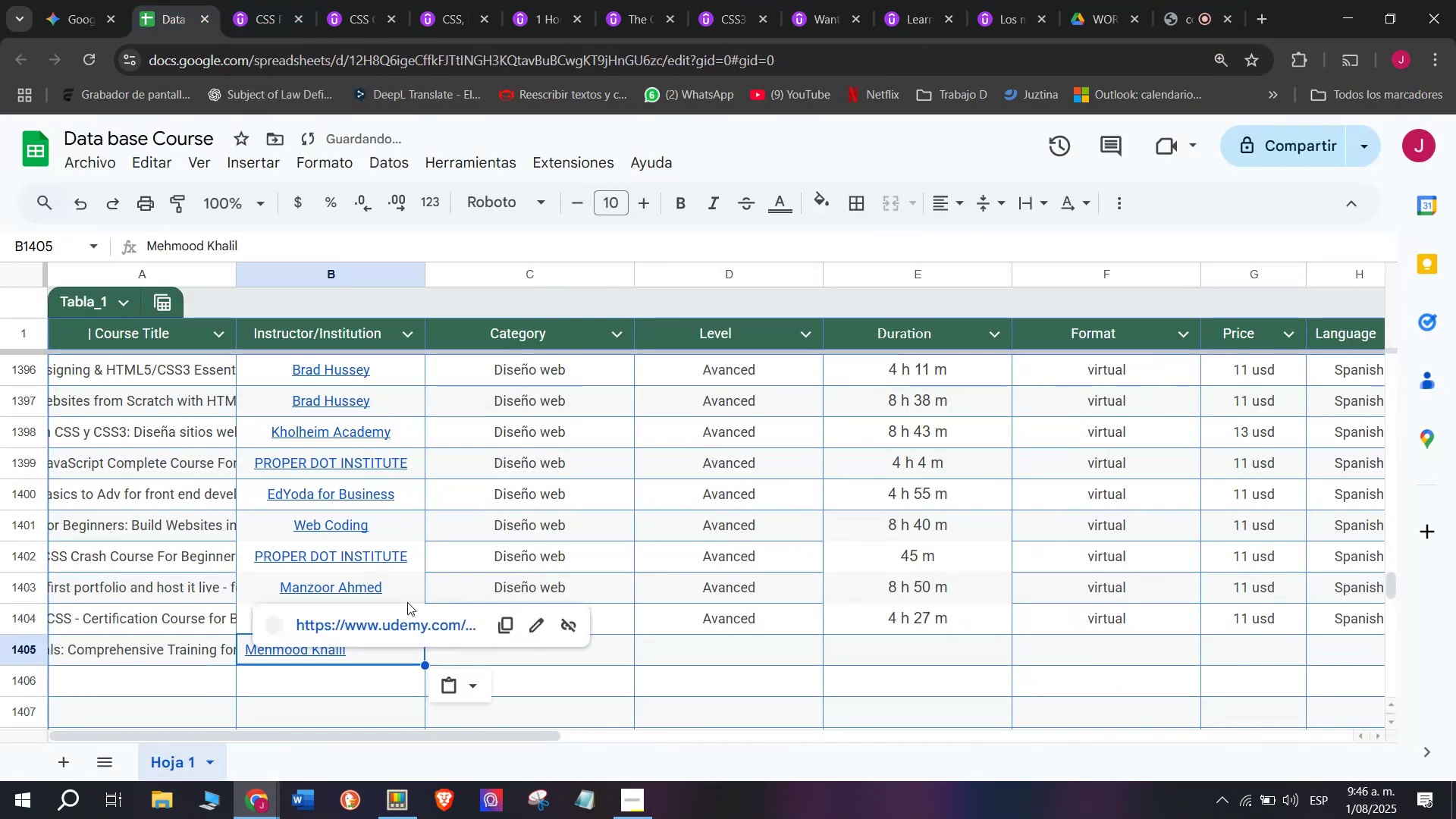 
key(Control+V)
 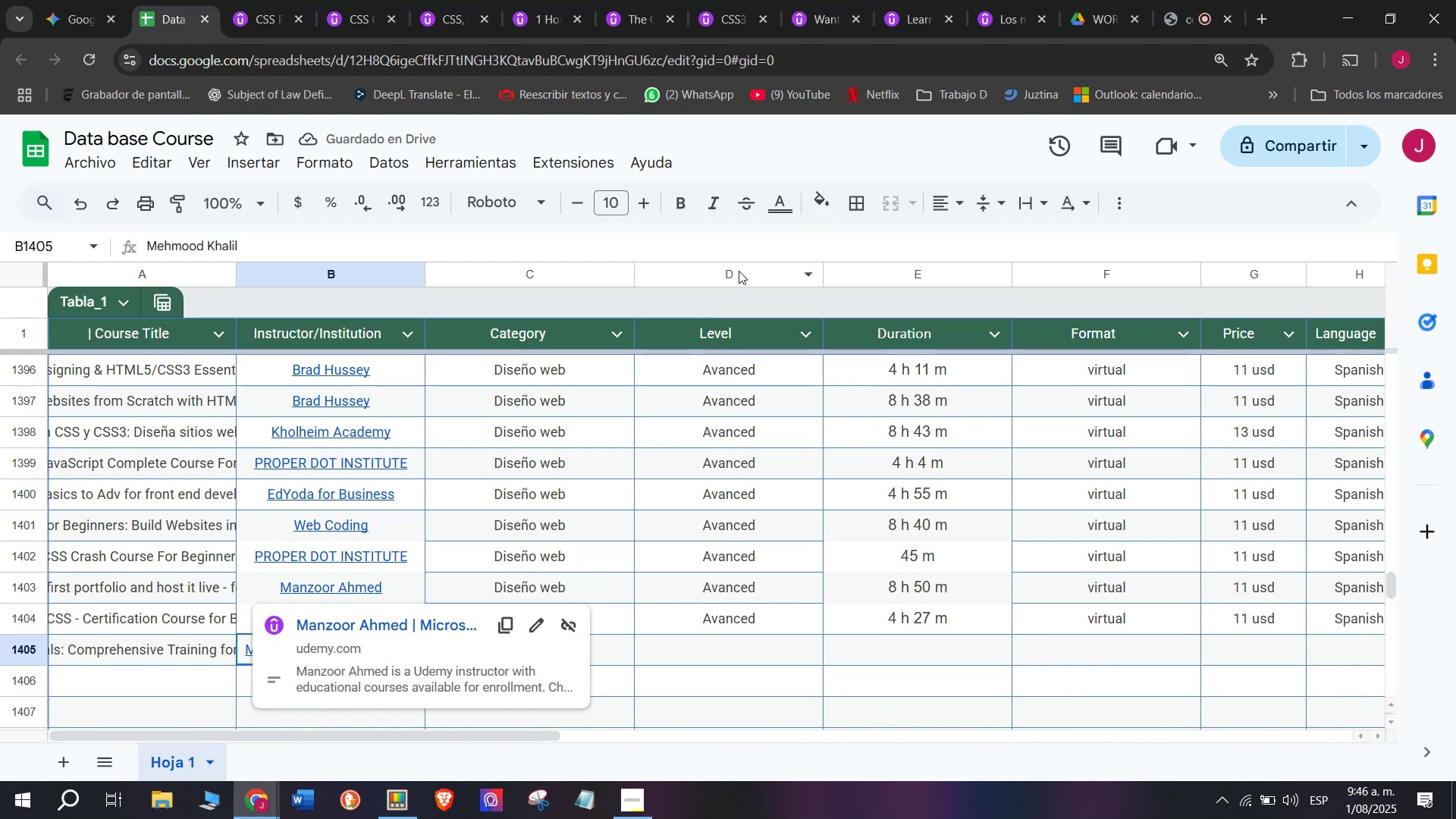 
double_click([987, 249])
 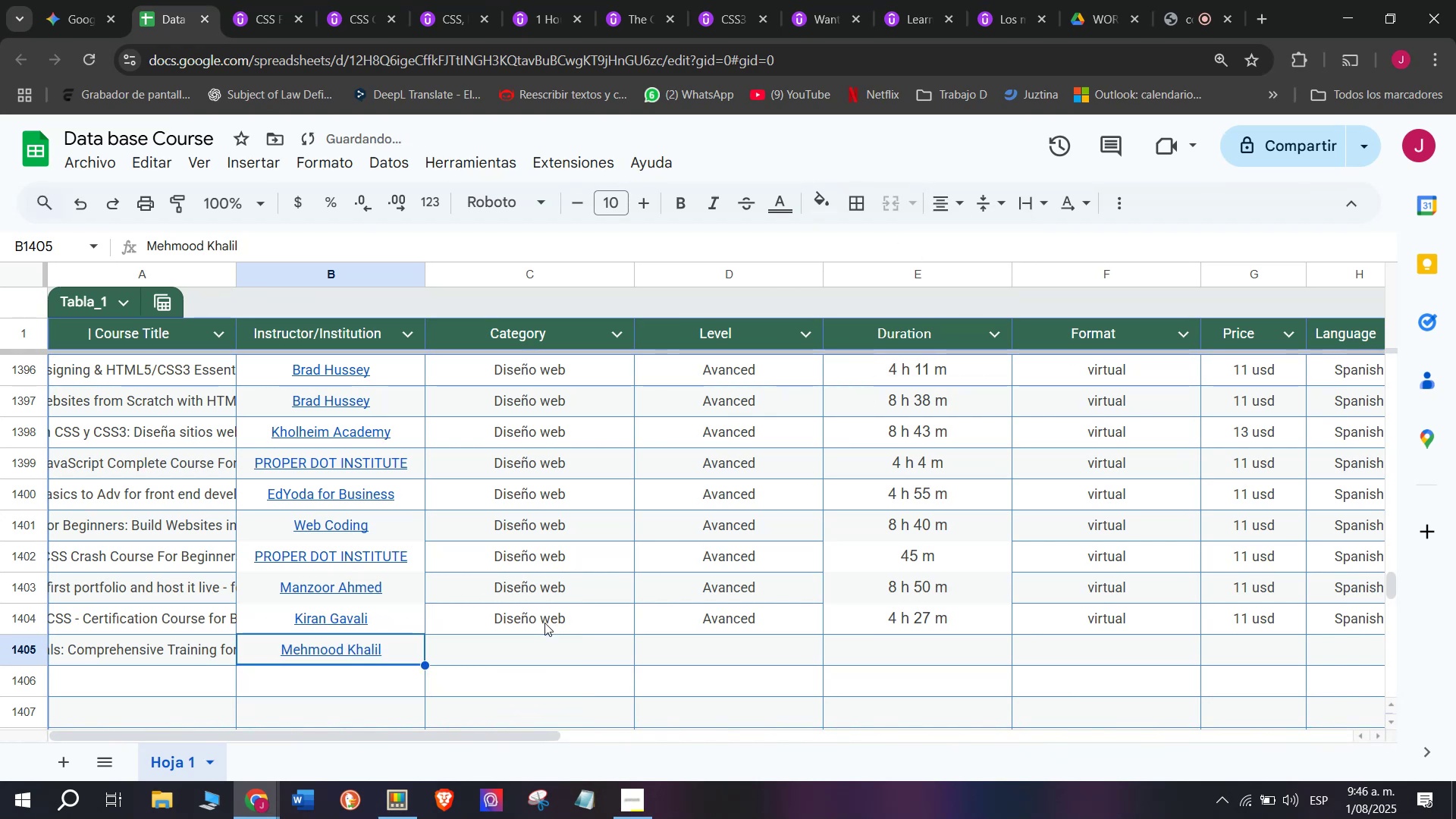 
left_click([546, 623])
 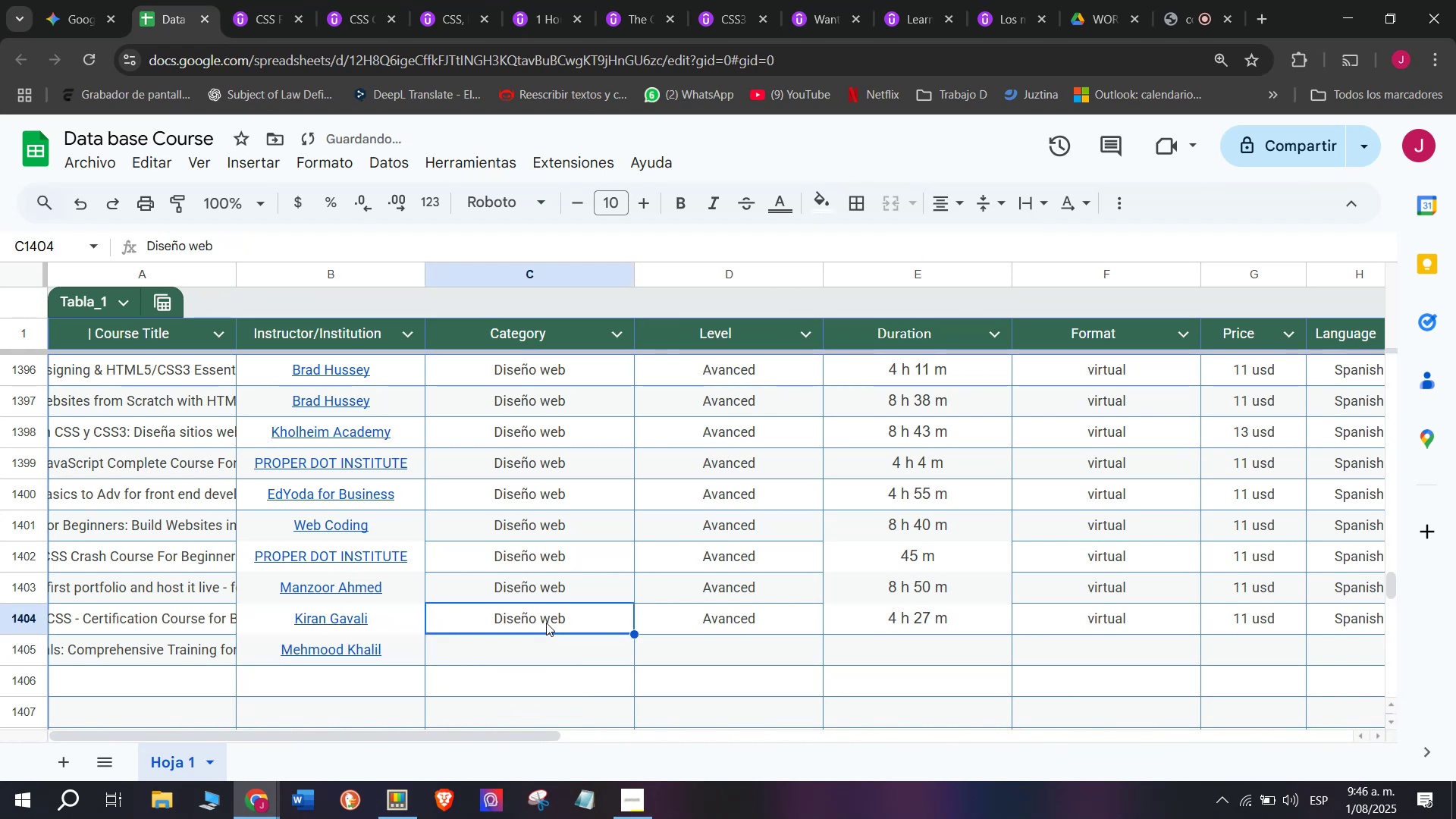 
key(Control+ControlLeft)
 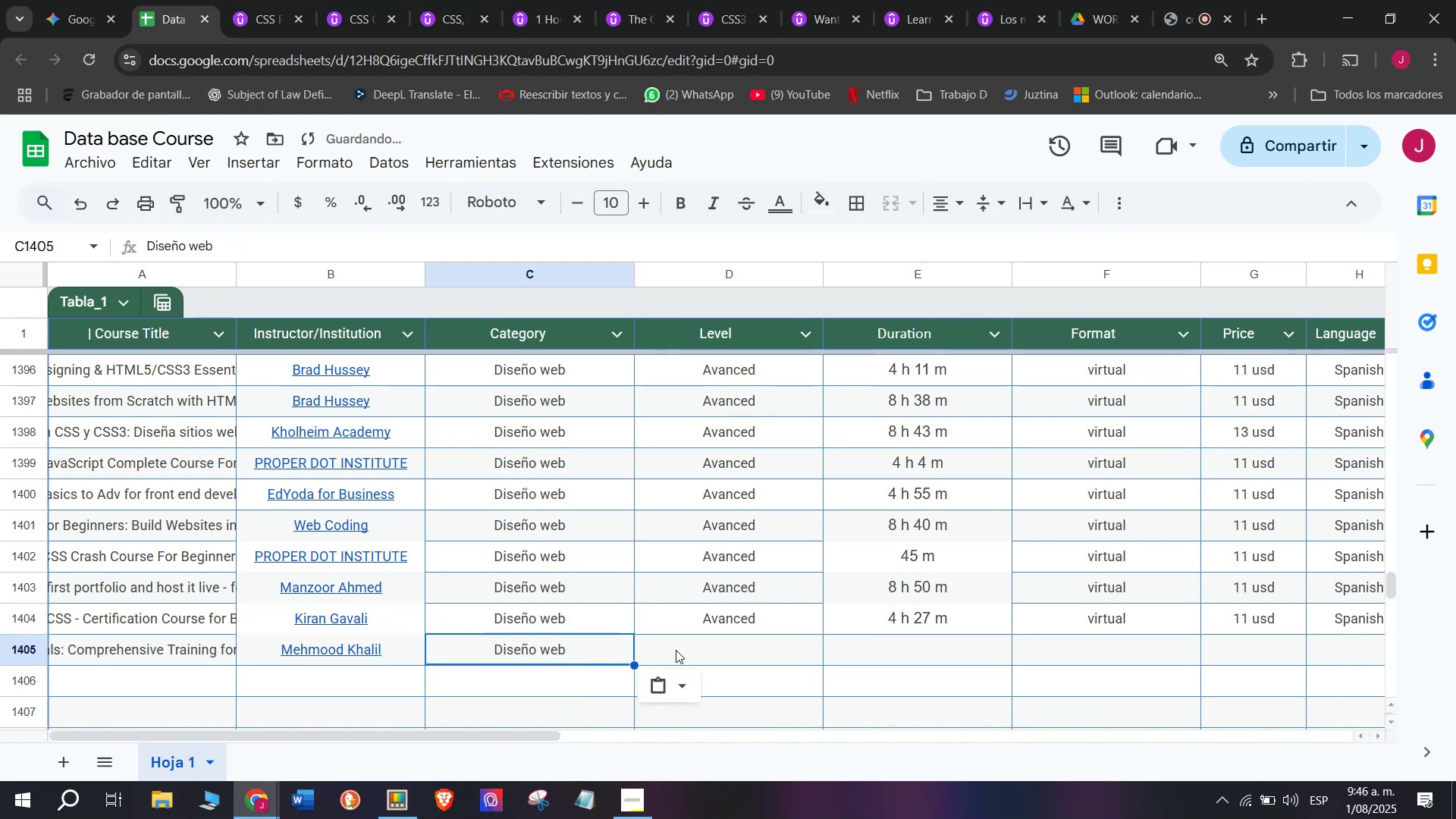 
key(Break)
 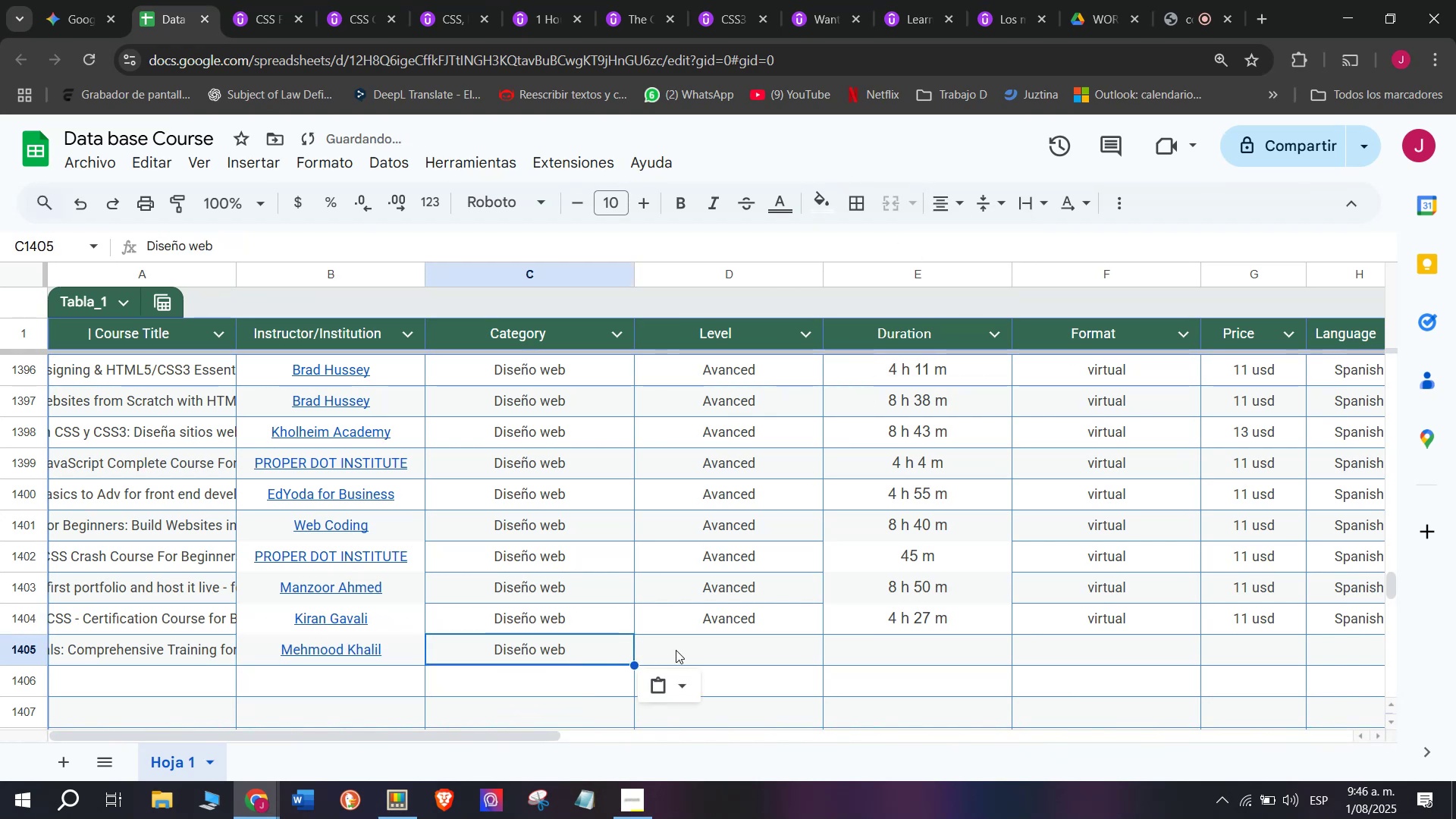 
key(Control+C)
 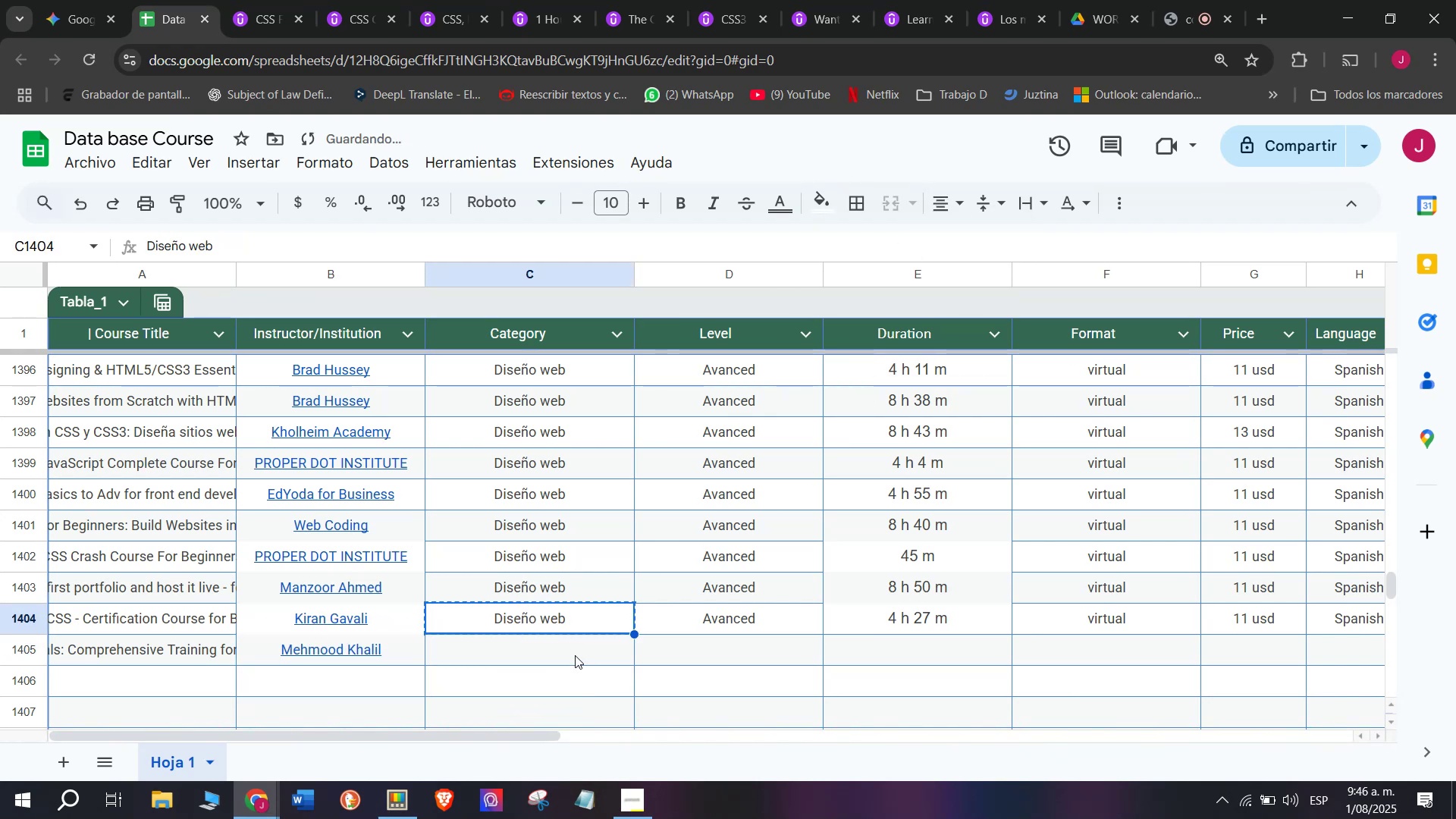 
double_click([575, 655])
 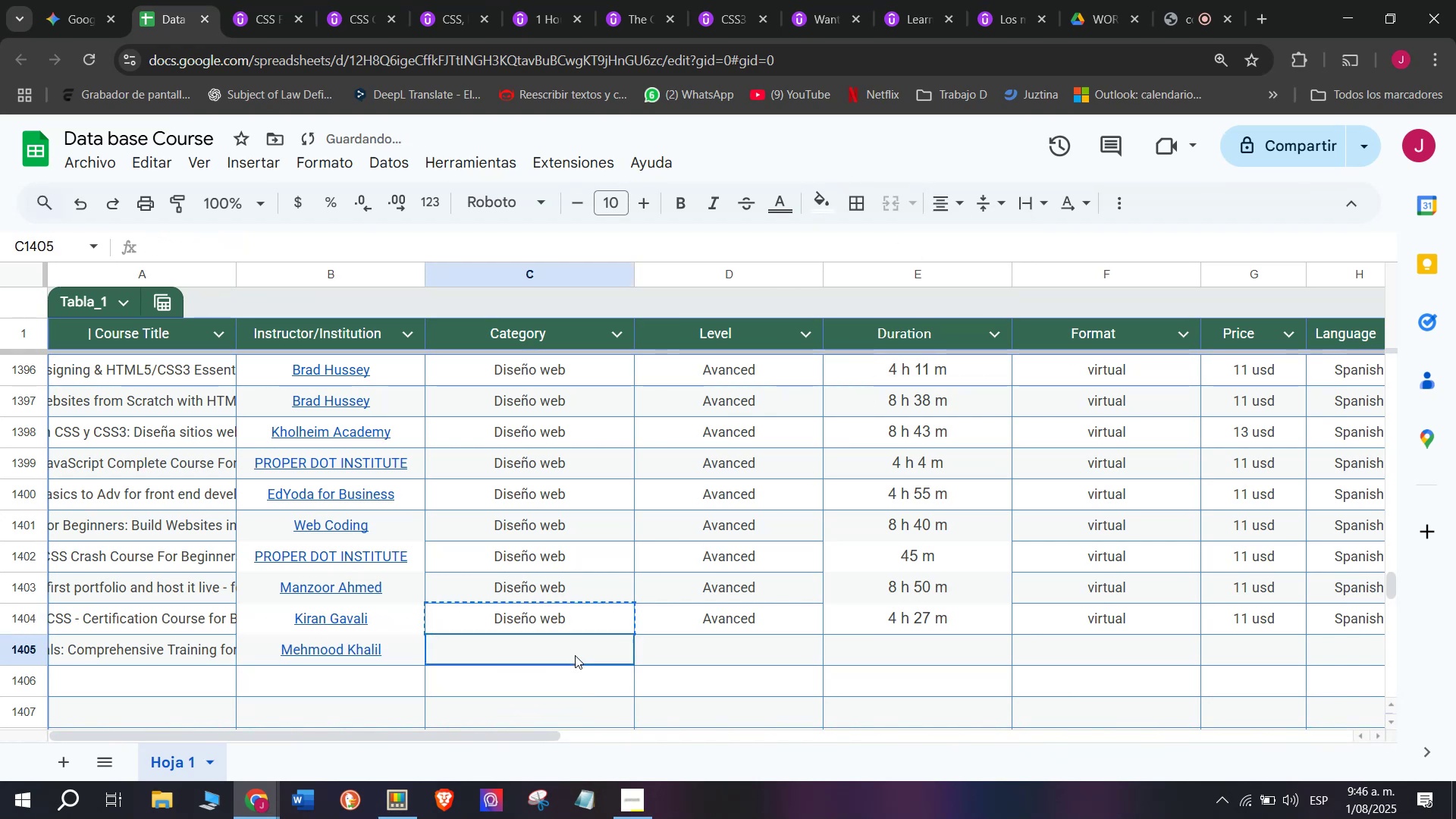 
key(Z)
 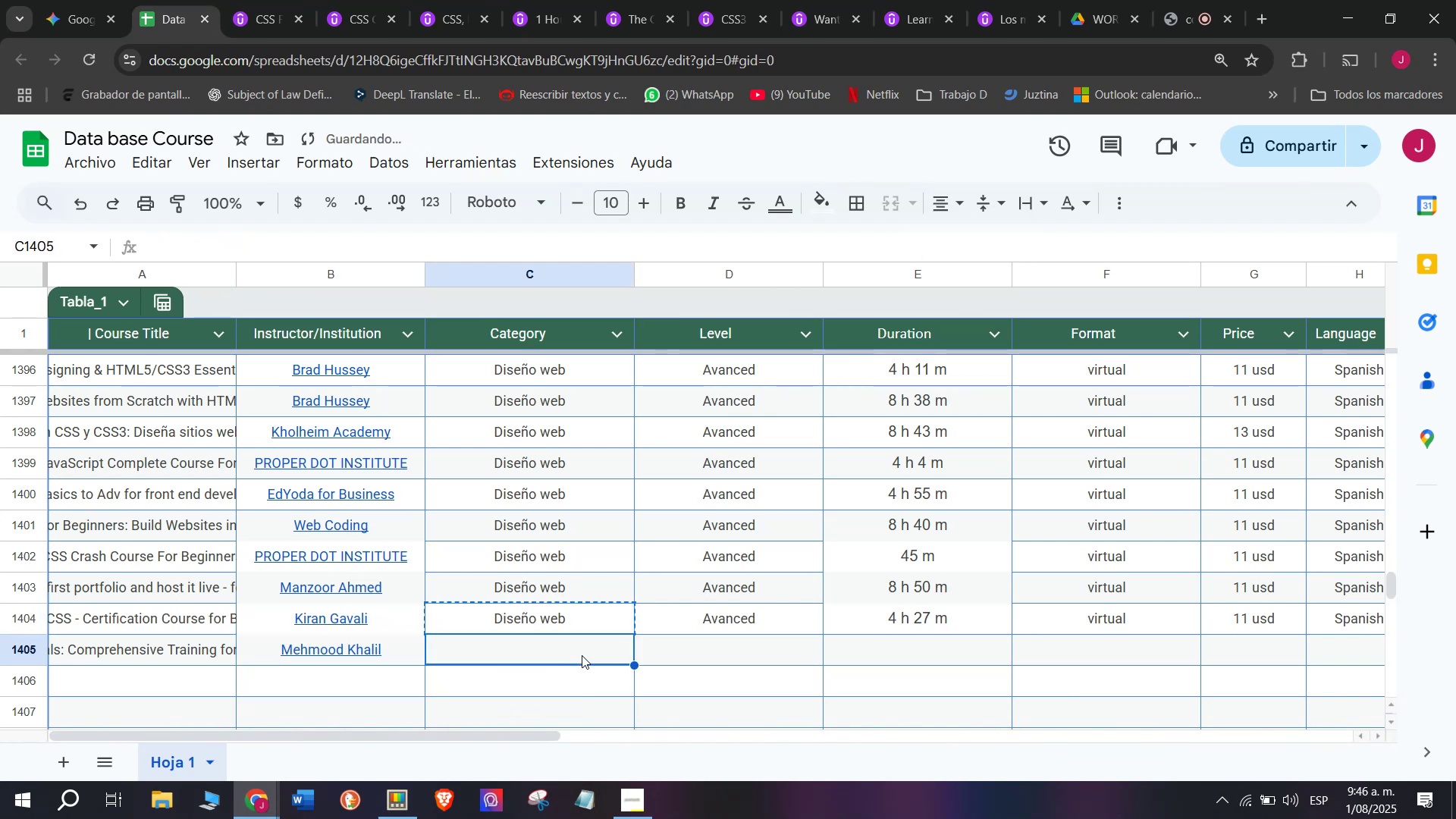 
key(Control+ControlLeft)
 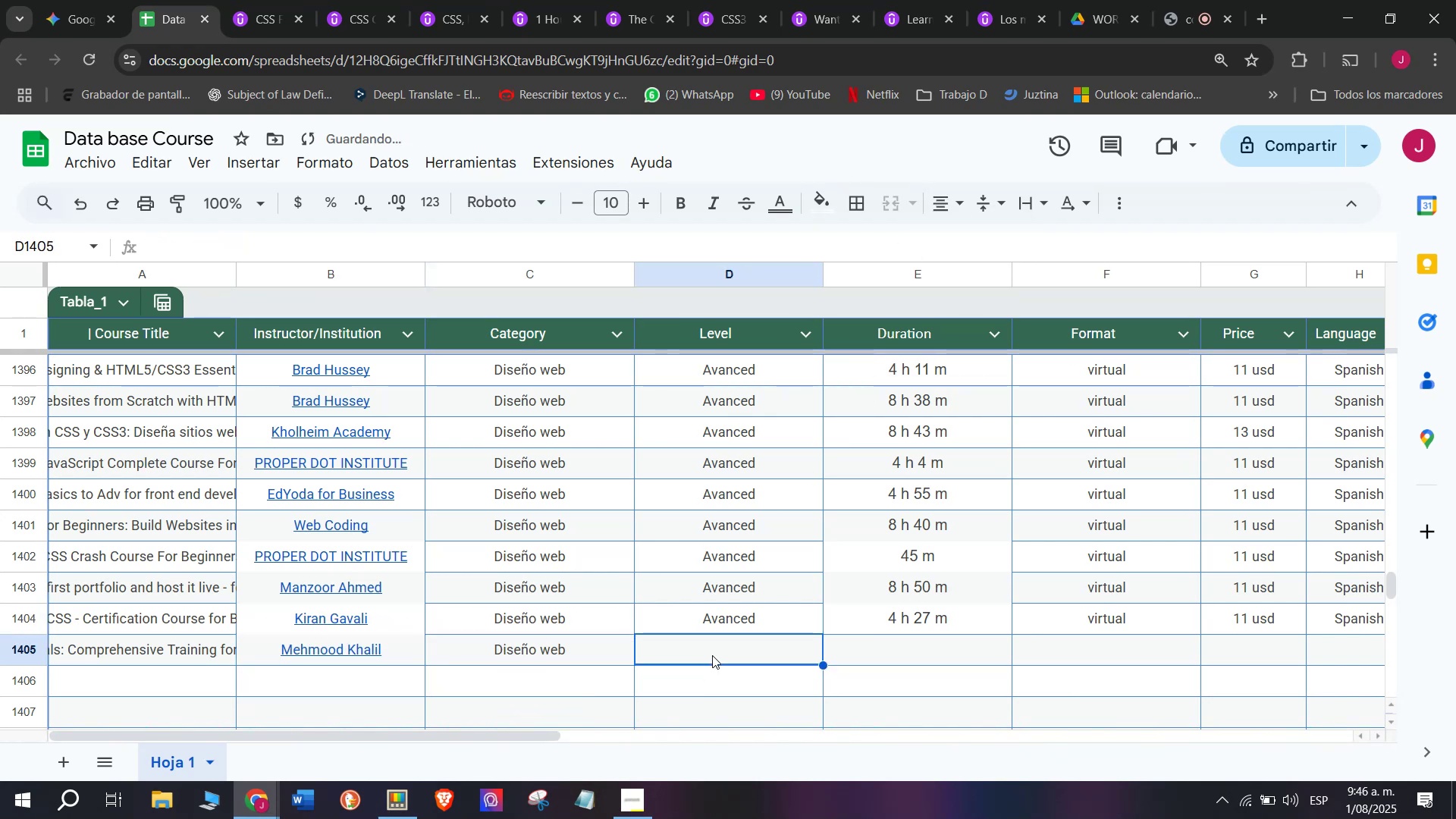 
key(Control+V)
 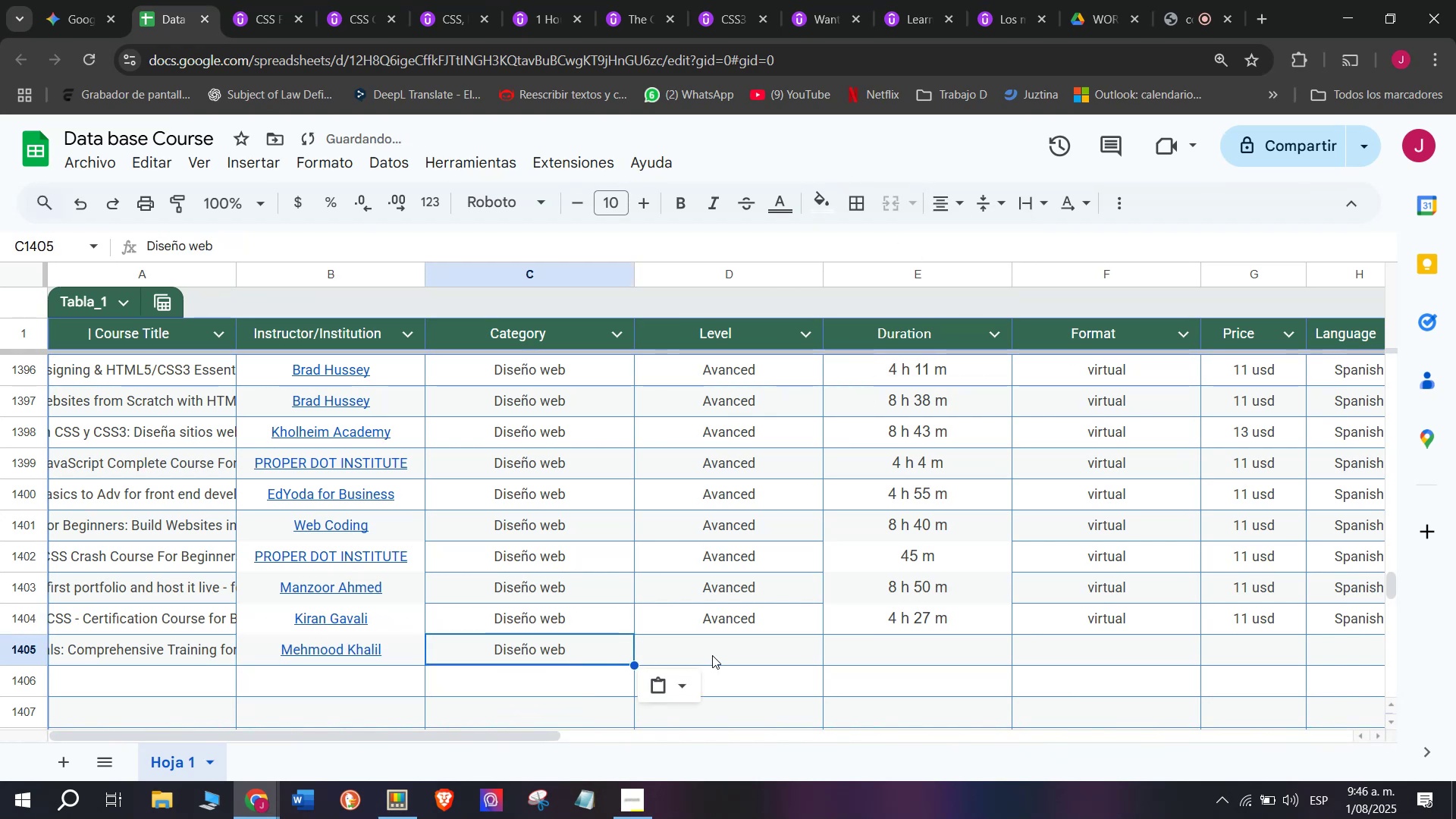 
triple_click([712, 655])
 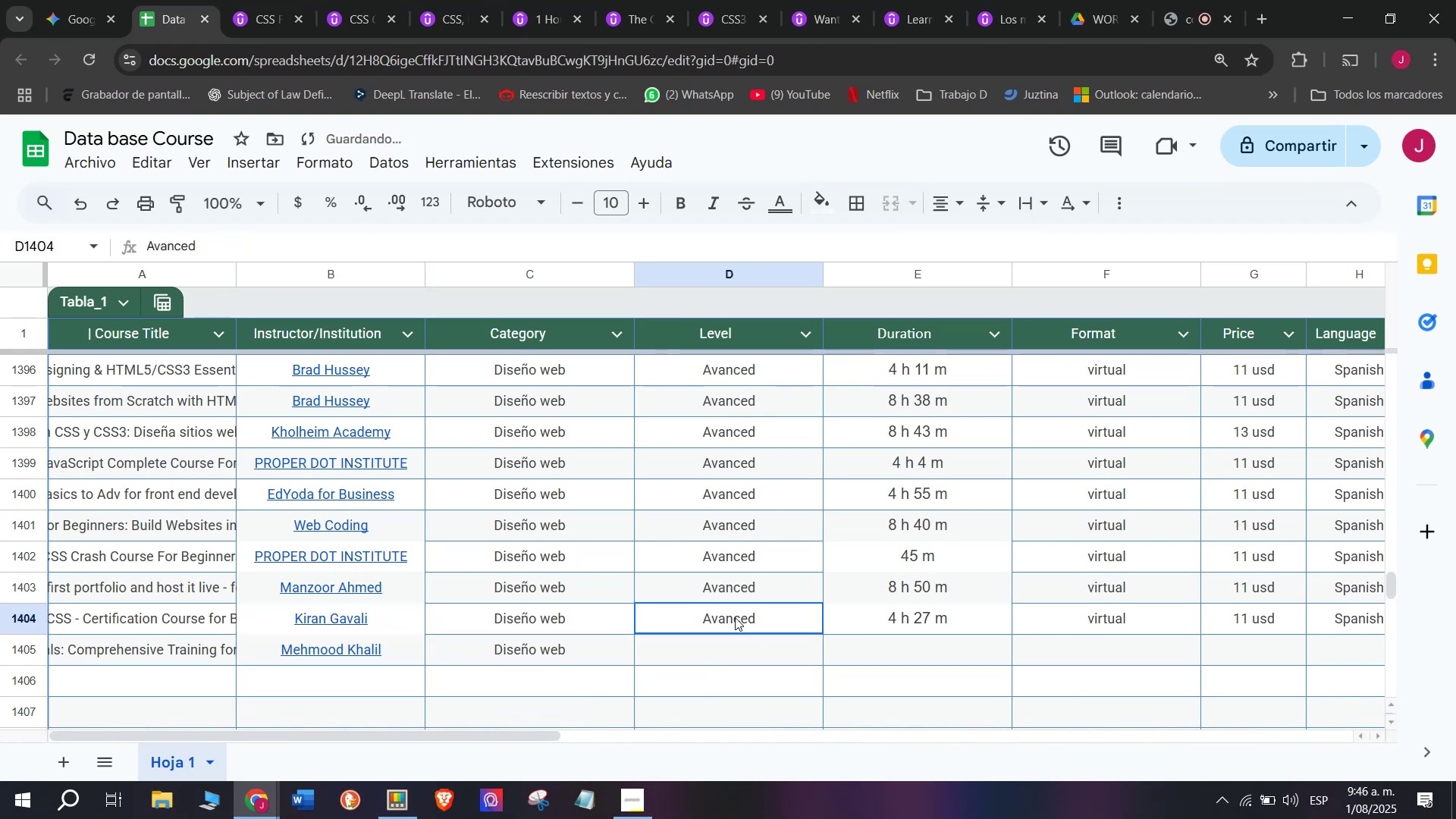 
key(Break)
 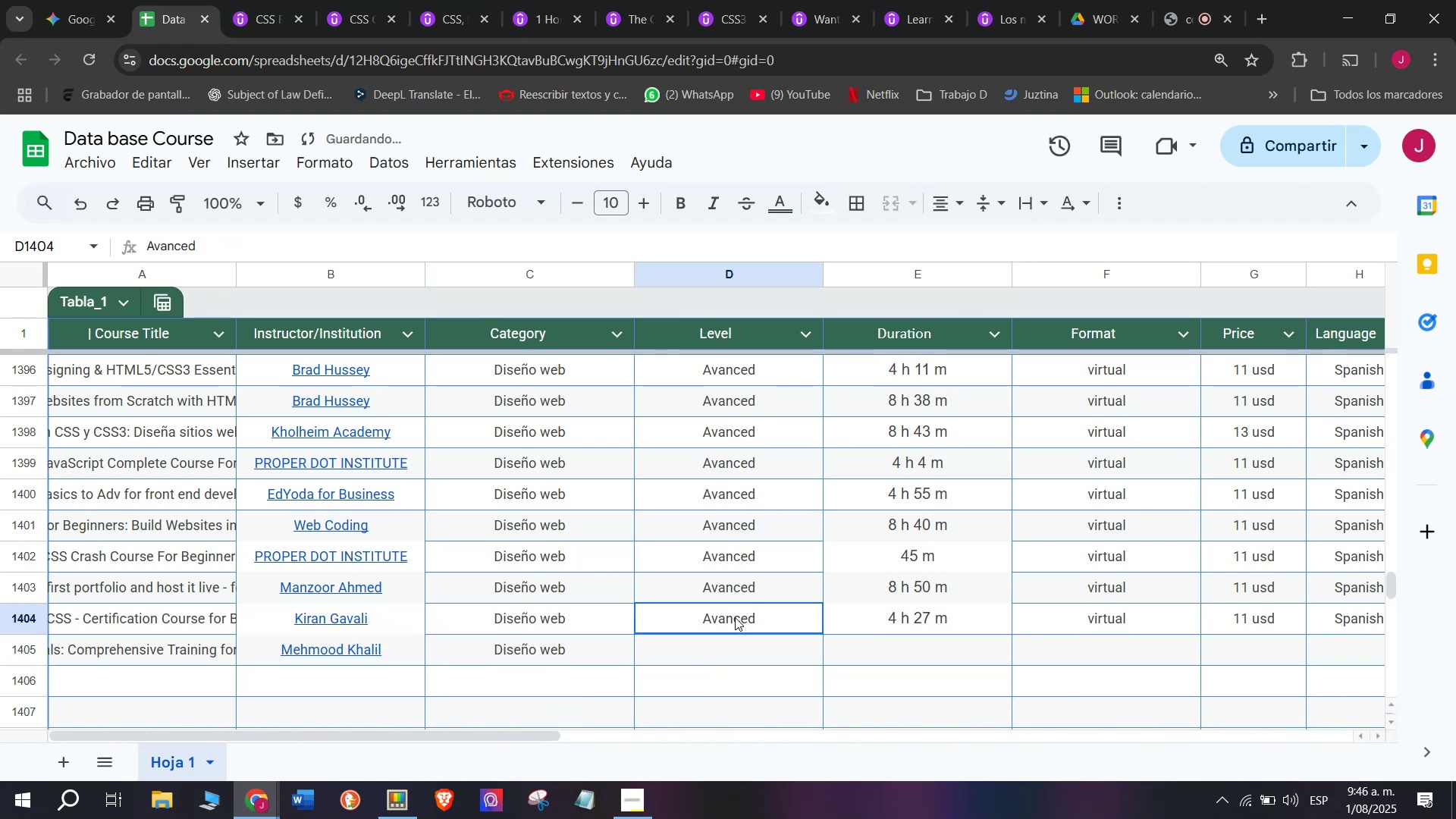 
key(Control+ControlLeft)
 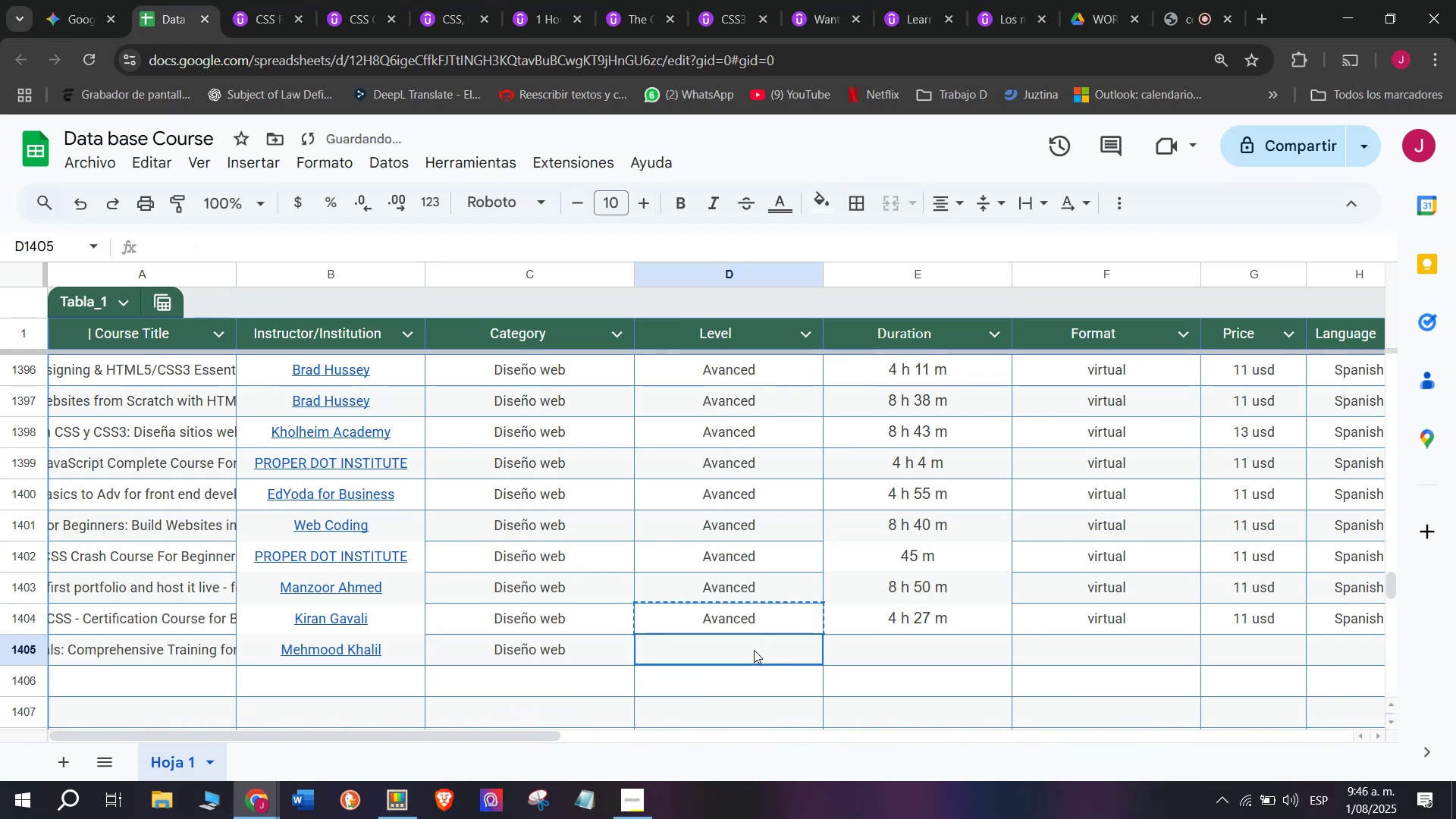 
key(Control+C)
 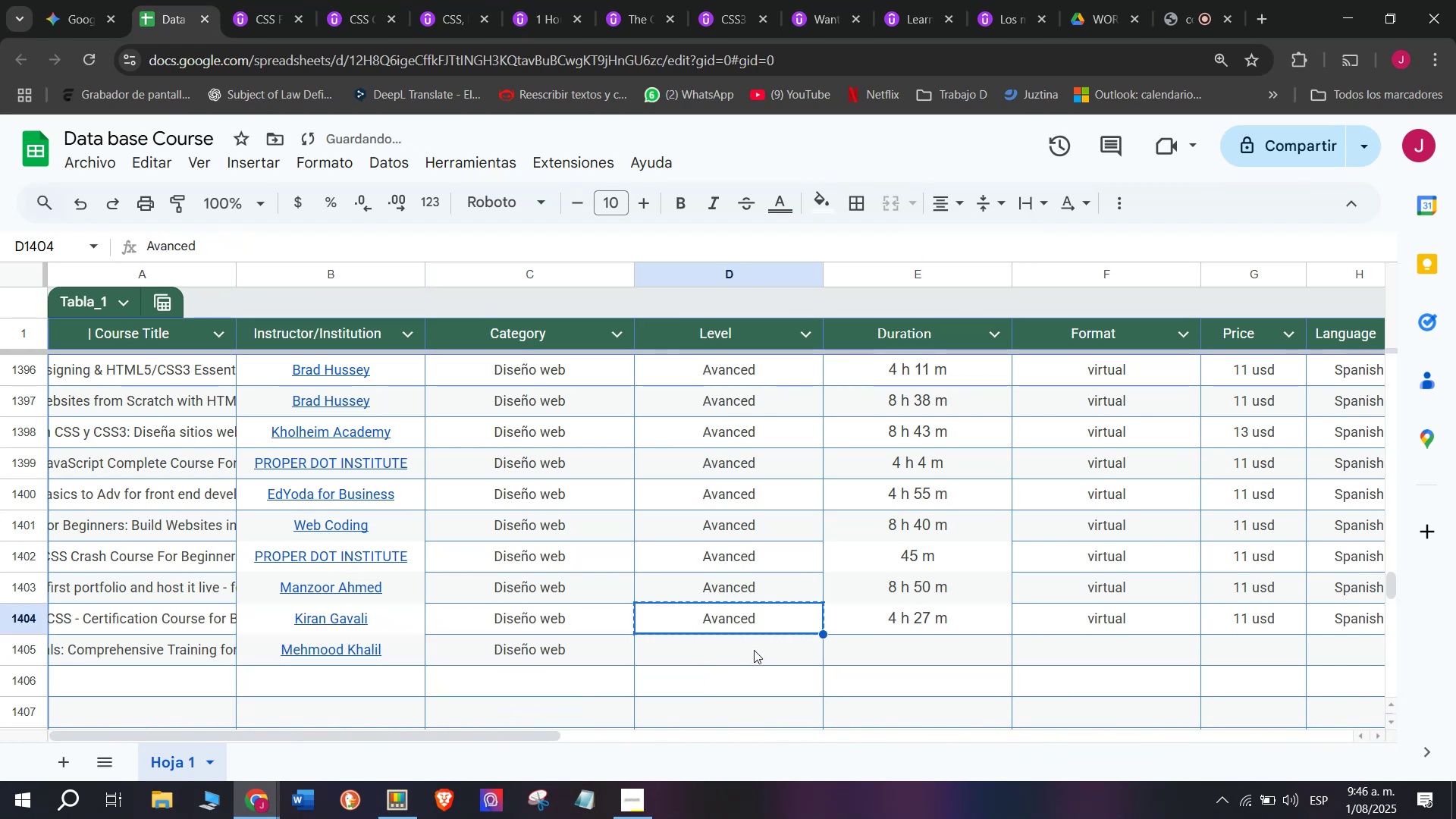 
left_click([754, 650])
 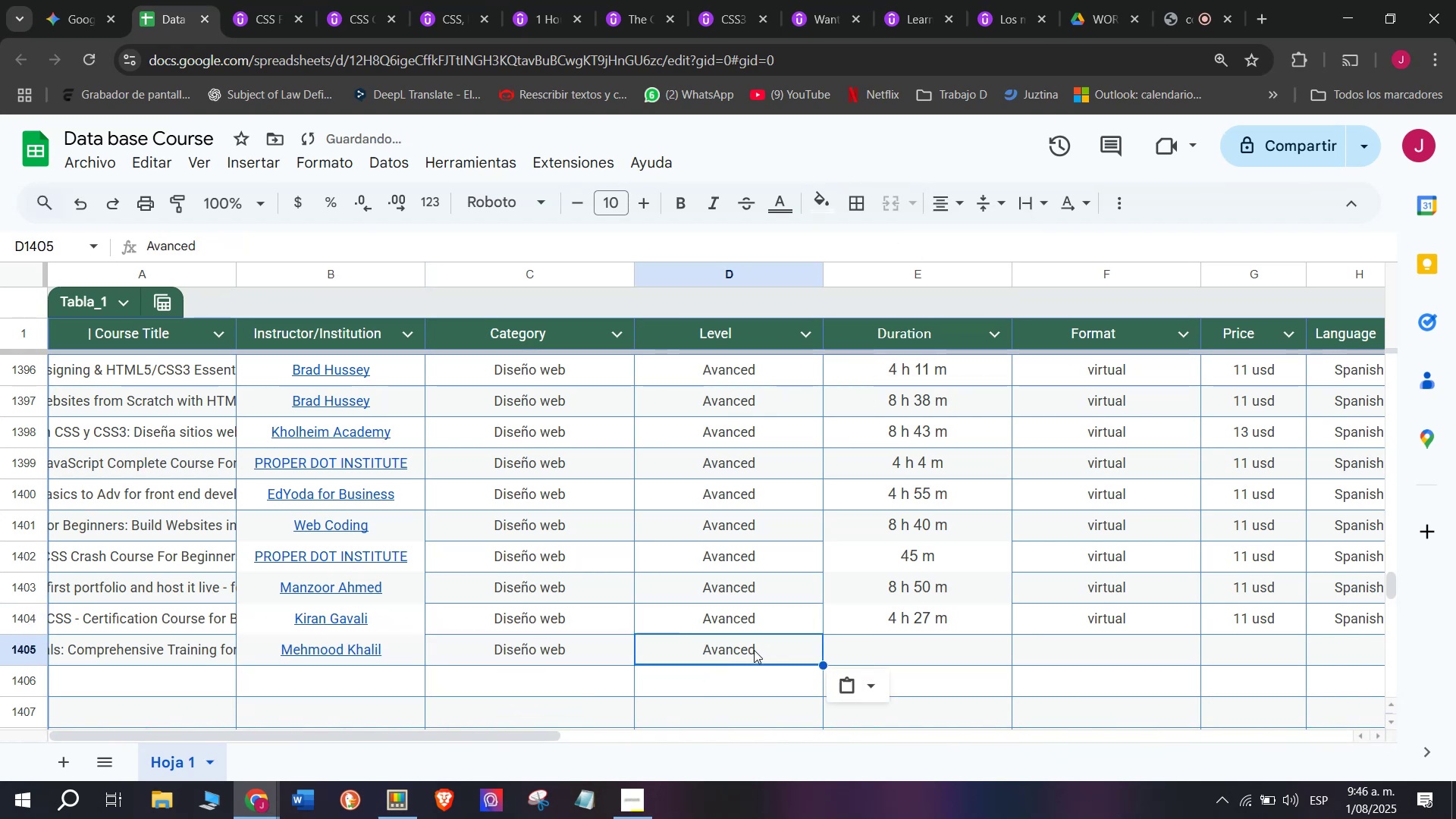 
key(Control+ControlLeft)
 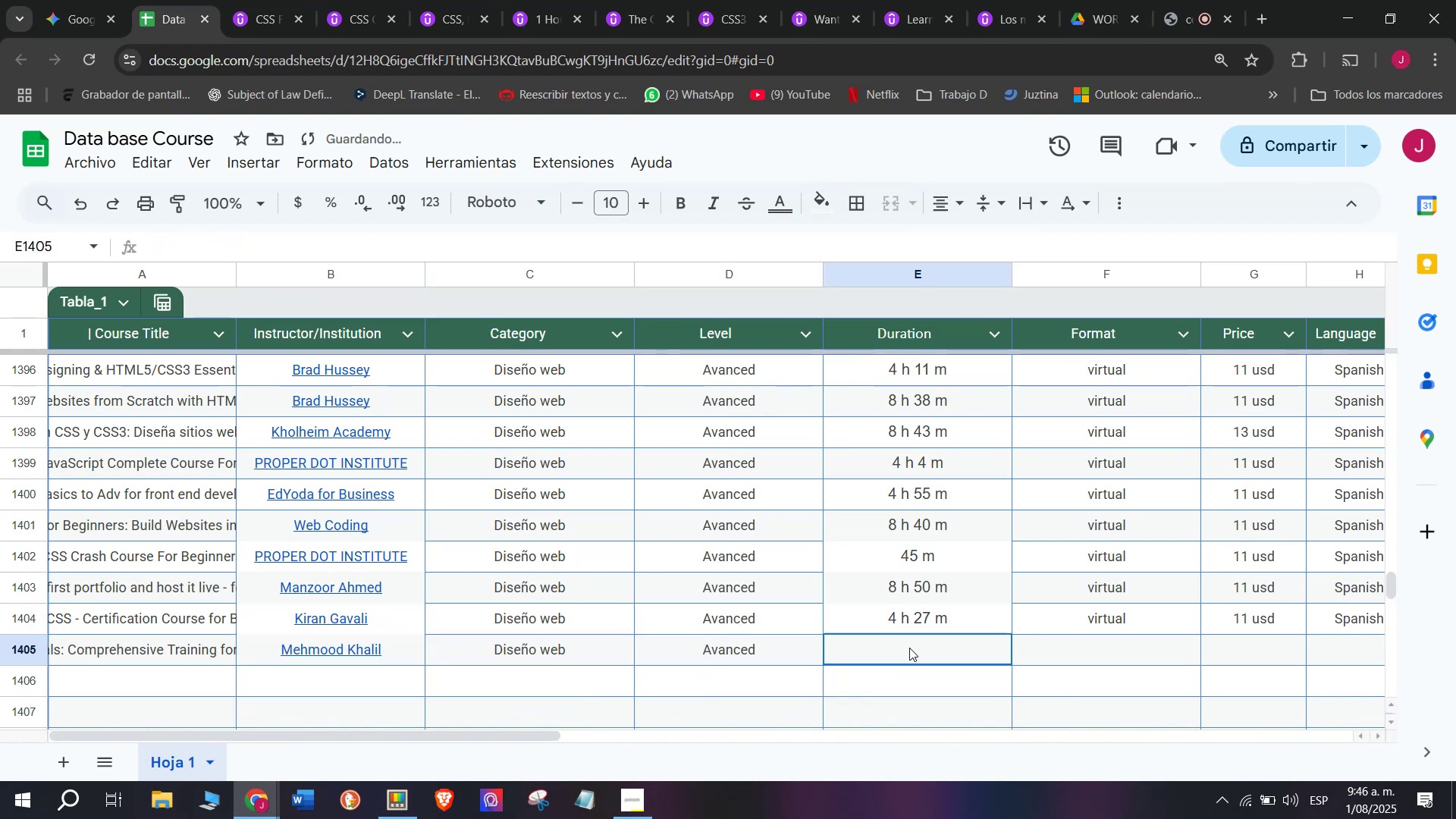 
key(Z)
 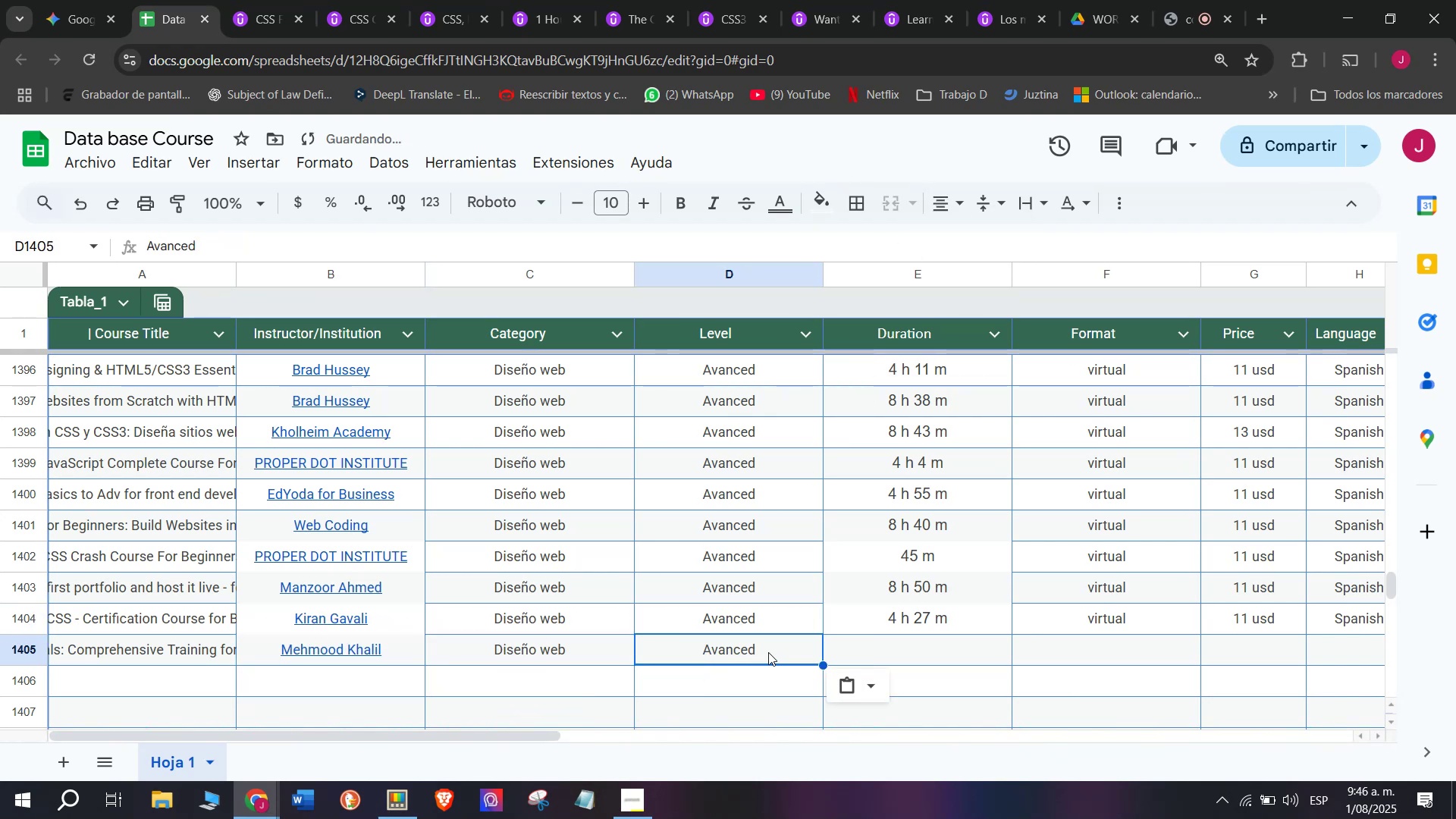 
key(Control+V)
 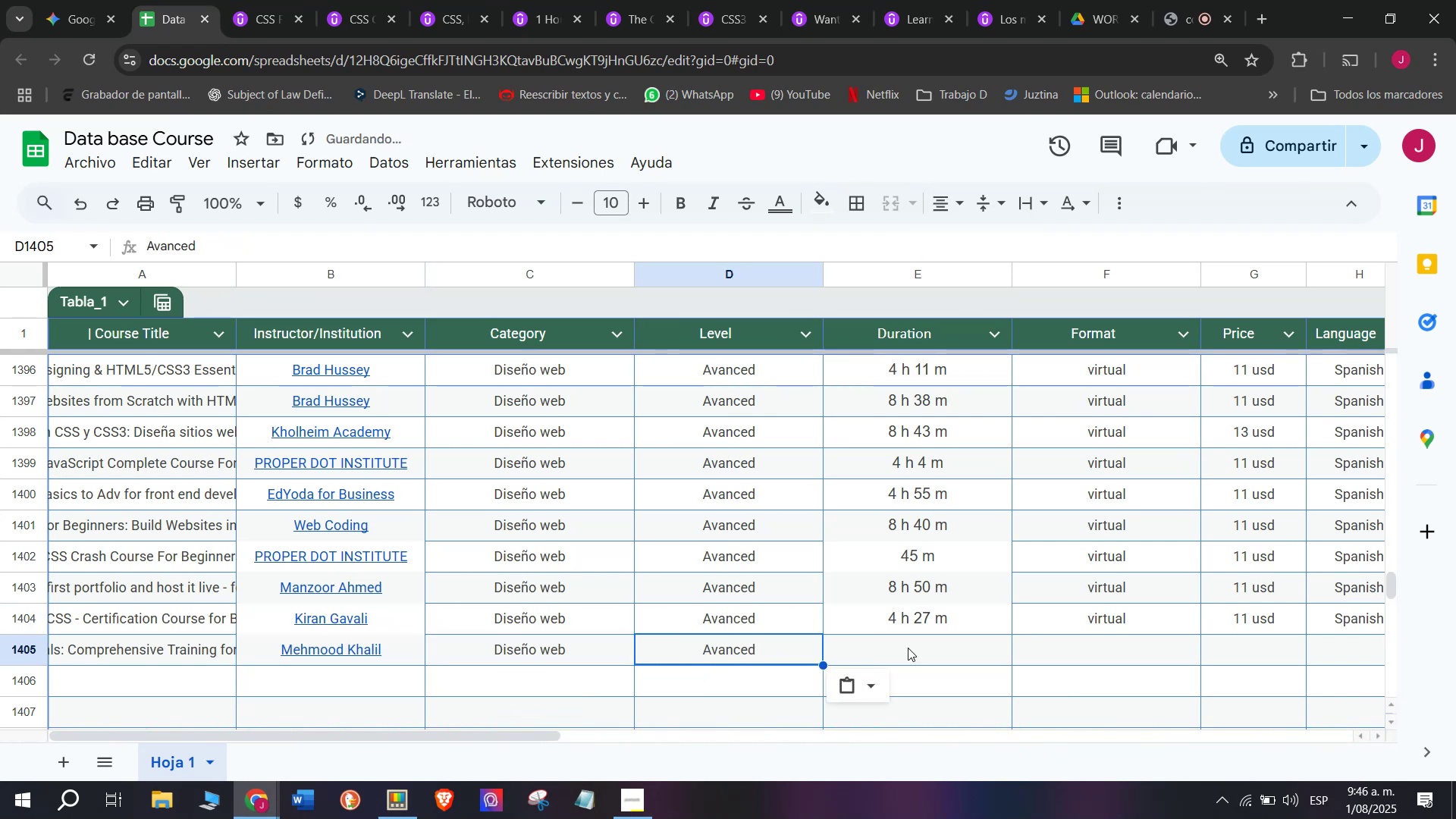 
left_click([909, 648])
 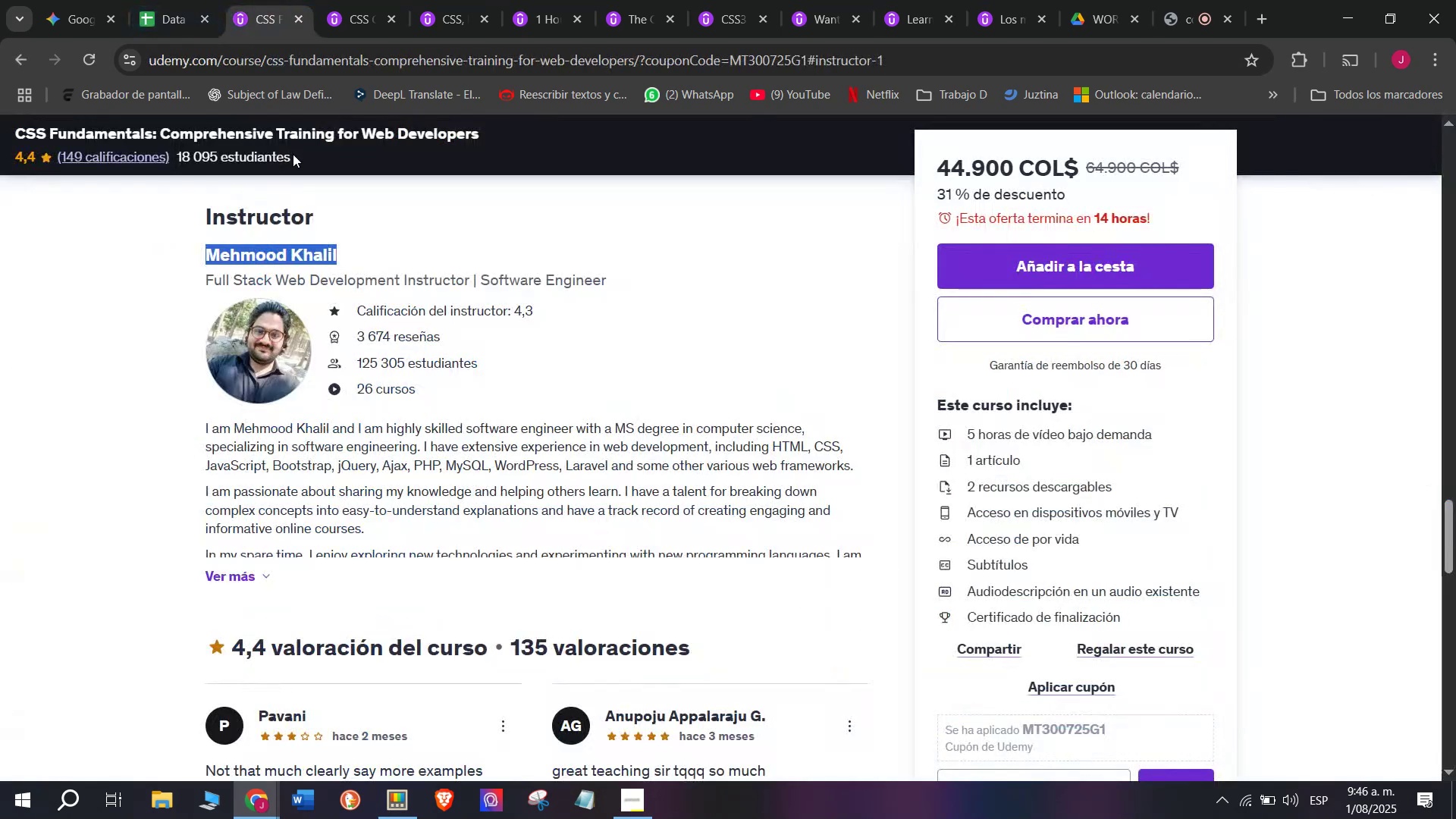 
scroll: coordinate [340, 555], scroll_direction: up, amount: 10.0
 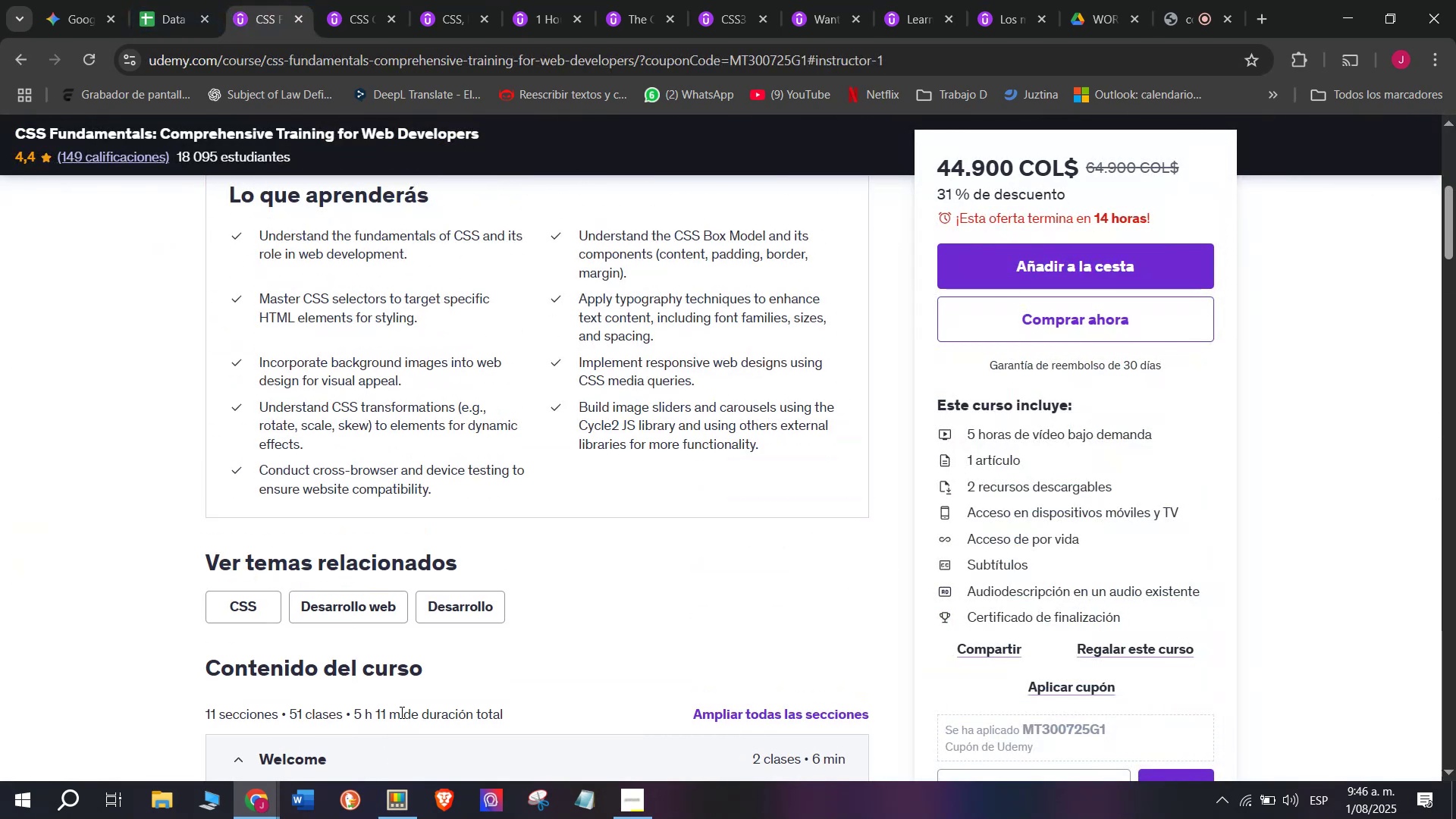 
left_click_drag(start_coordinate=[400, 714], to_coordinate=[355, 711])
 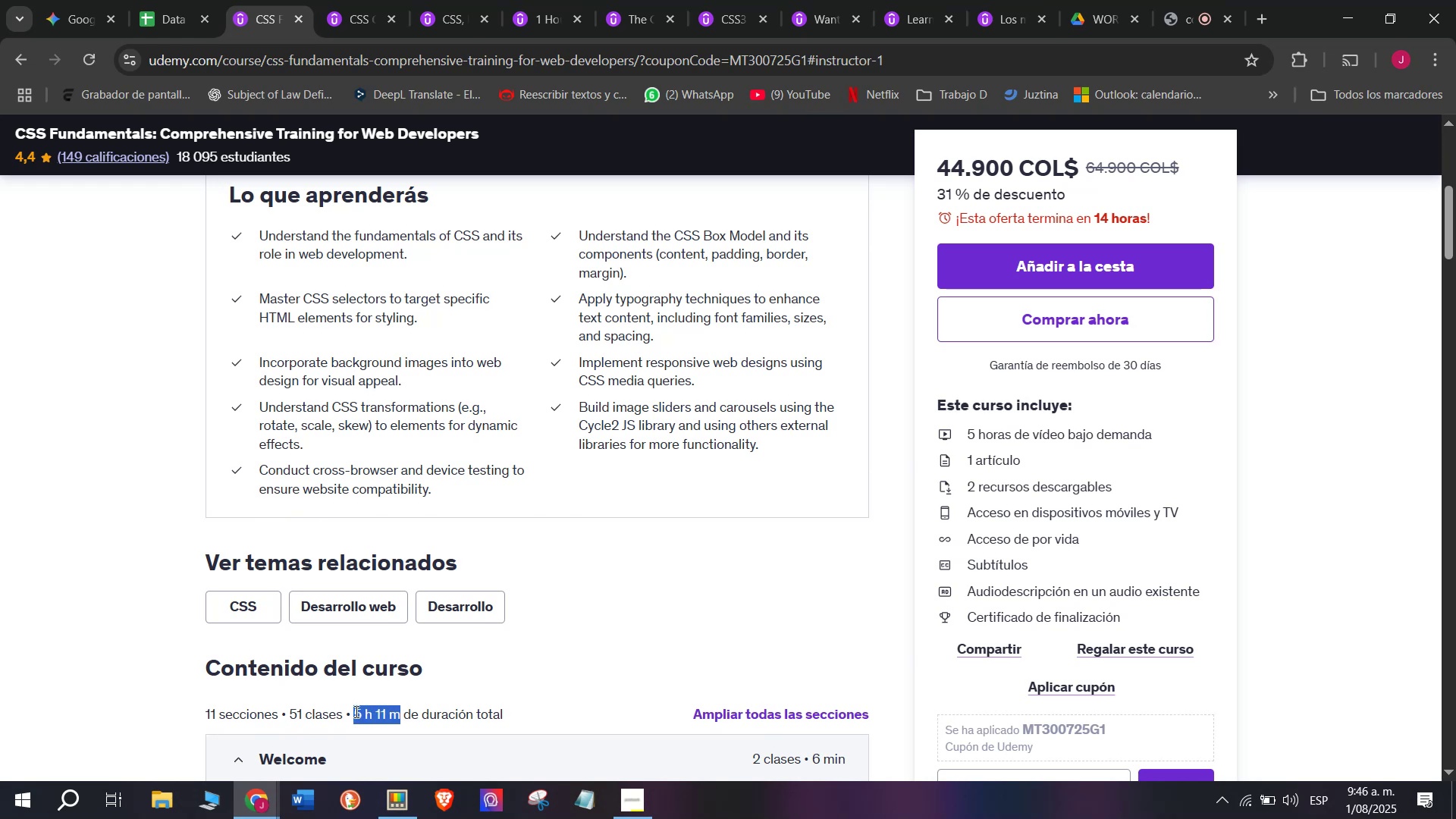 
key(Control+ControlLeft)
 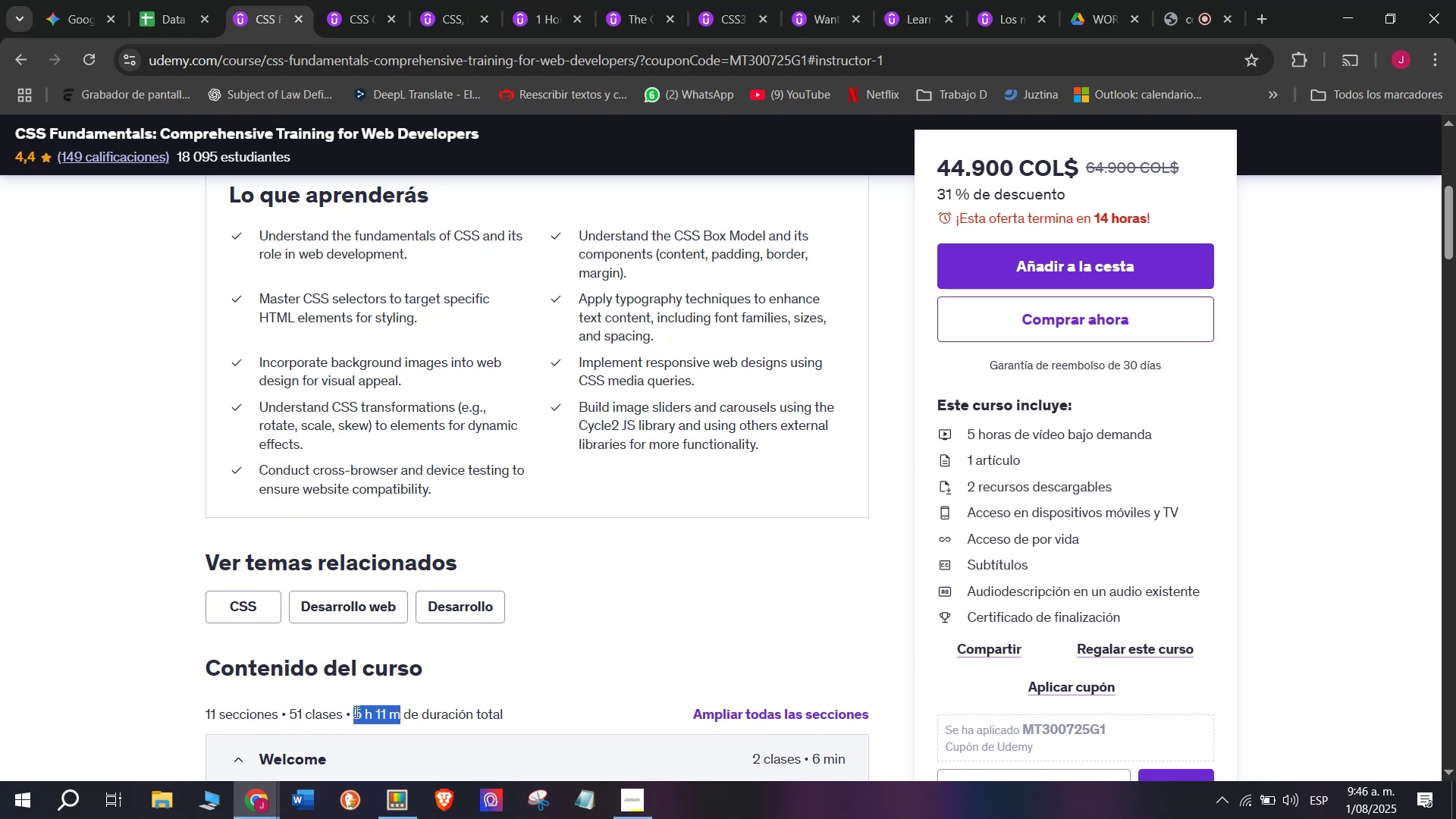 
key(Break)
 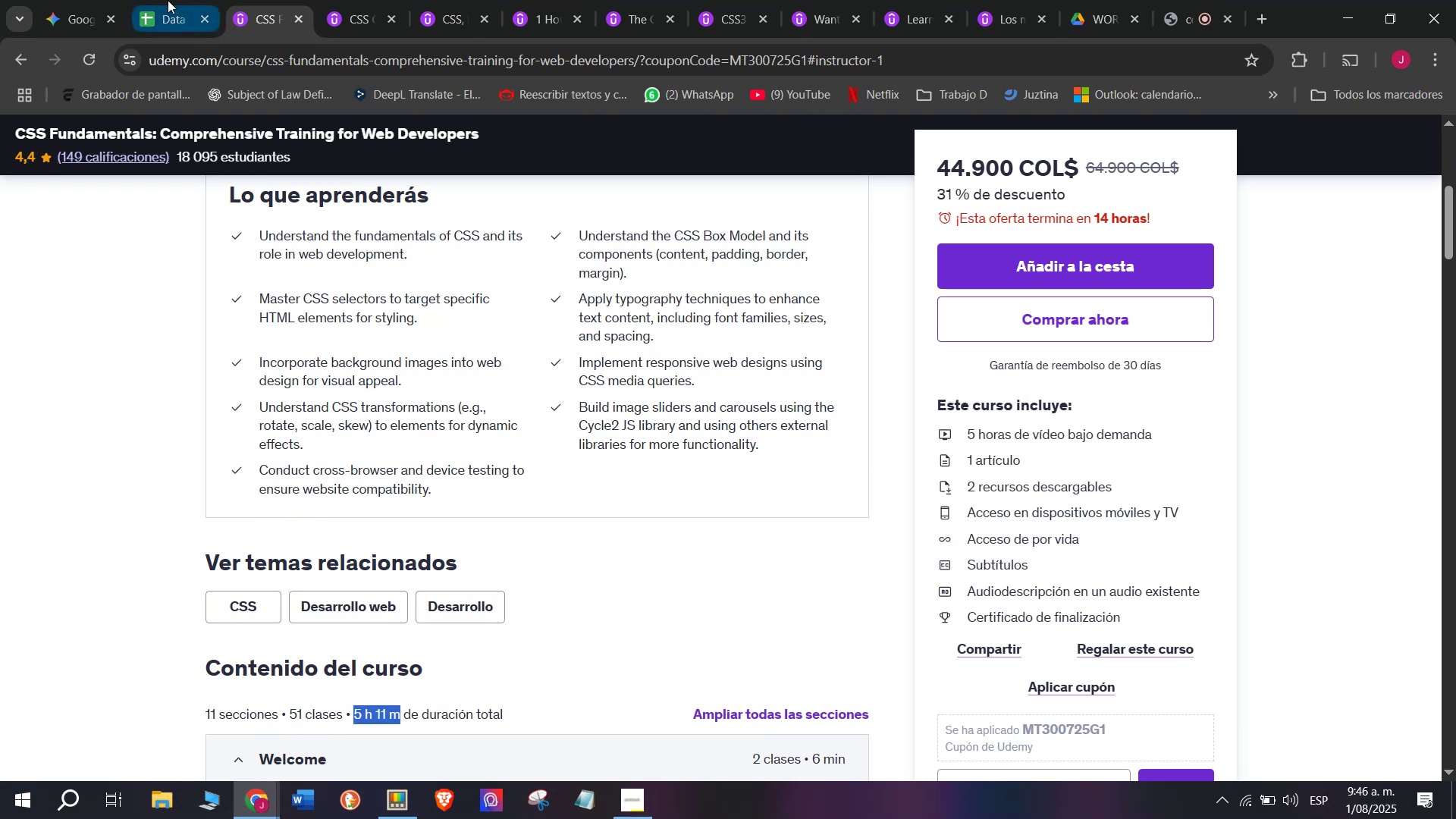 
key(Control+C)
 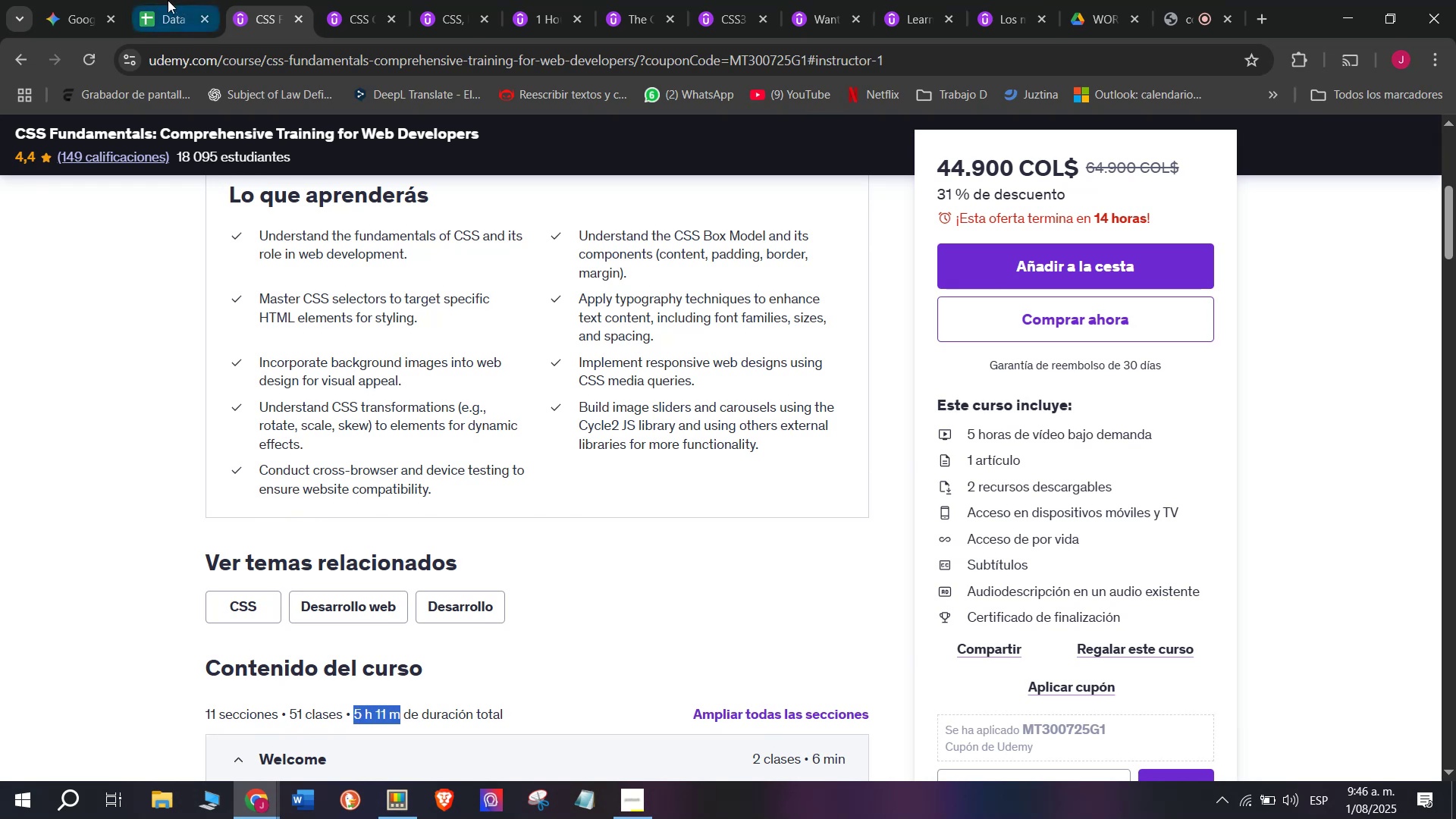 
left_click([168, 0])
 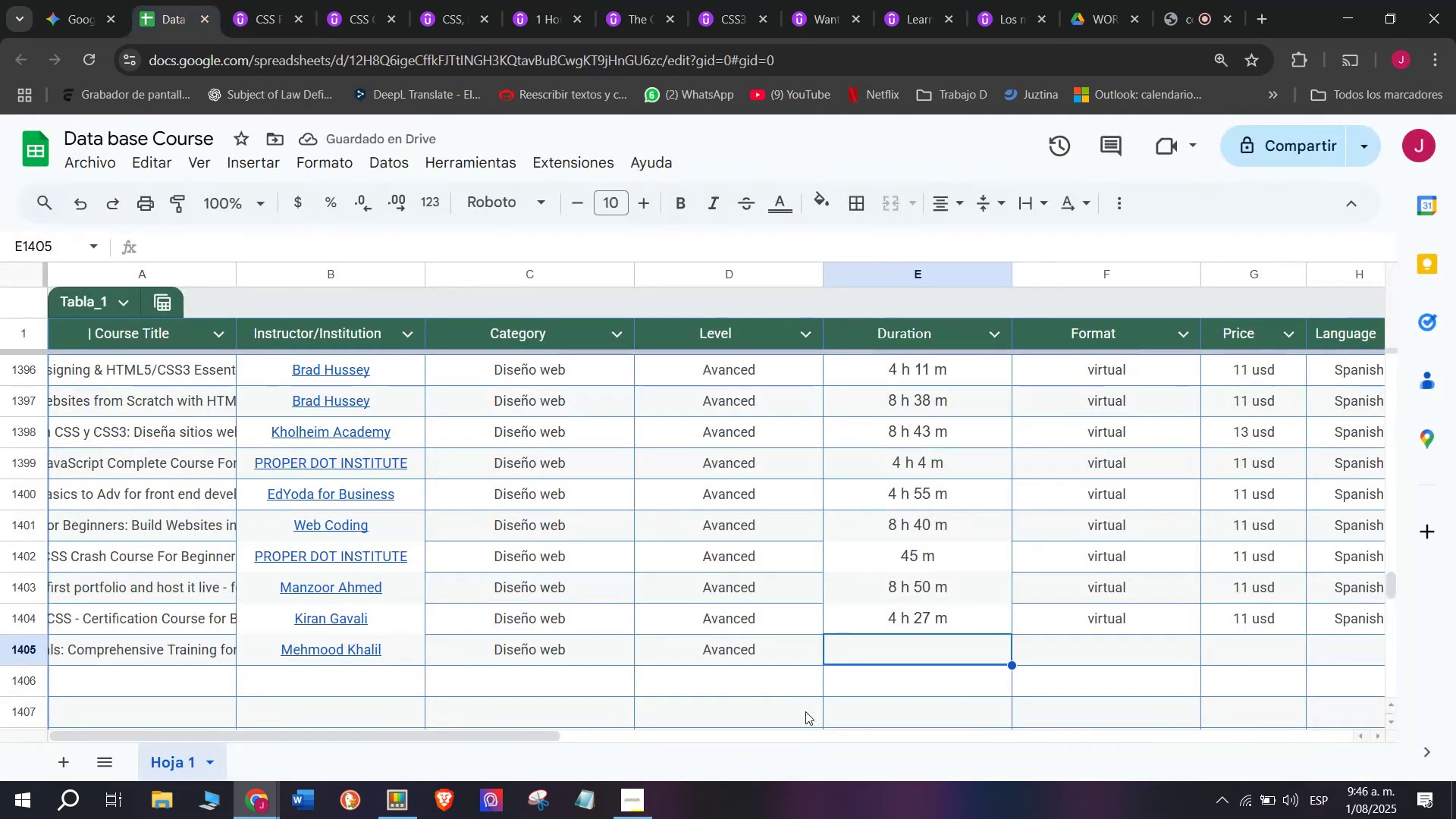 
key(Control+V)
 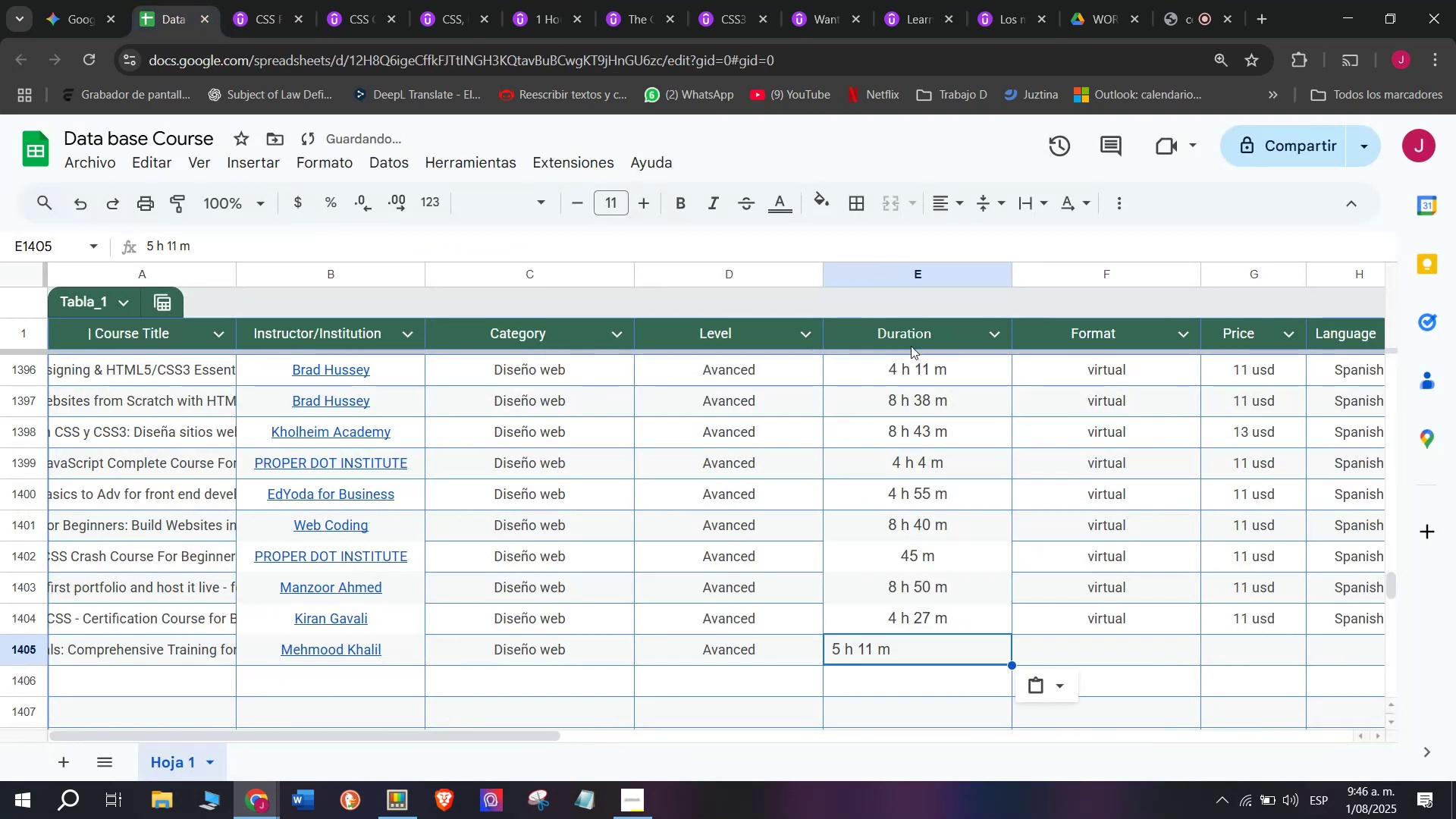 
key(Control+ControlLeft)
 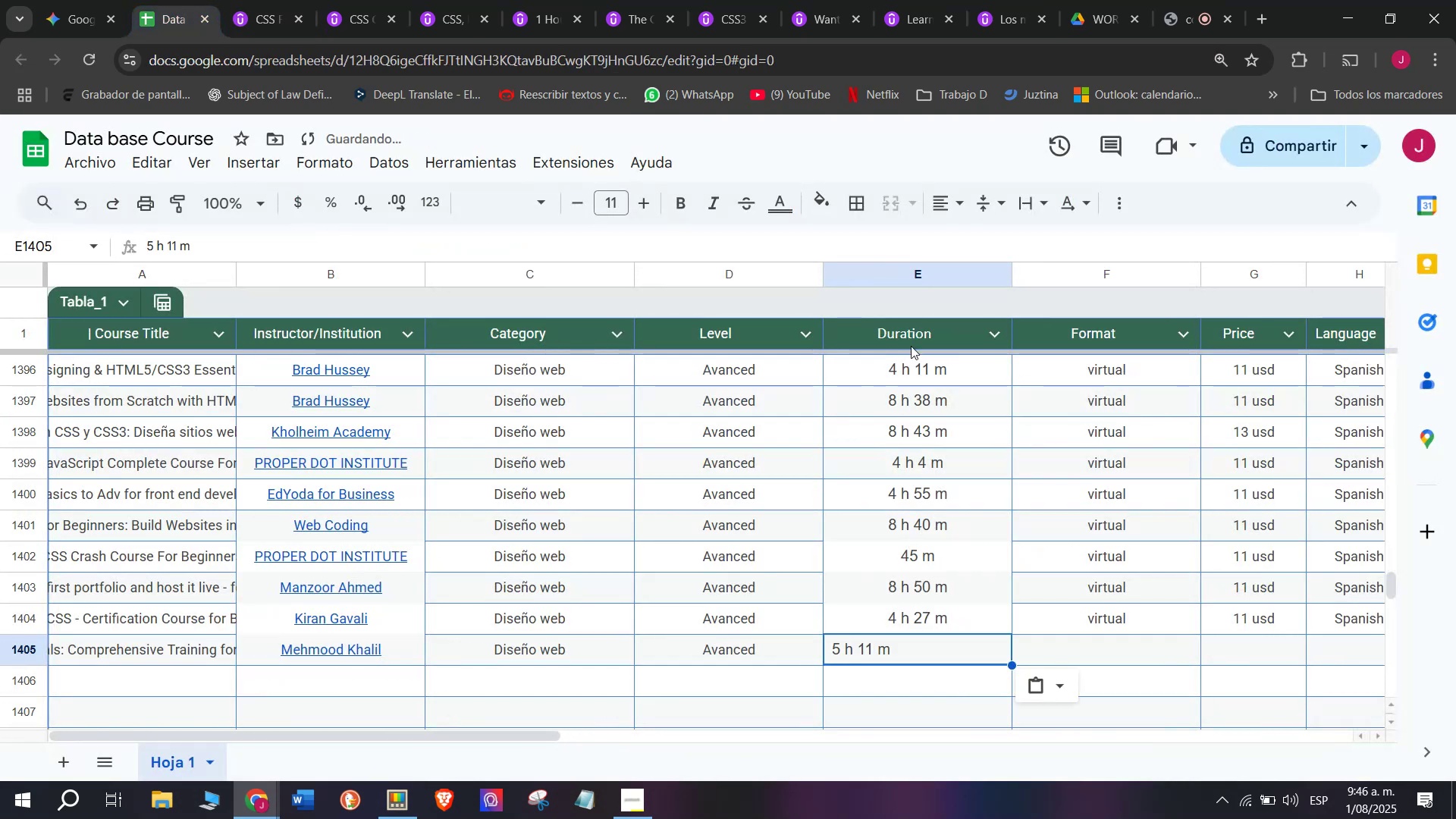 
key(Z)
 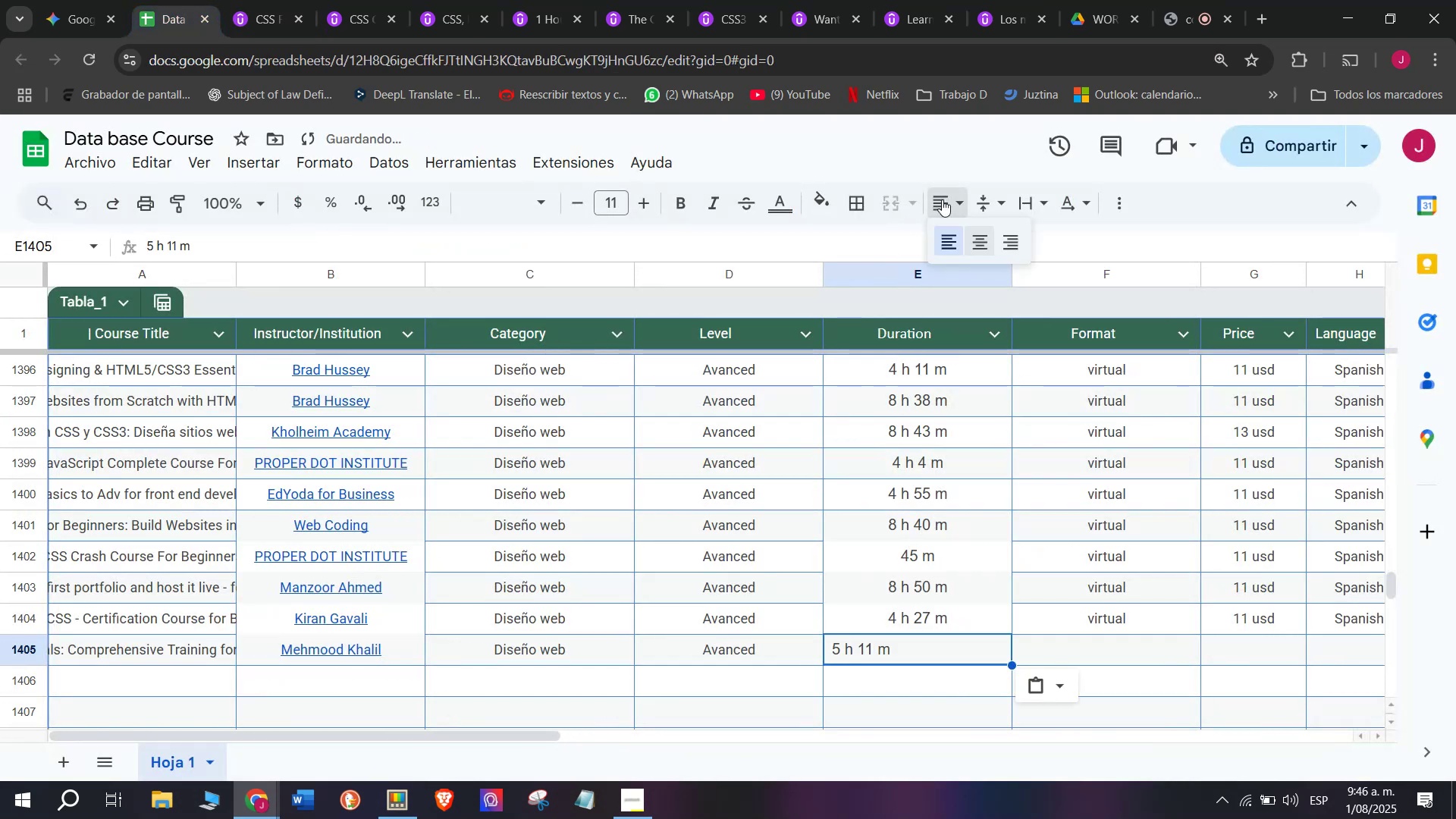 
double_click([977, 246])
 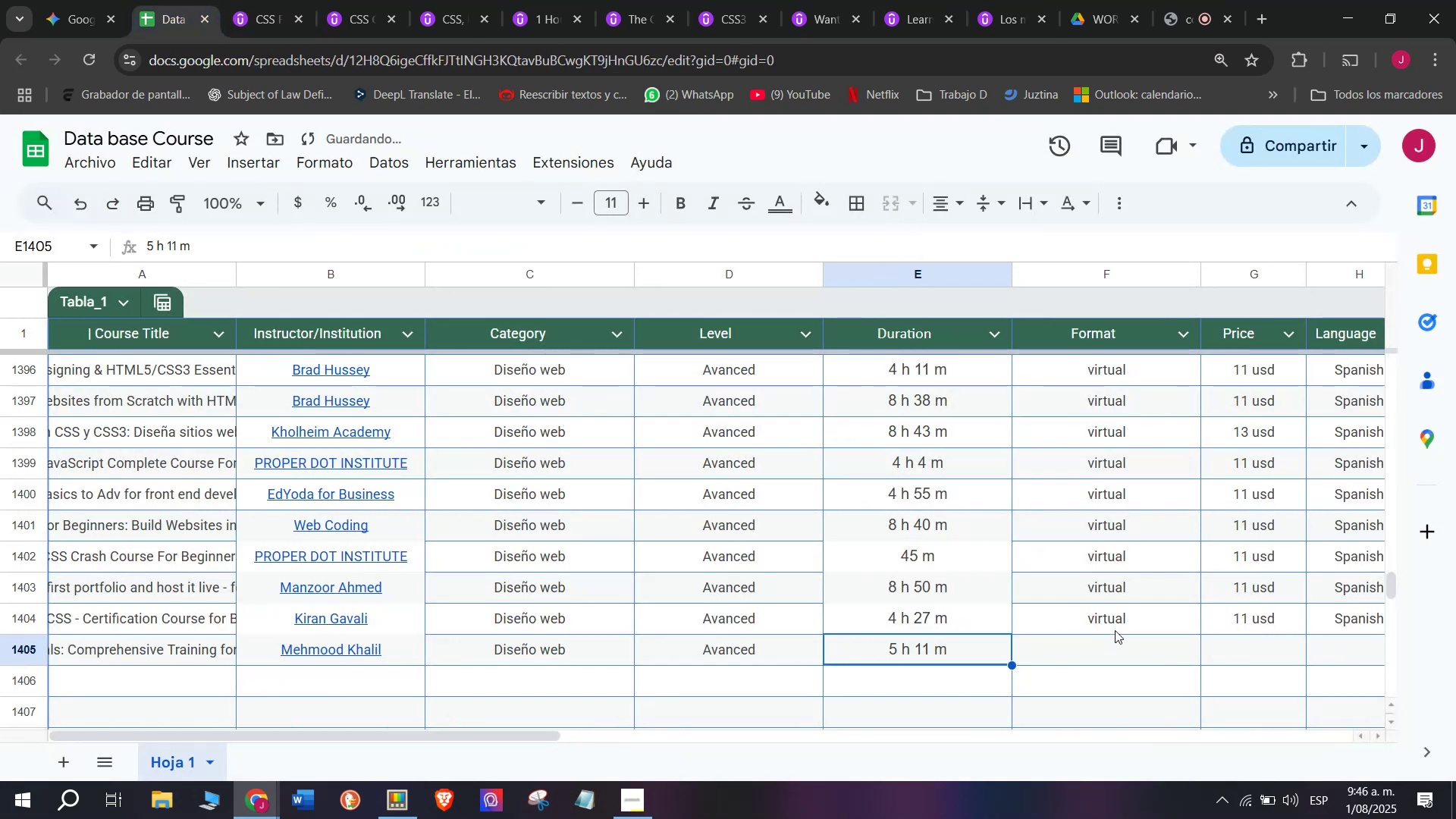 
left_click([1115, 630])
 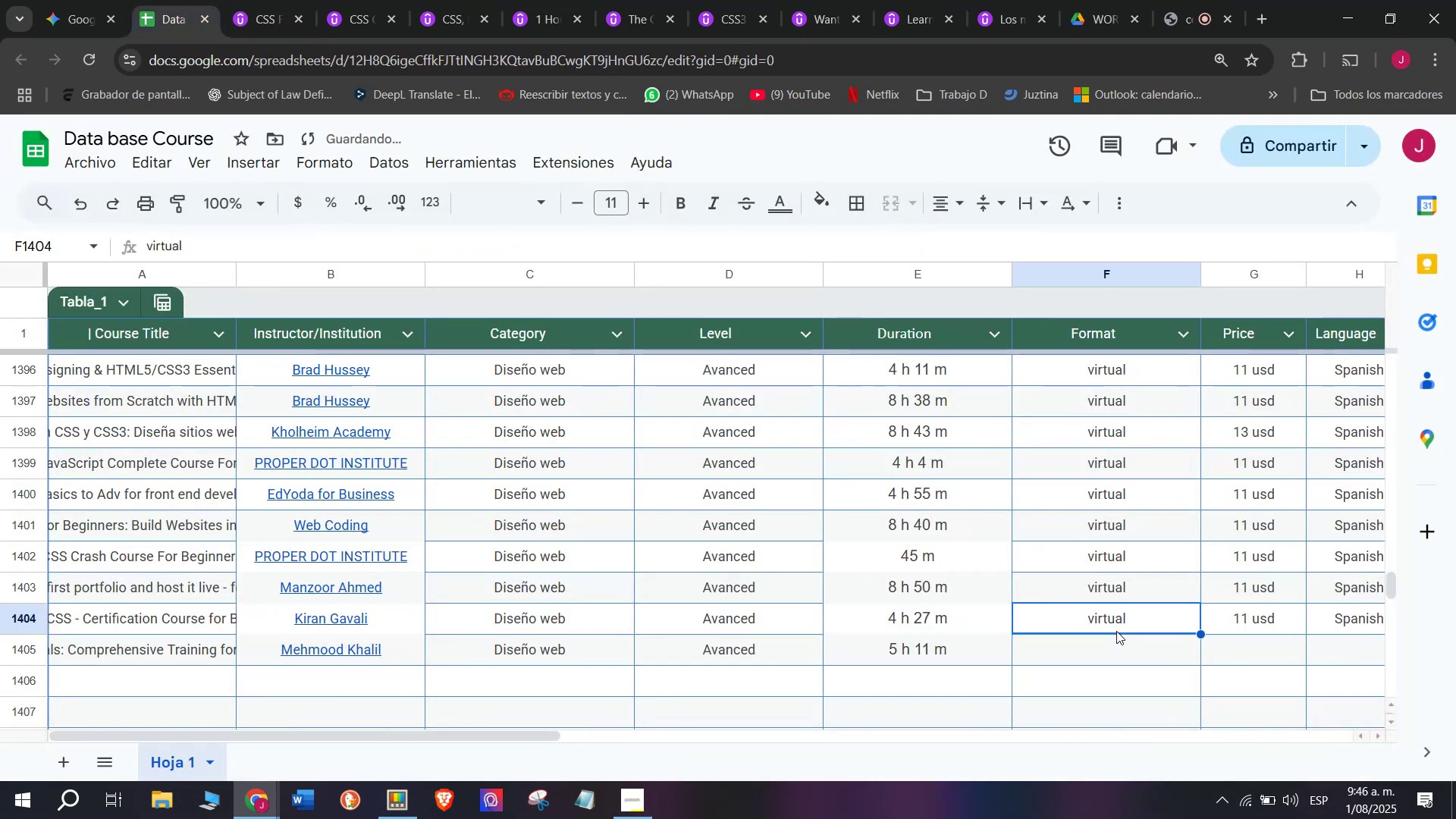 
key(Control+ControlLeft)
 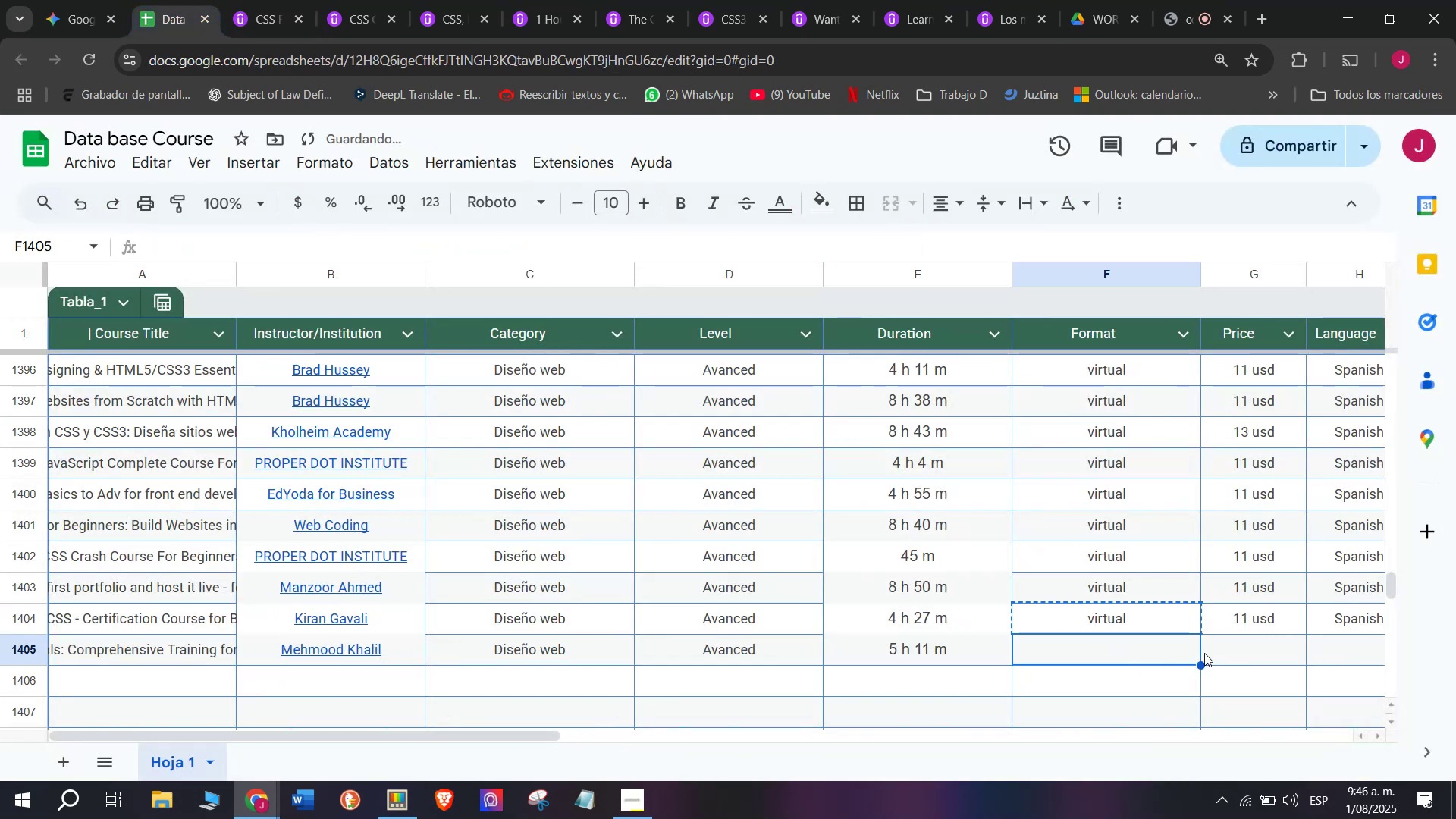 
key(Break)
 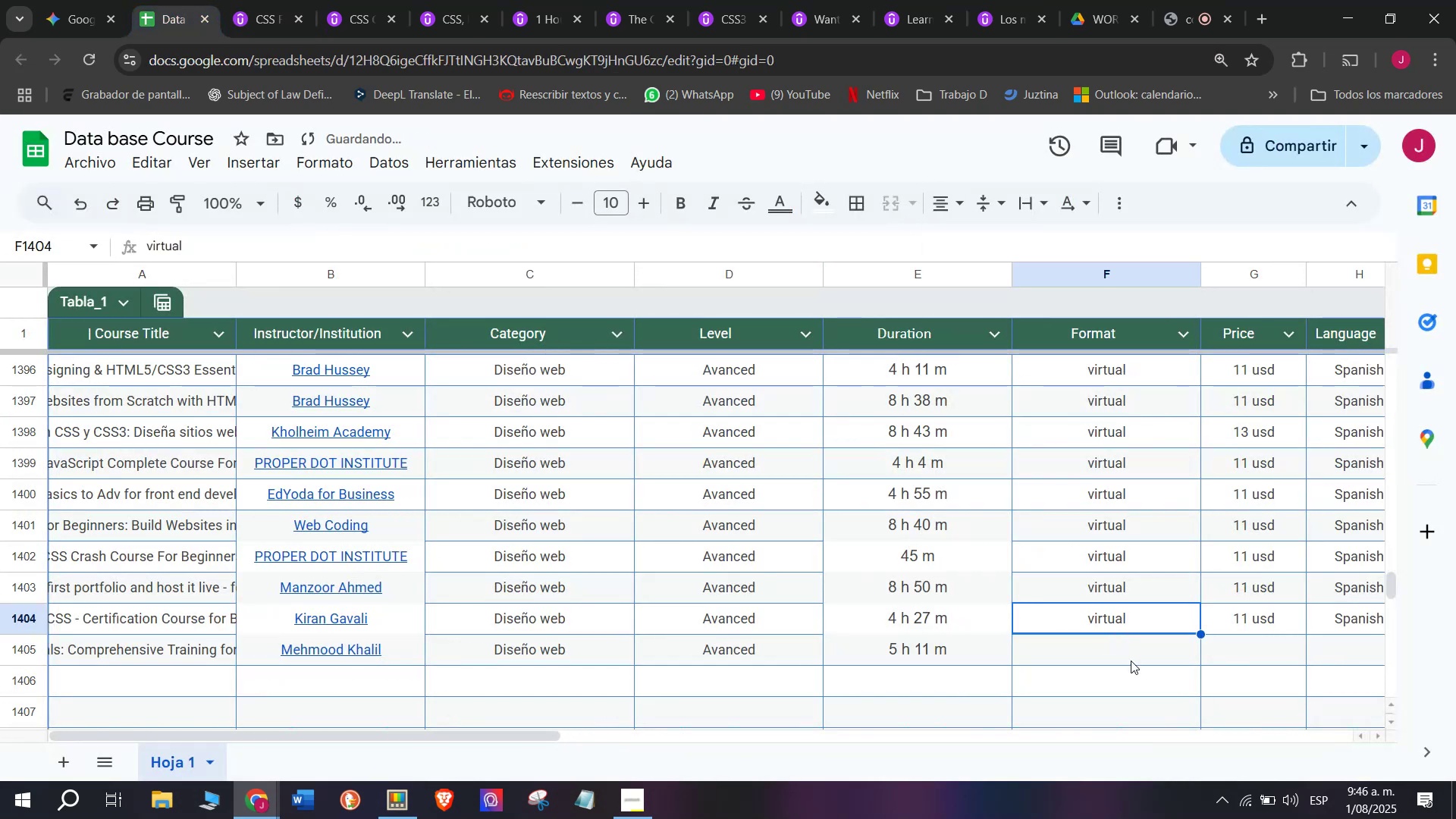 
key(Control+C)
 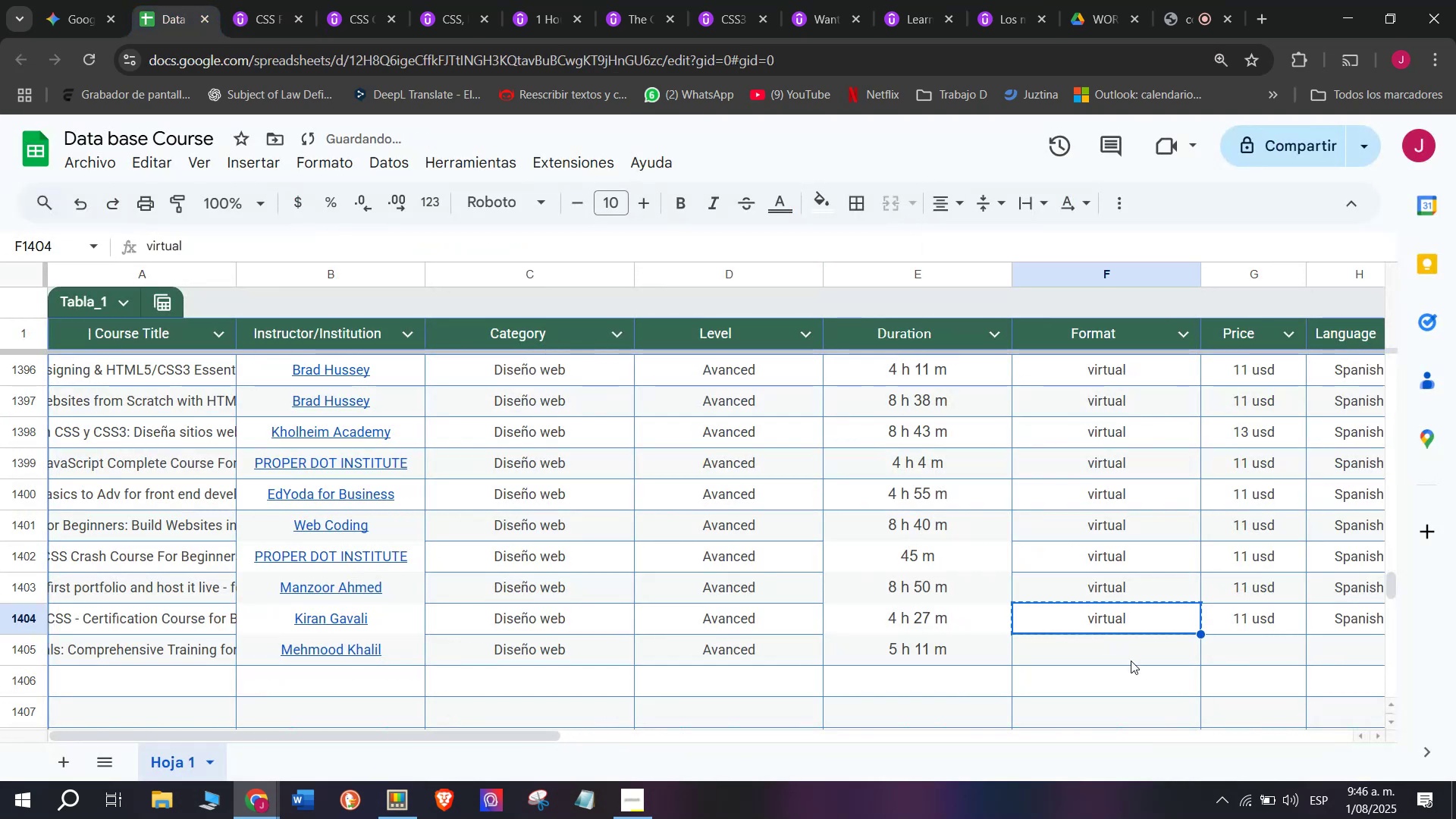 
double_click([1131, 661])
 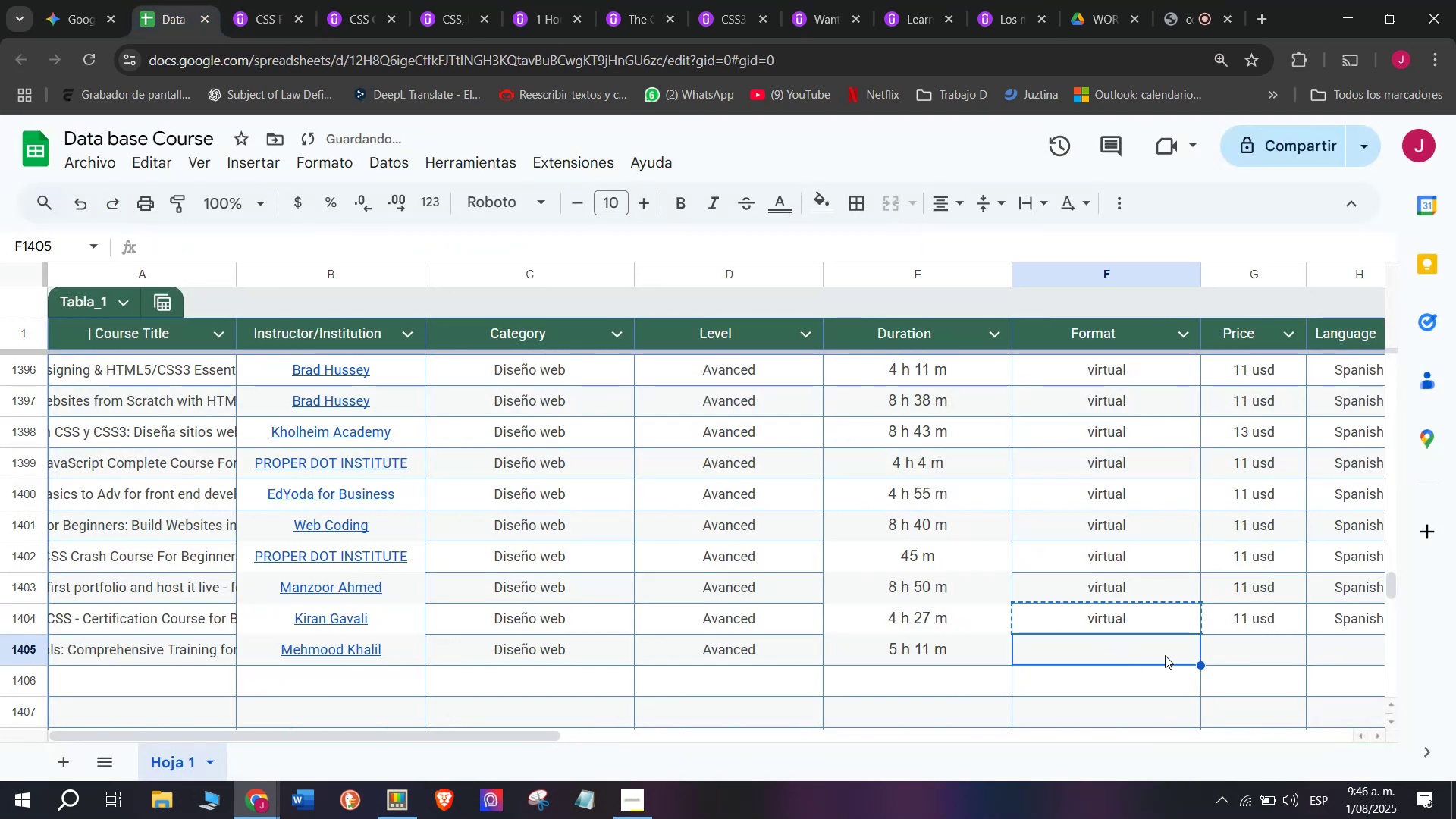 
key(Control+ControlLeft)
 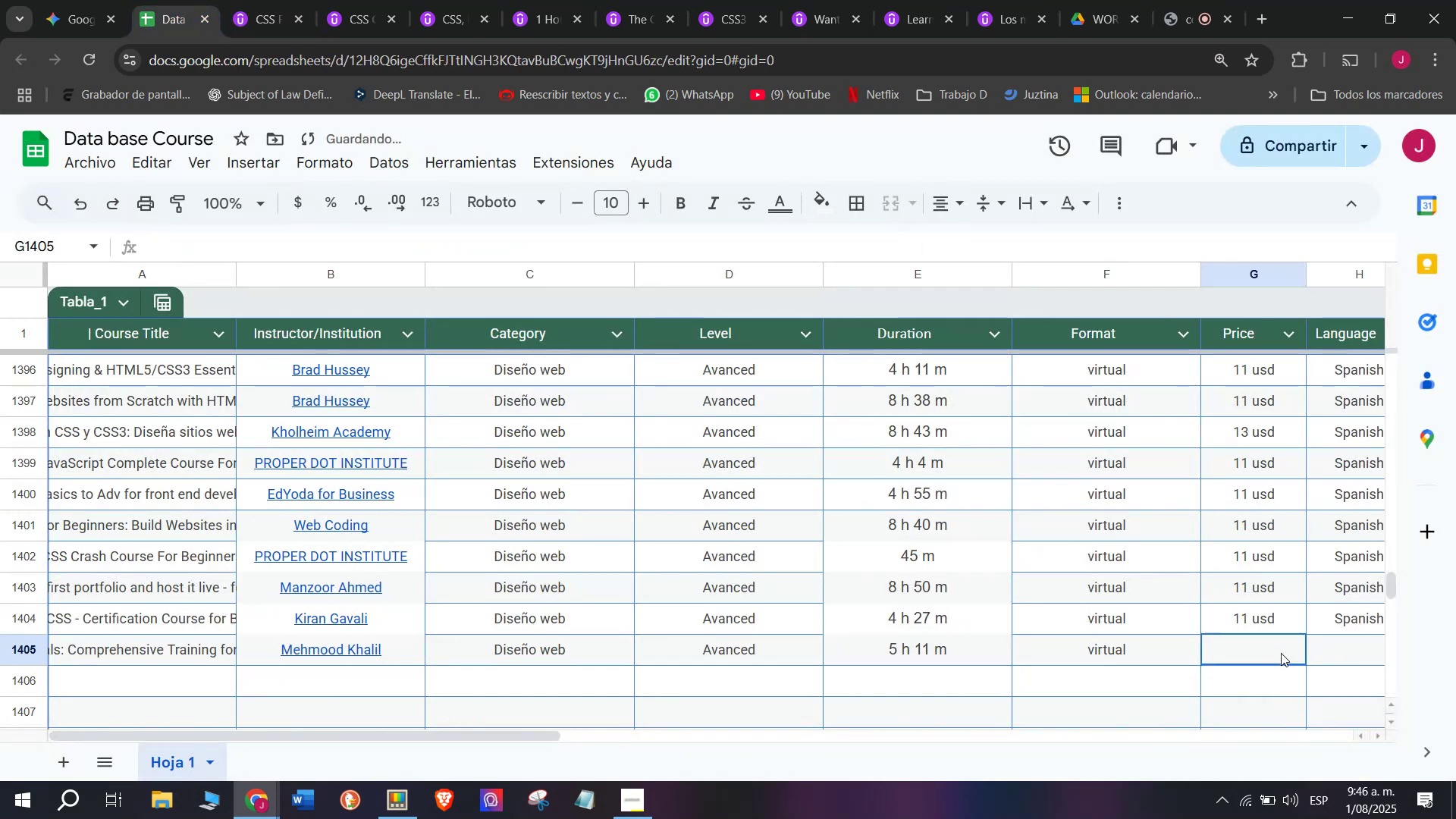 
key(Z)
 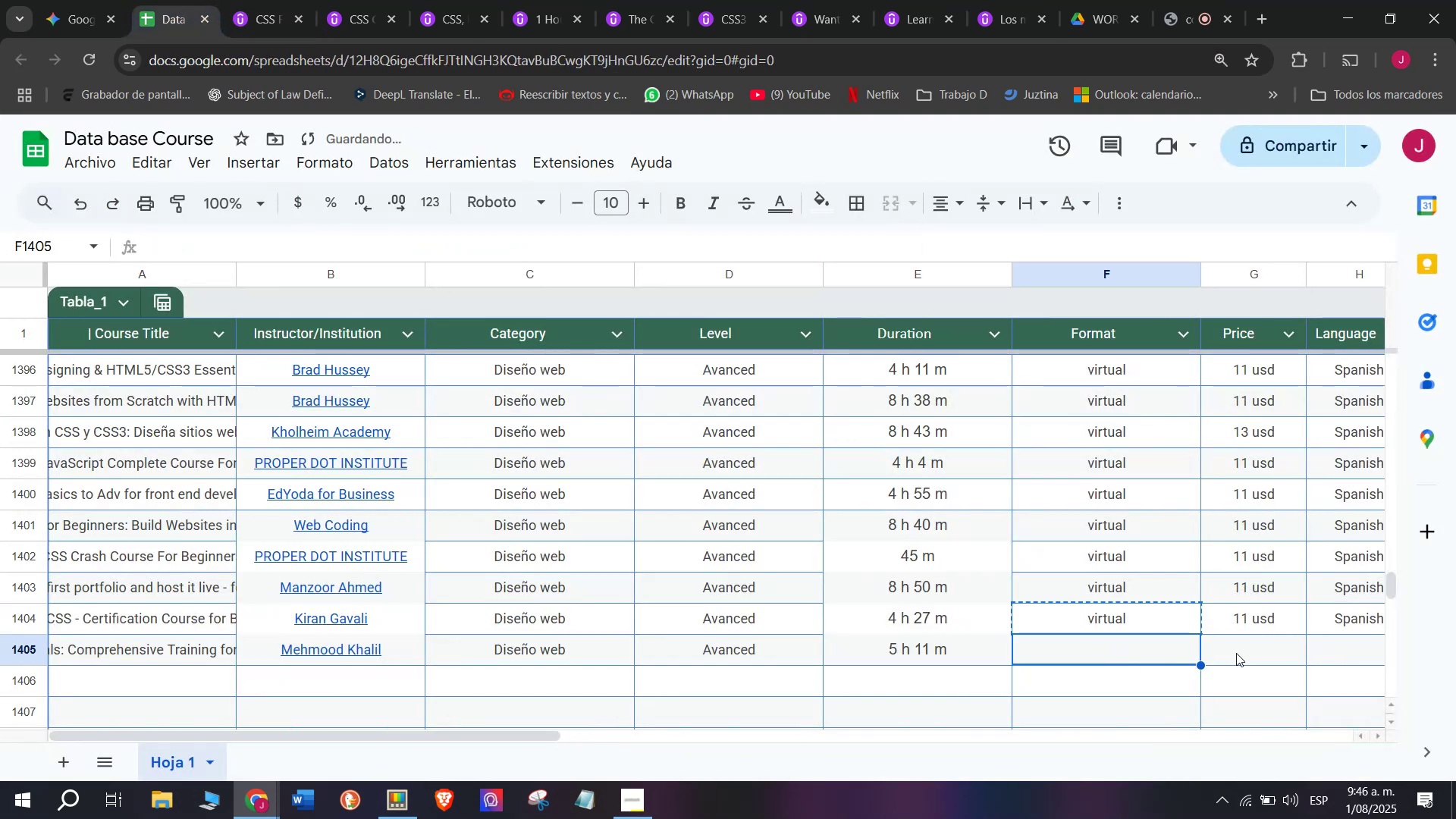 
key(Control+V)
 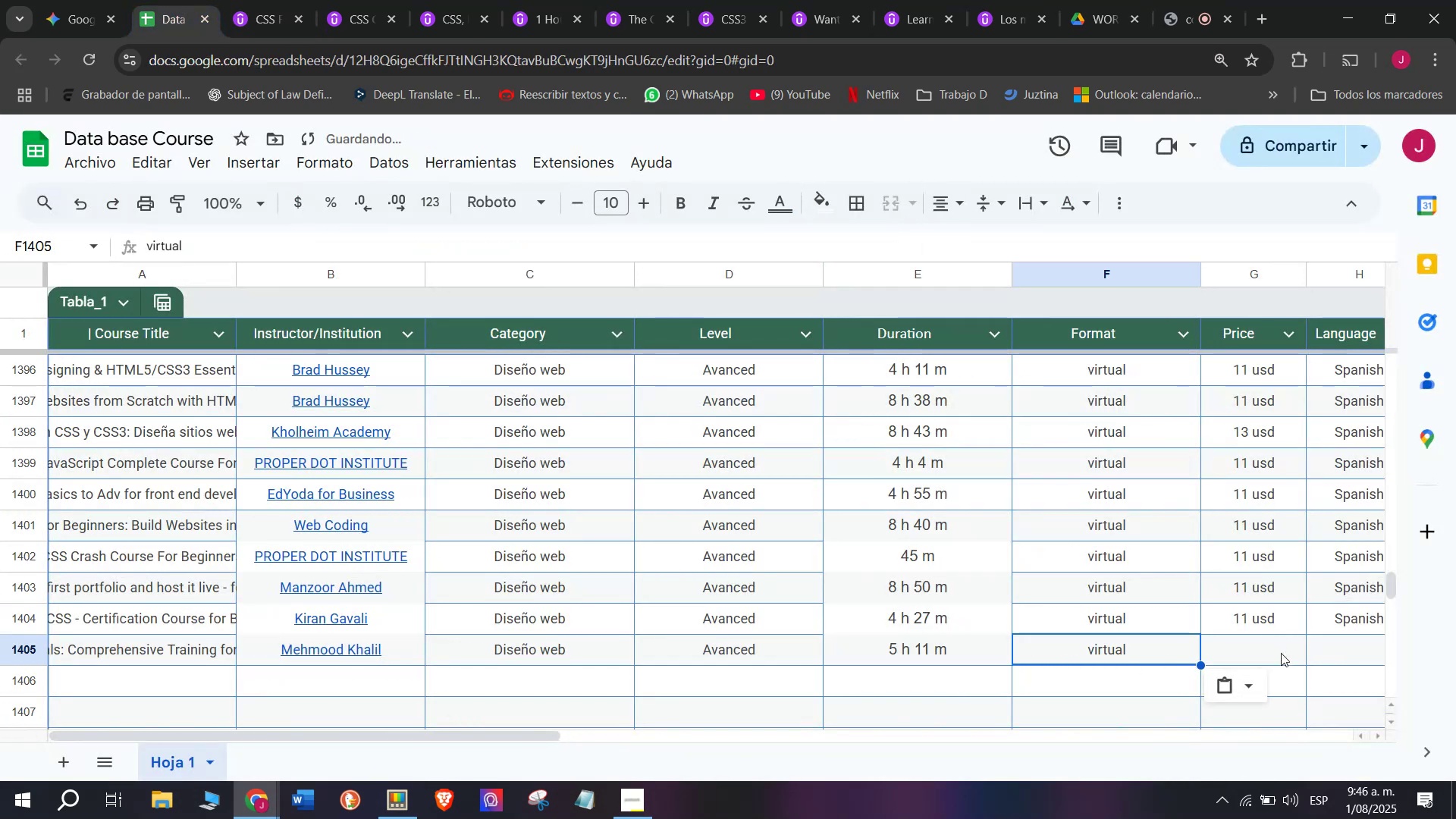 
left_click([1281, 653])
 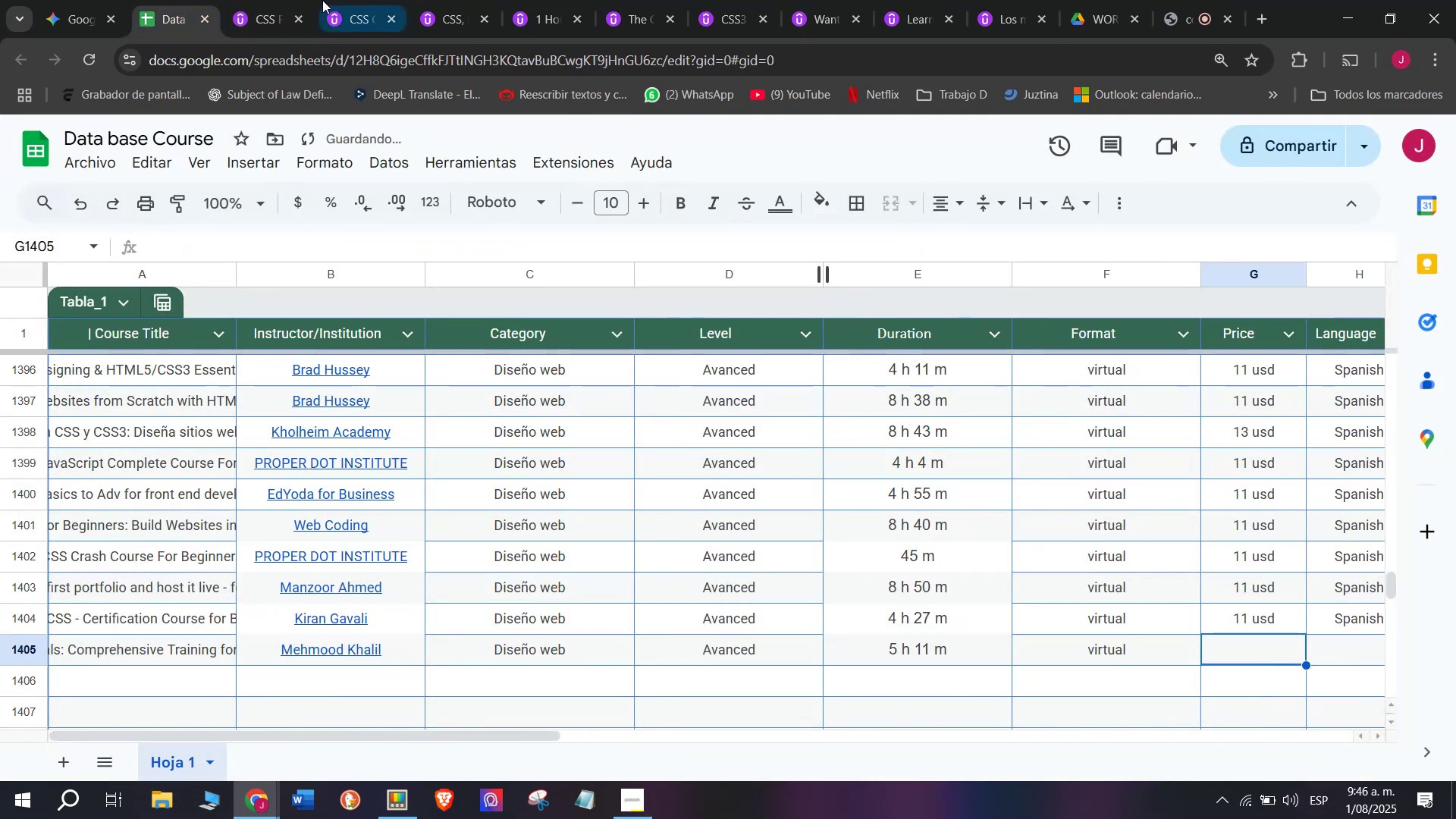 
left_click([265, 0])
 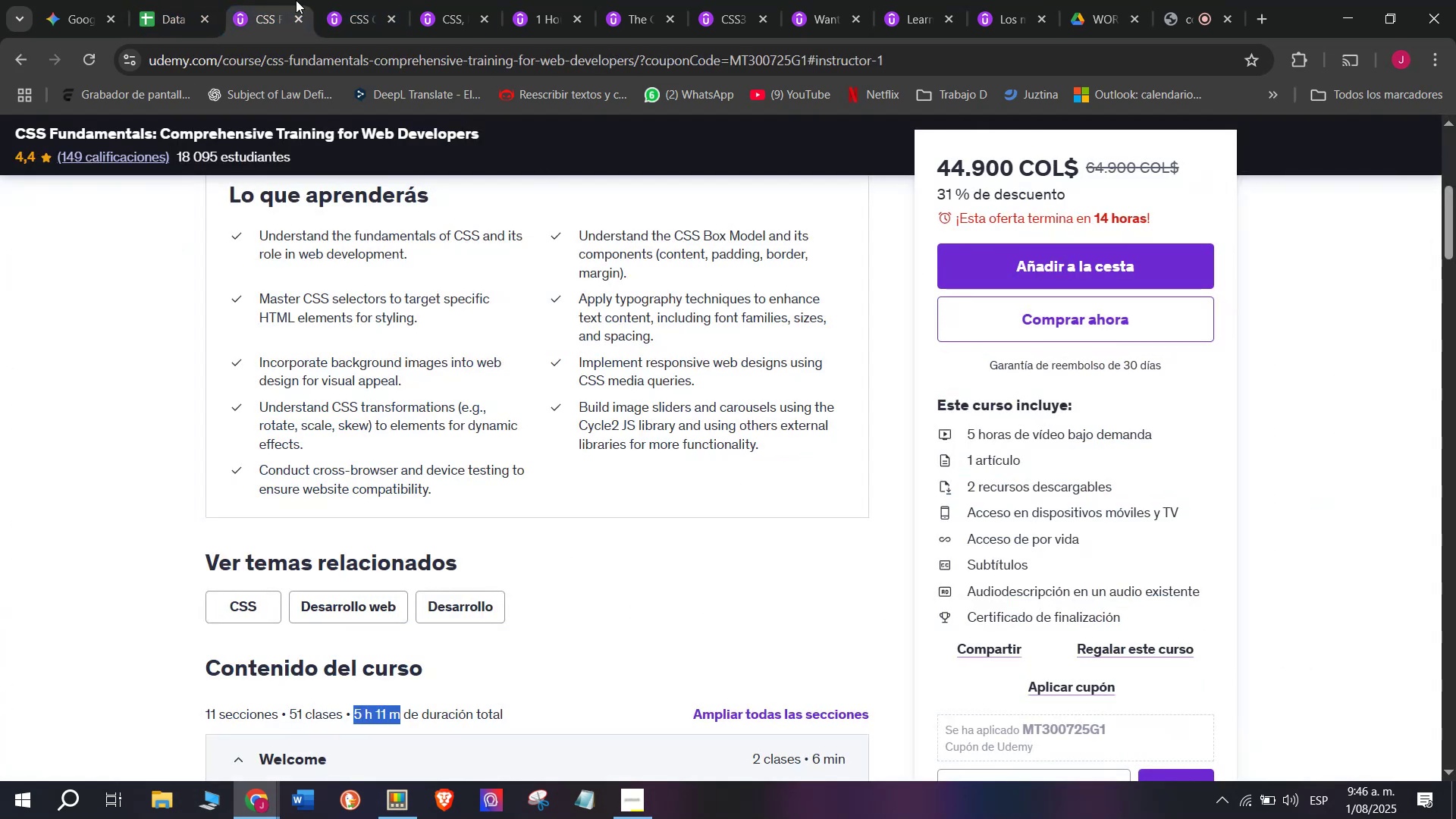 
left_click([194, 0])
 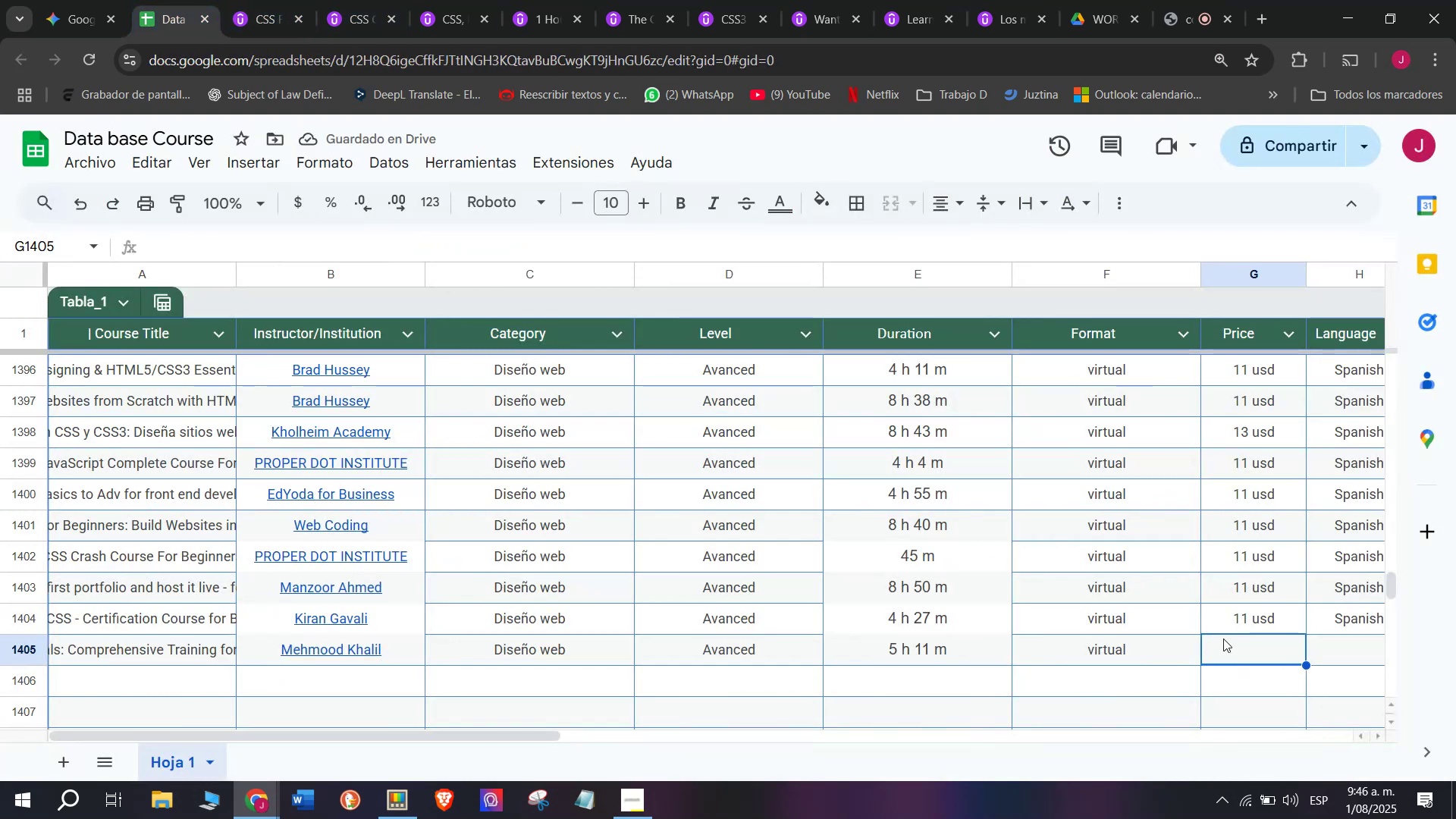 
left_click([1226, 624])
 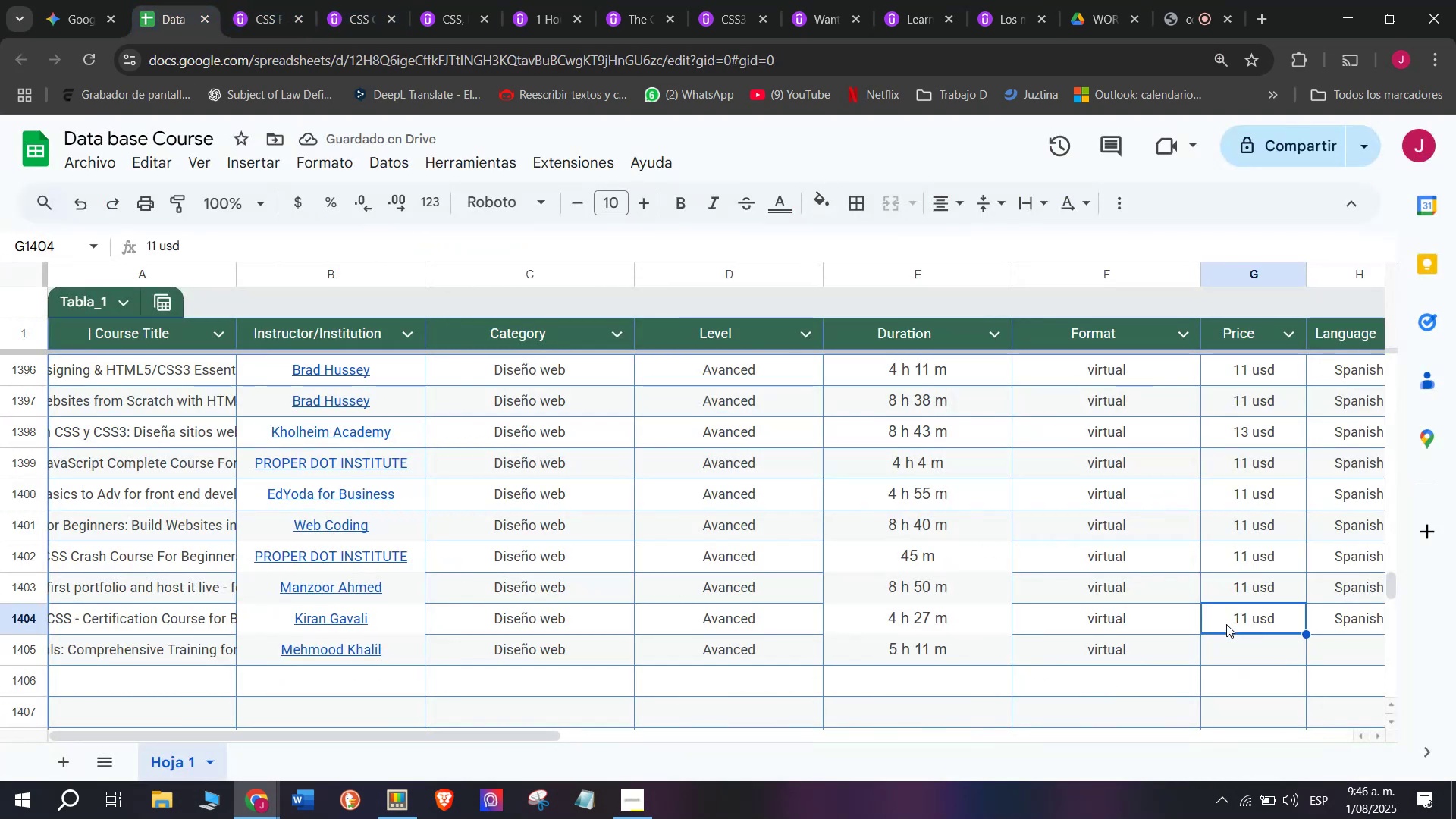 
key(Control+ControlLeft)
 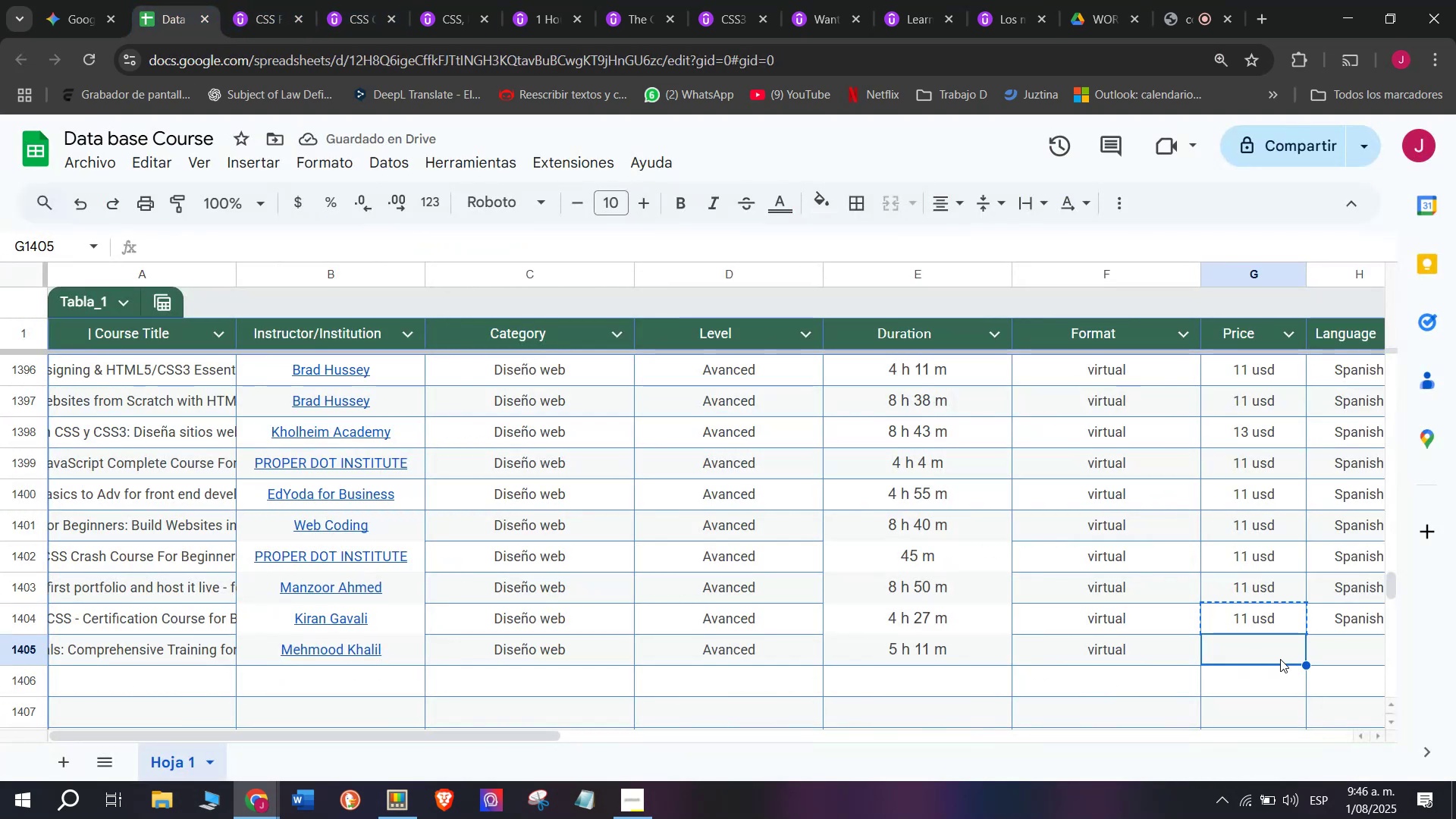 
key(Break)
 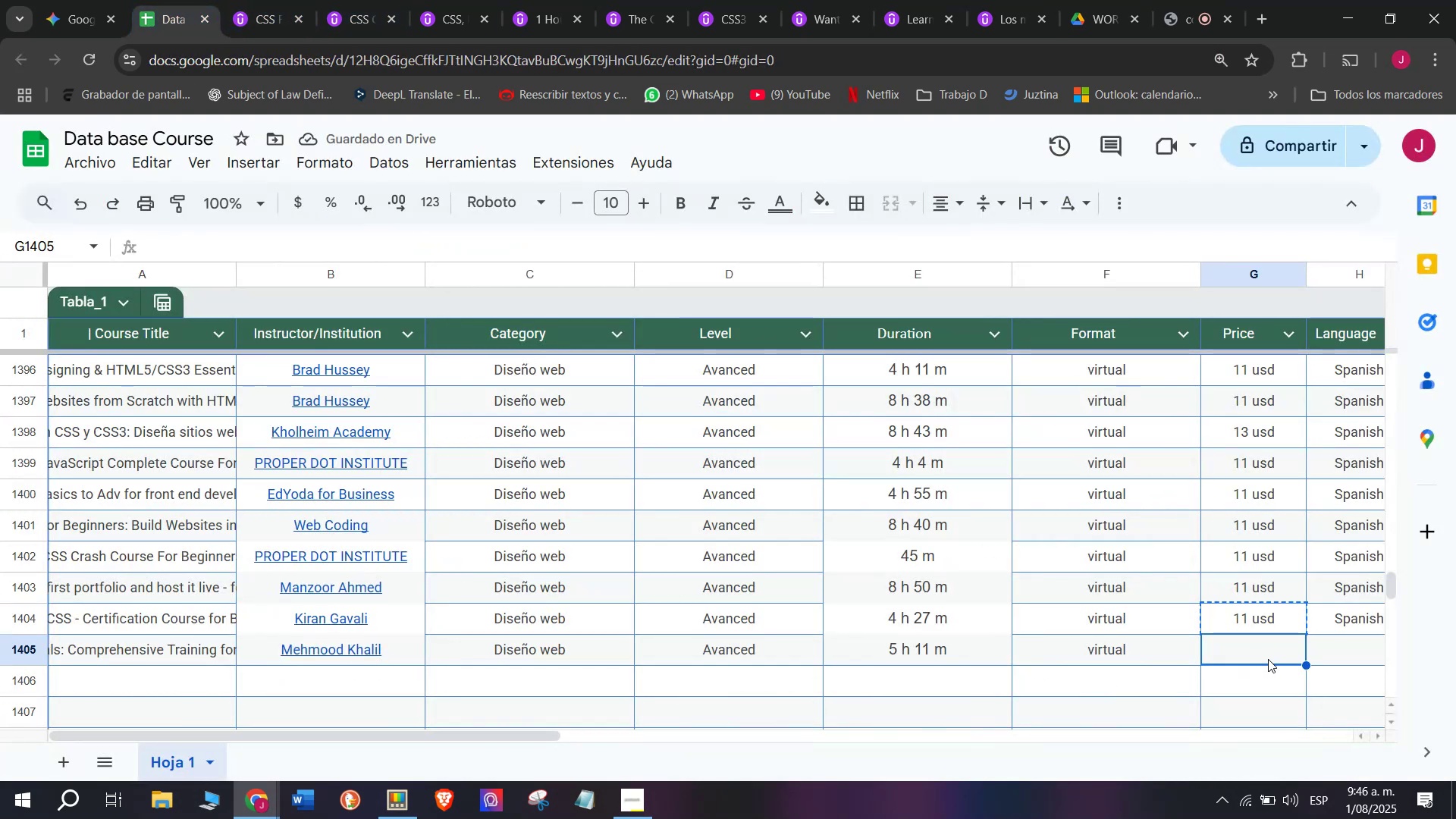 
key(Control+C)
 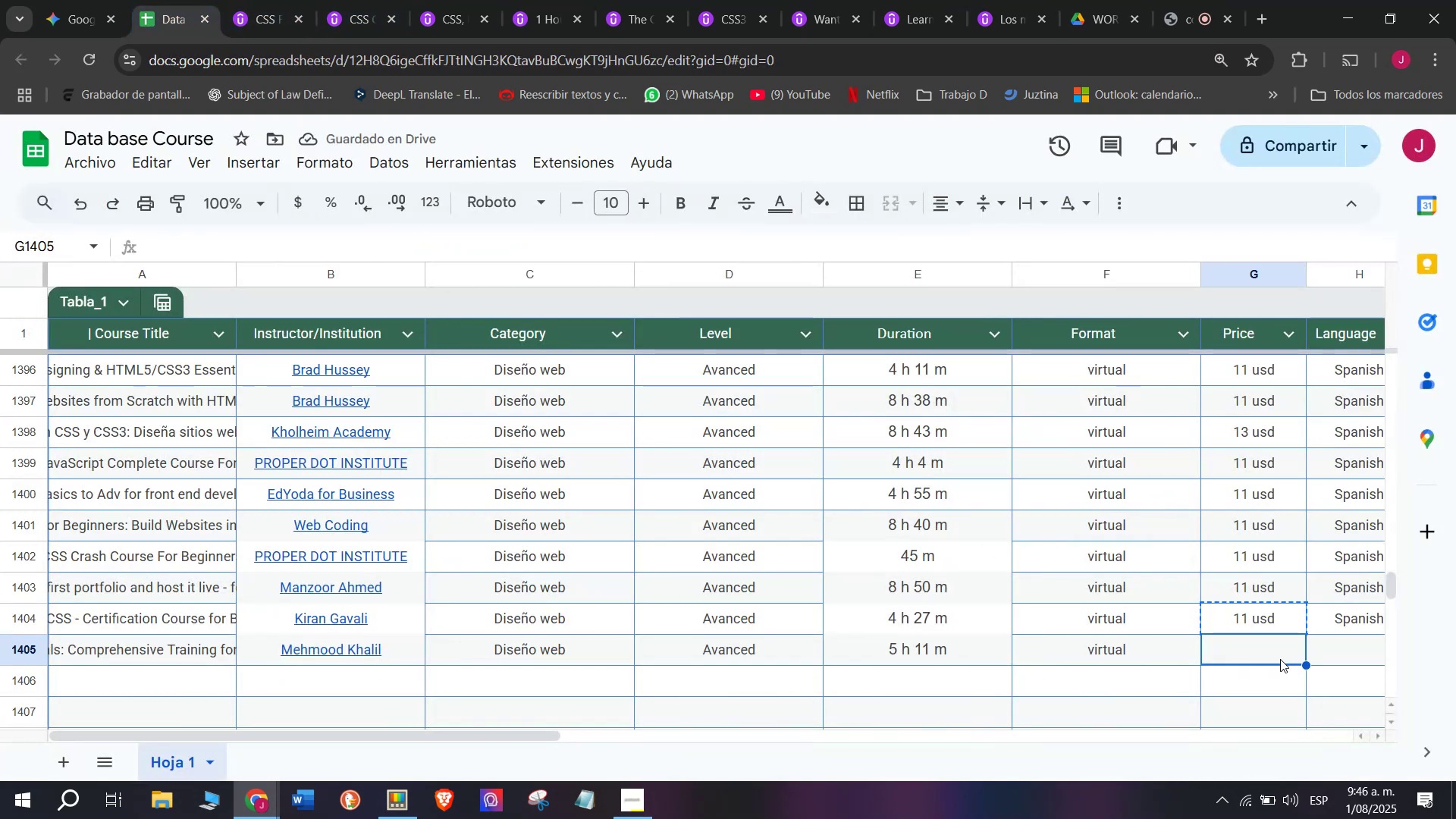 
key(Z)
 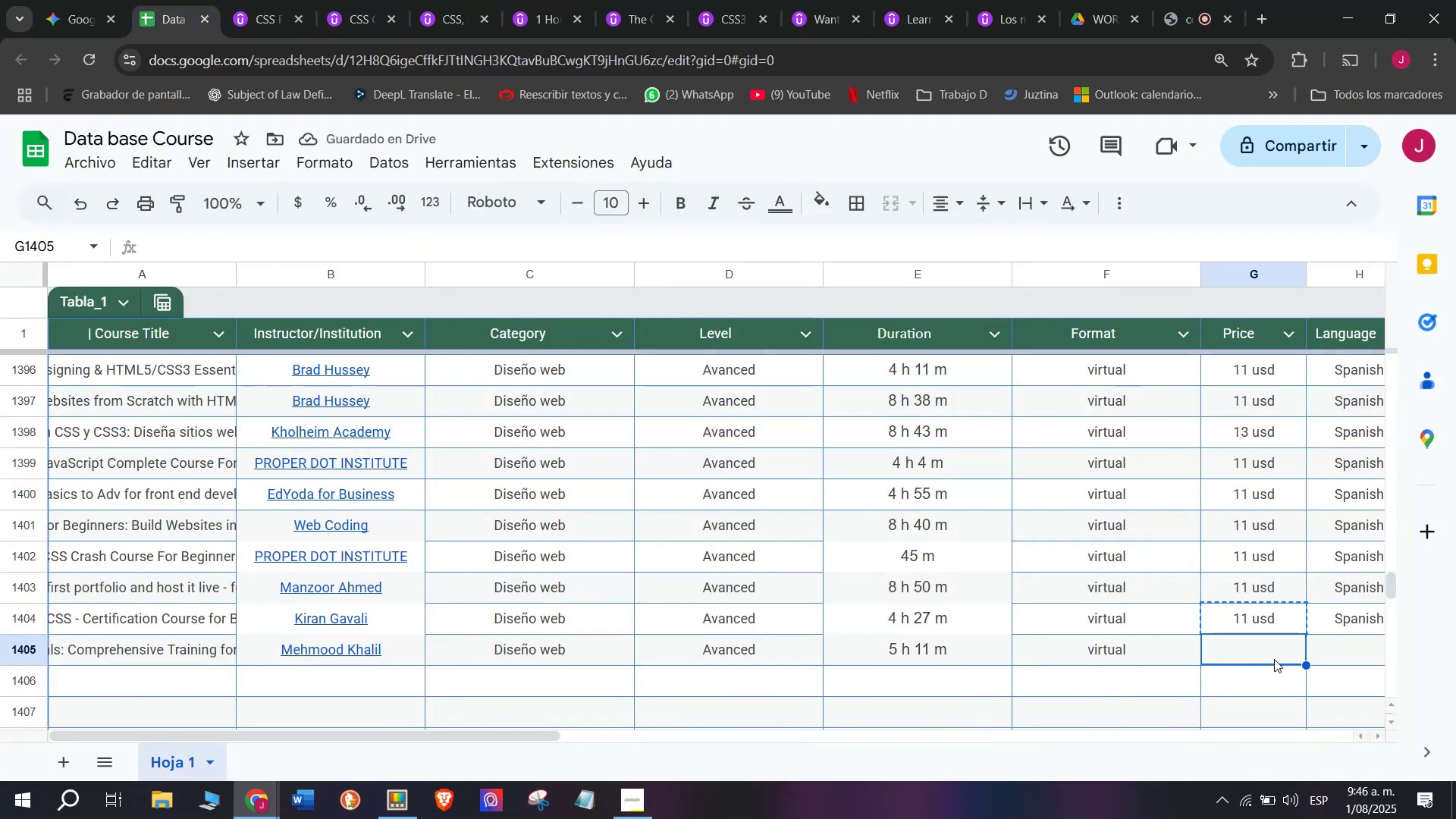 
key(Control+V)
 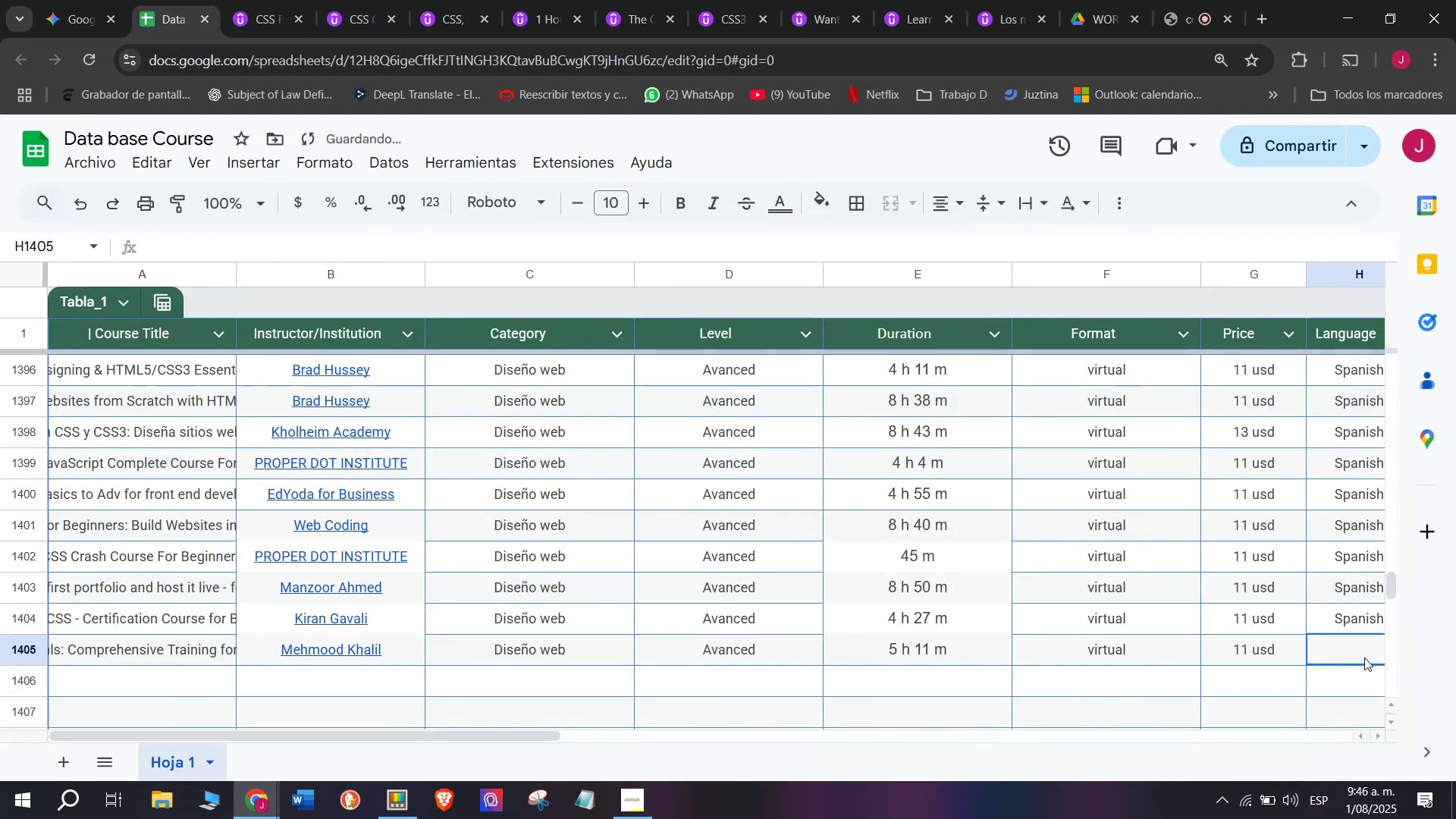 
key(Control+ControlLeft)
 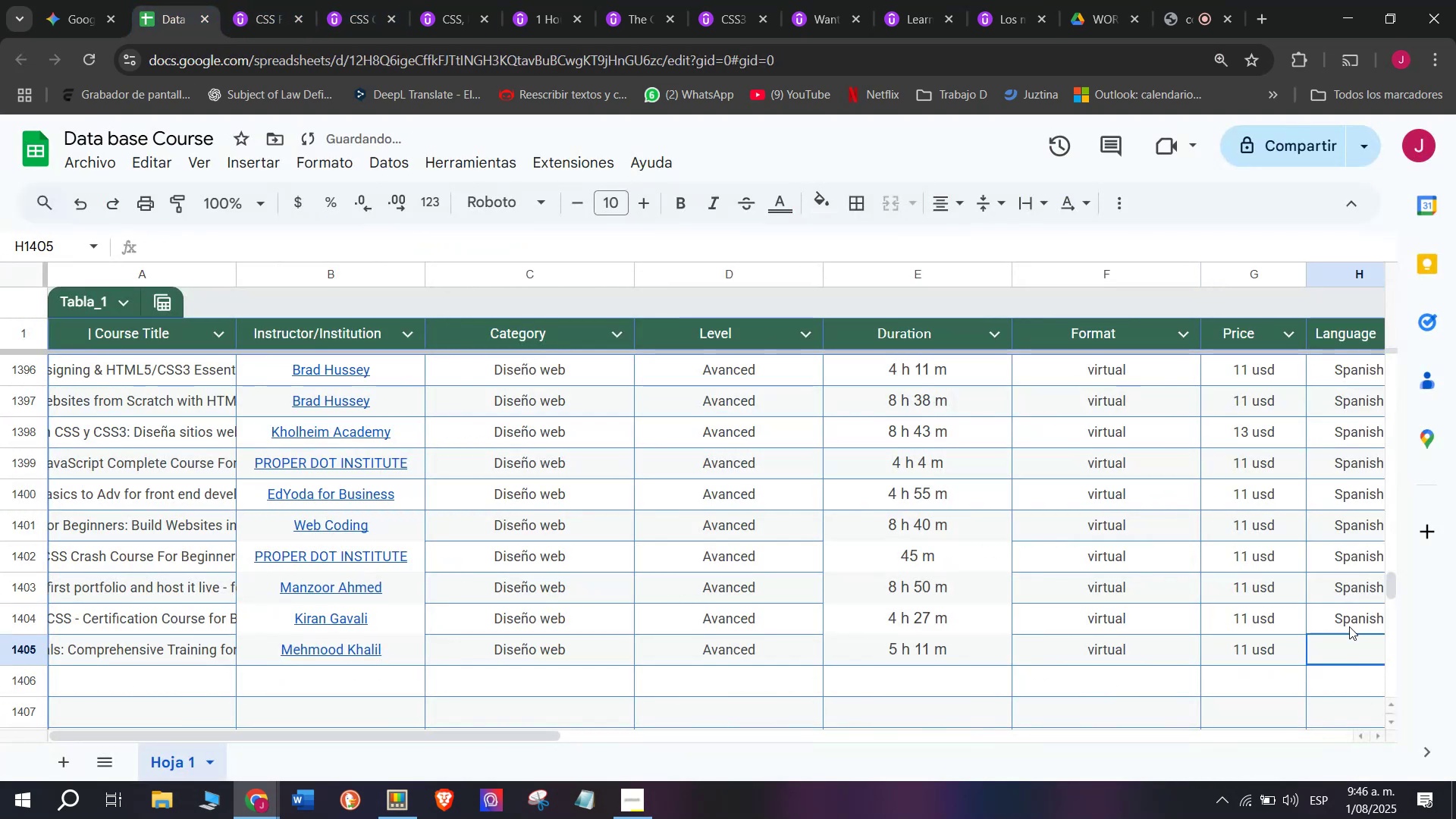 
double_click([1346, 620])
 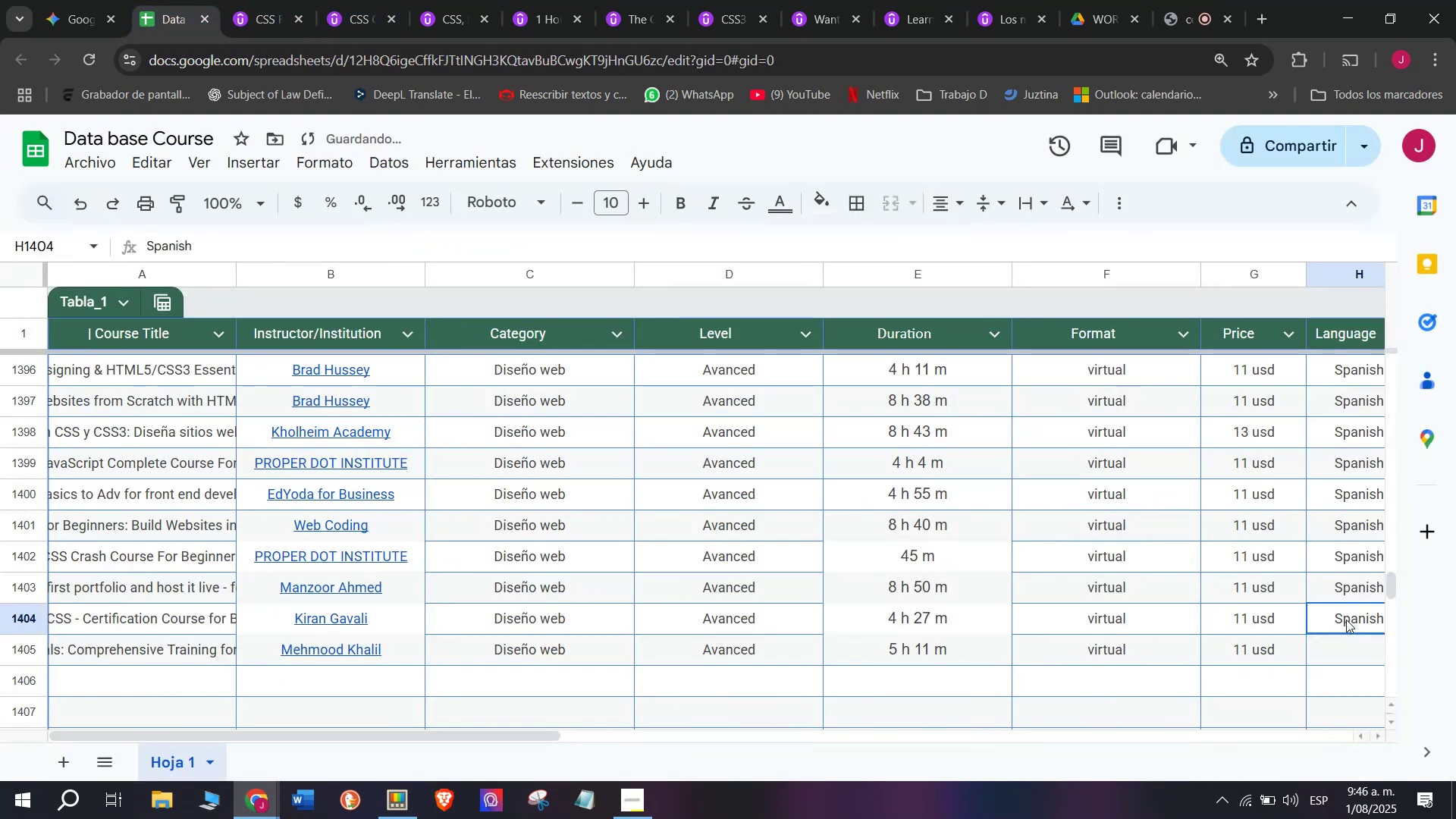 
key(Control+ControlLeft)
 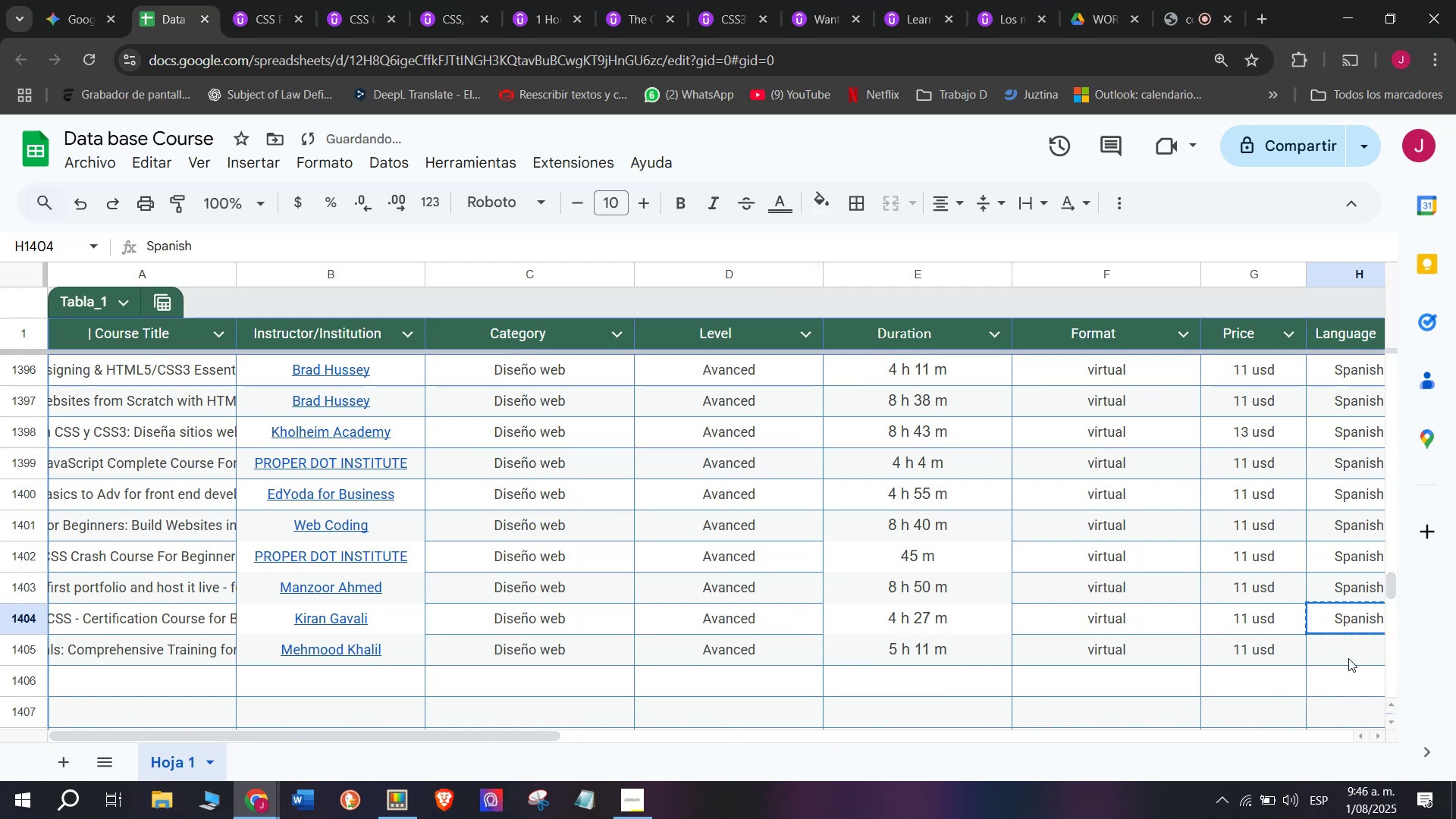 
key(Break)
 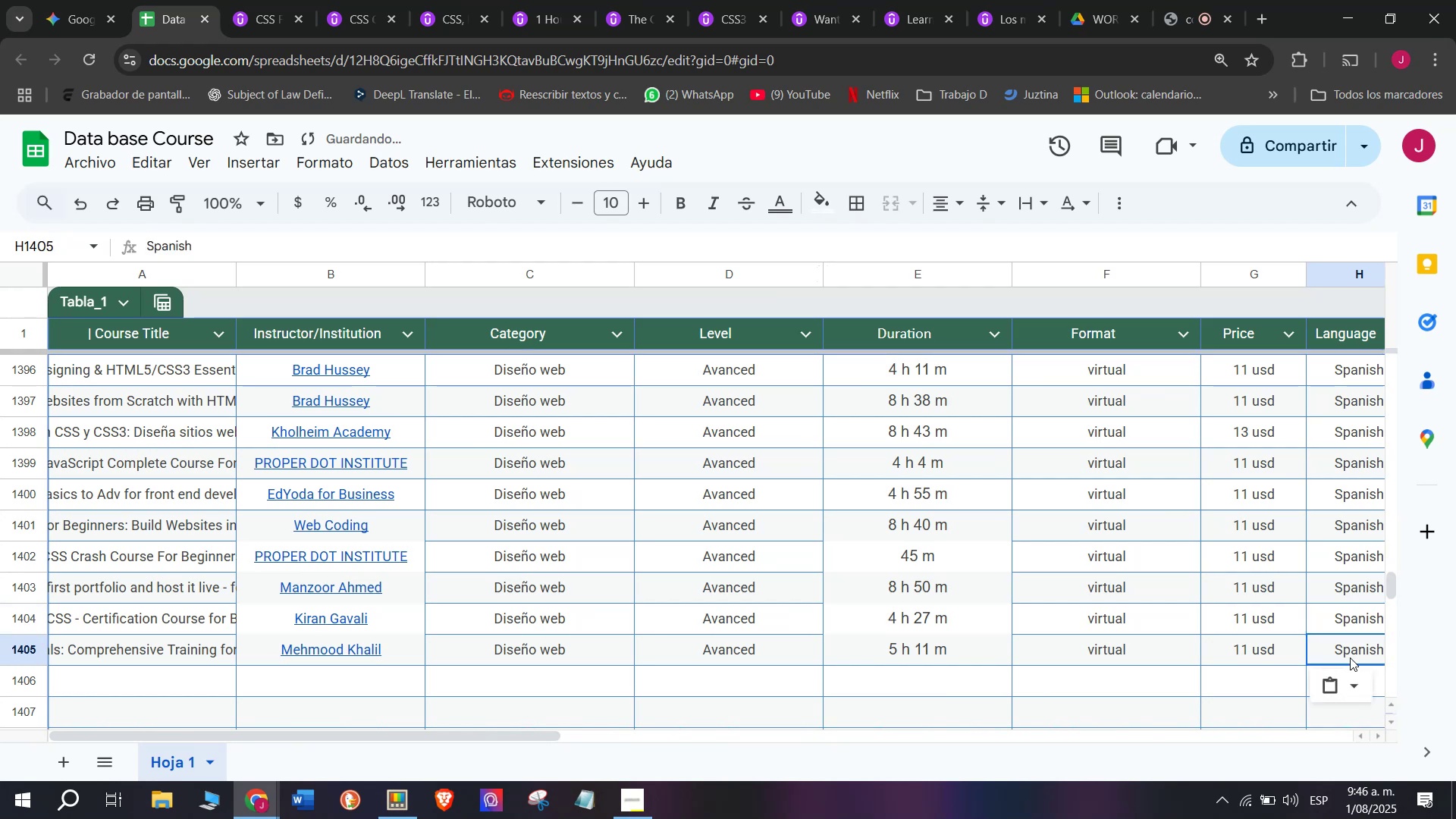 
key(Control+C)
 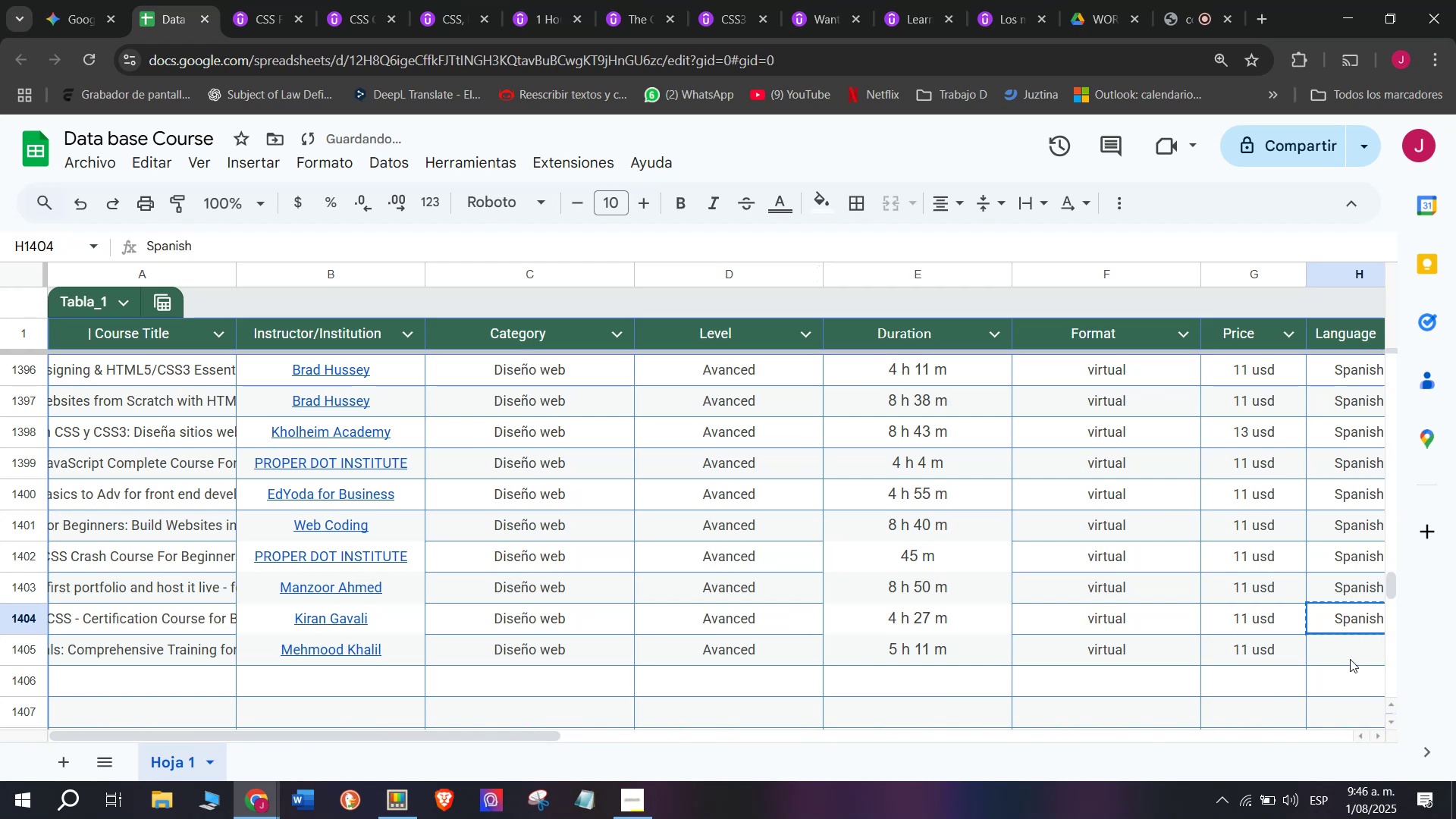 
triple_click([1350, 659])
 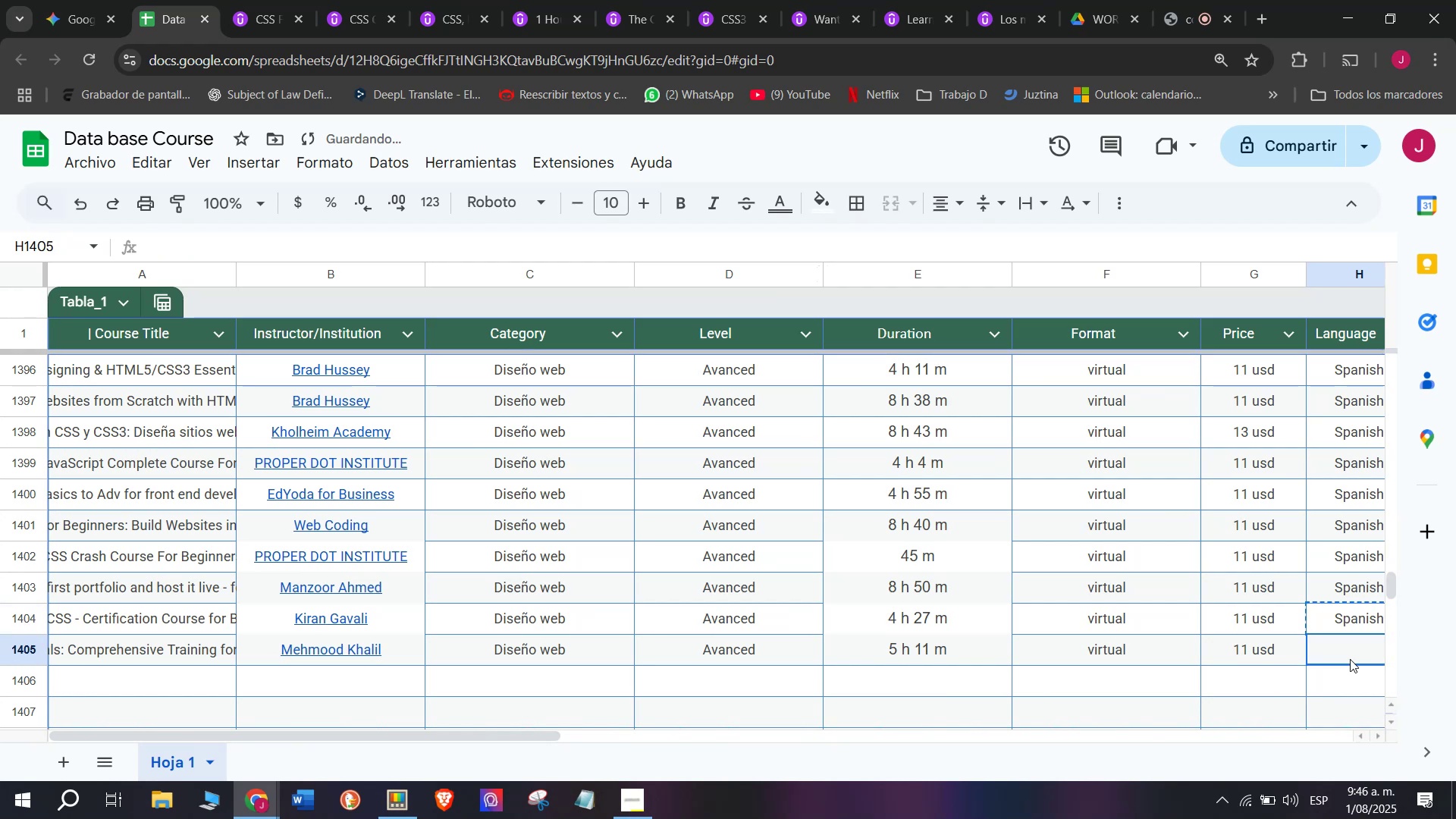 
key(Z)
 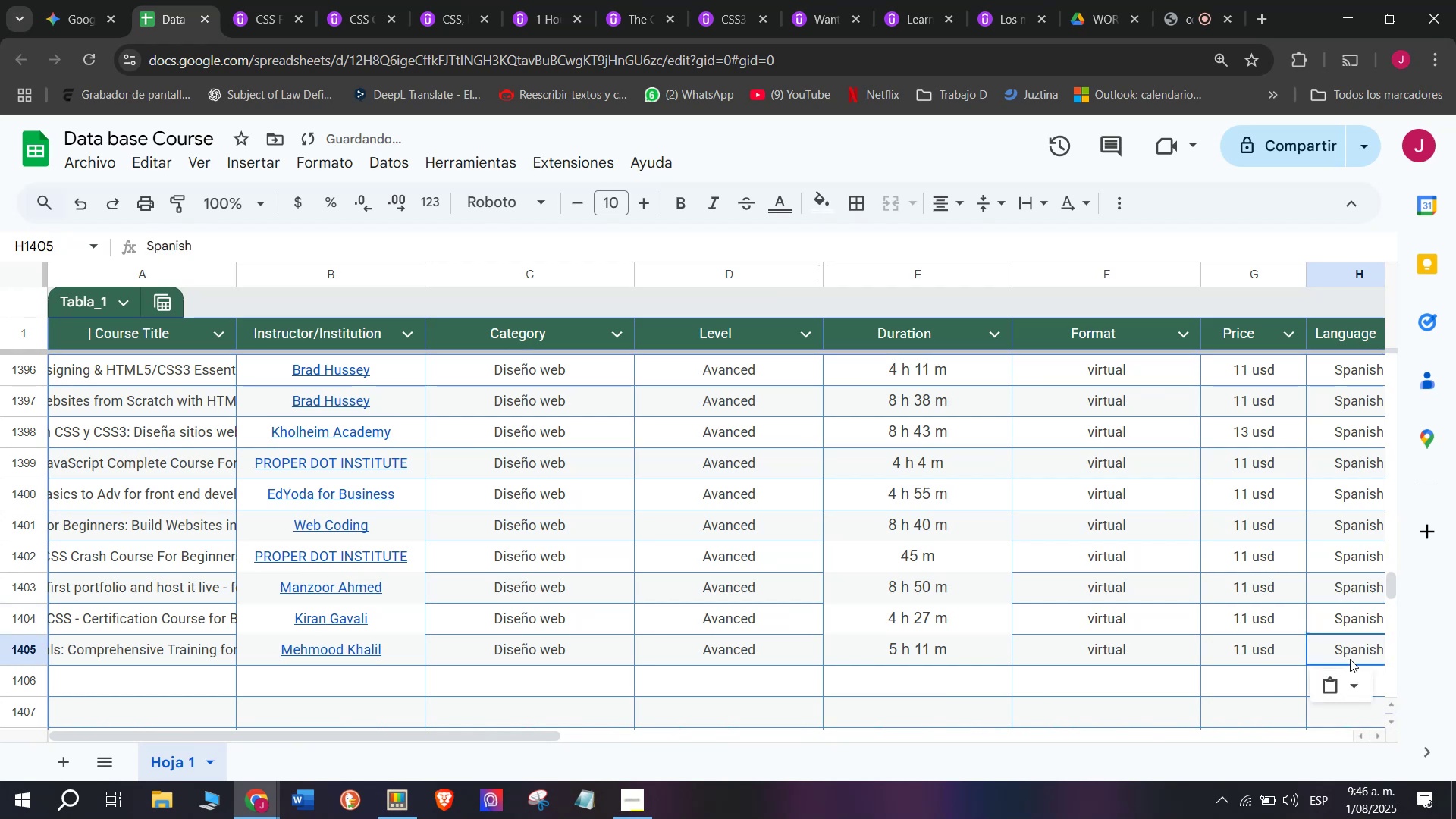 
key(Control+ControlLeft)
 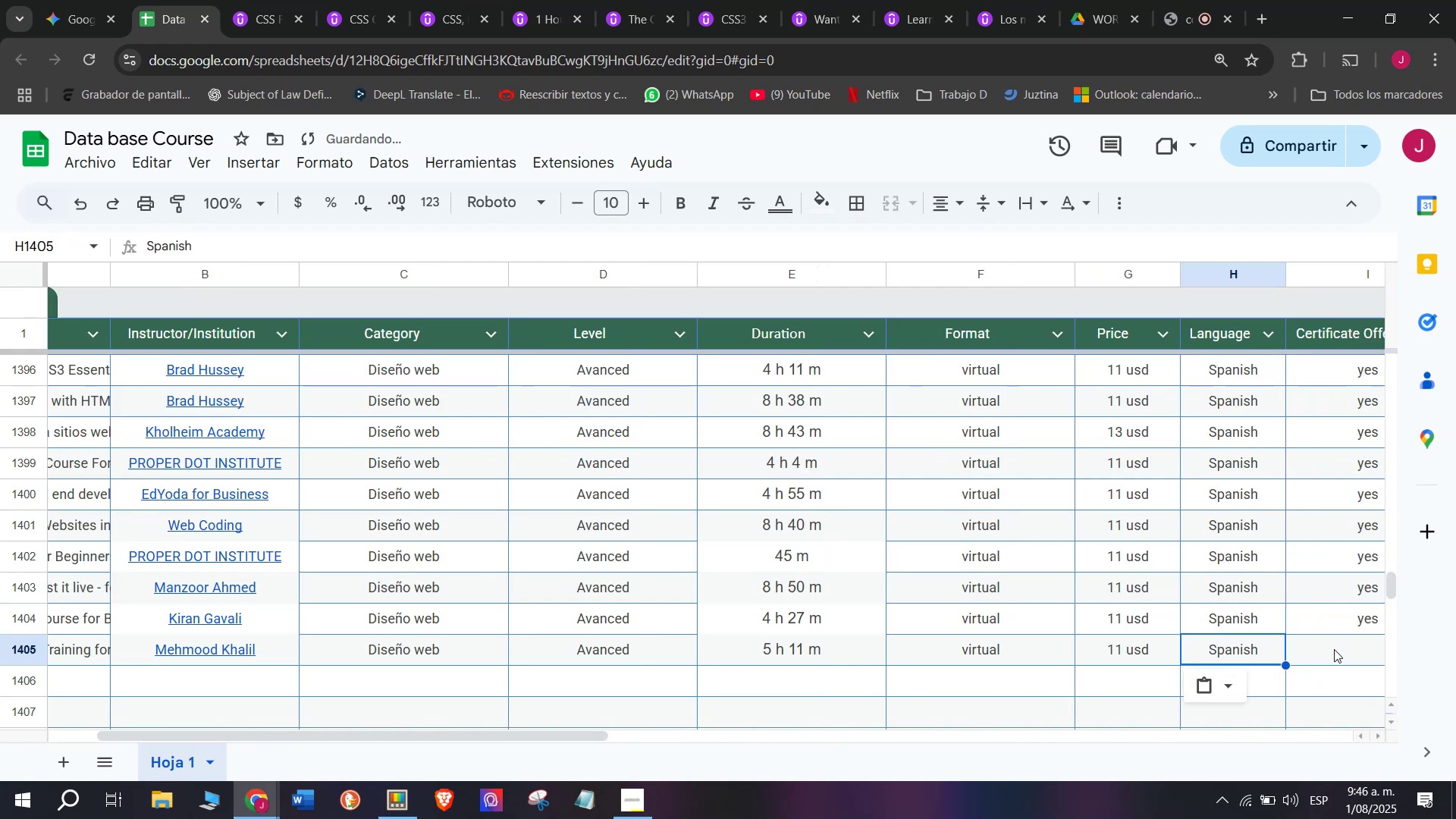 
key(Control+V)
 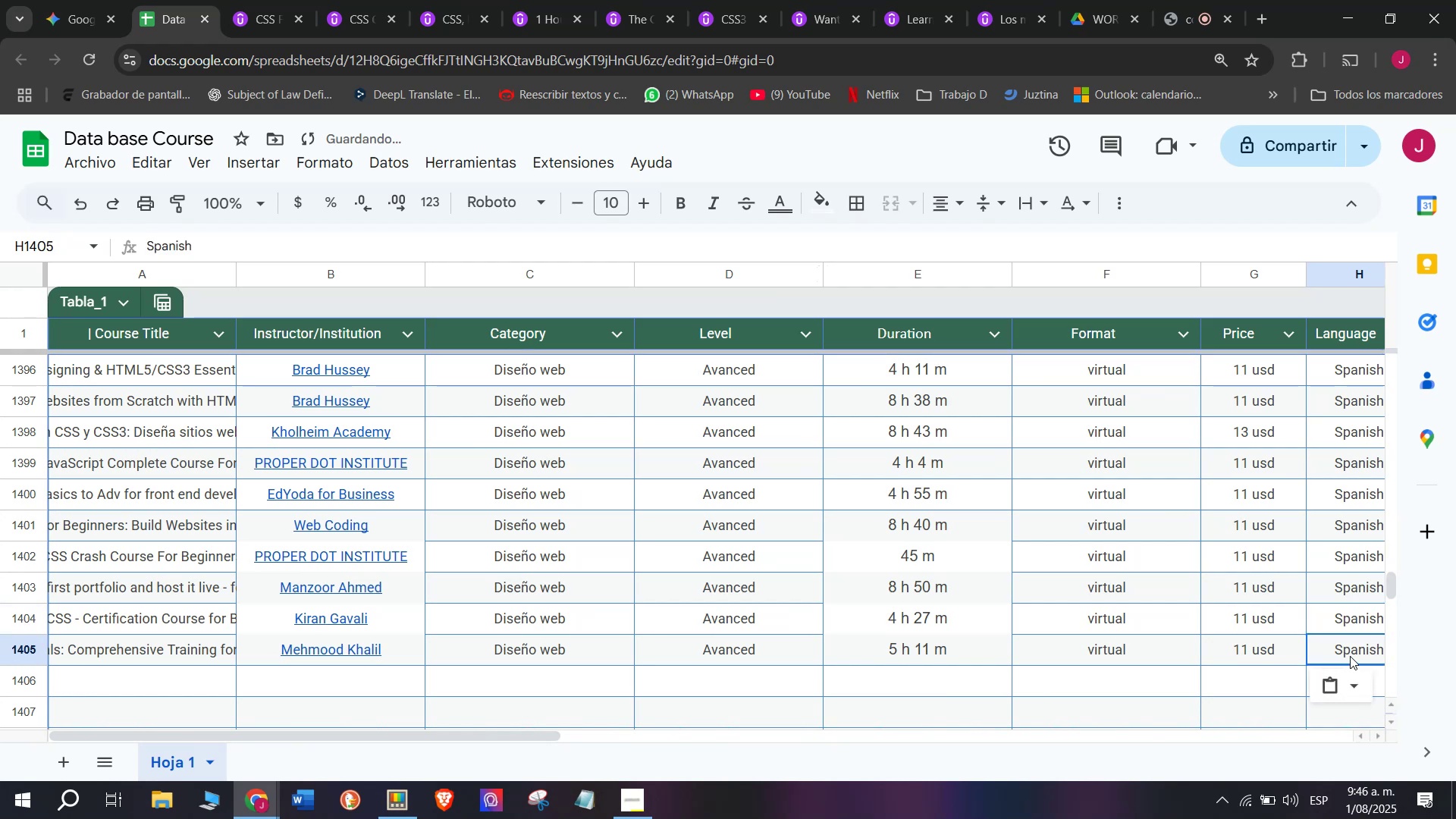 
scroll: coordinate [285, 682], scroll_direction: down, amount: 3.0
 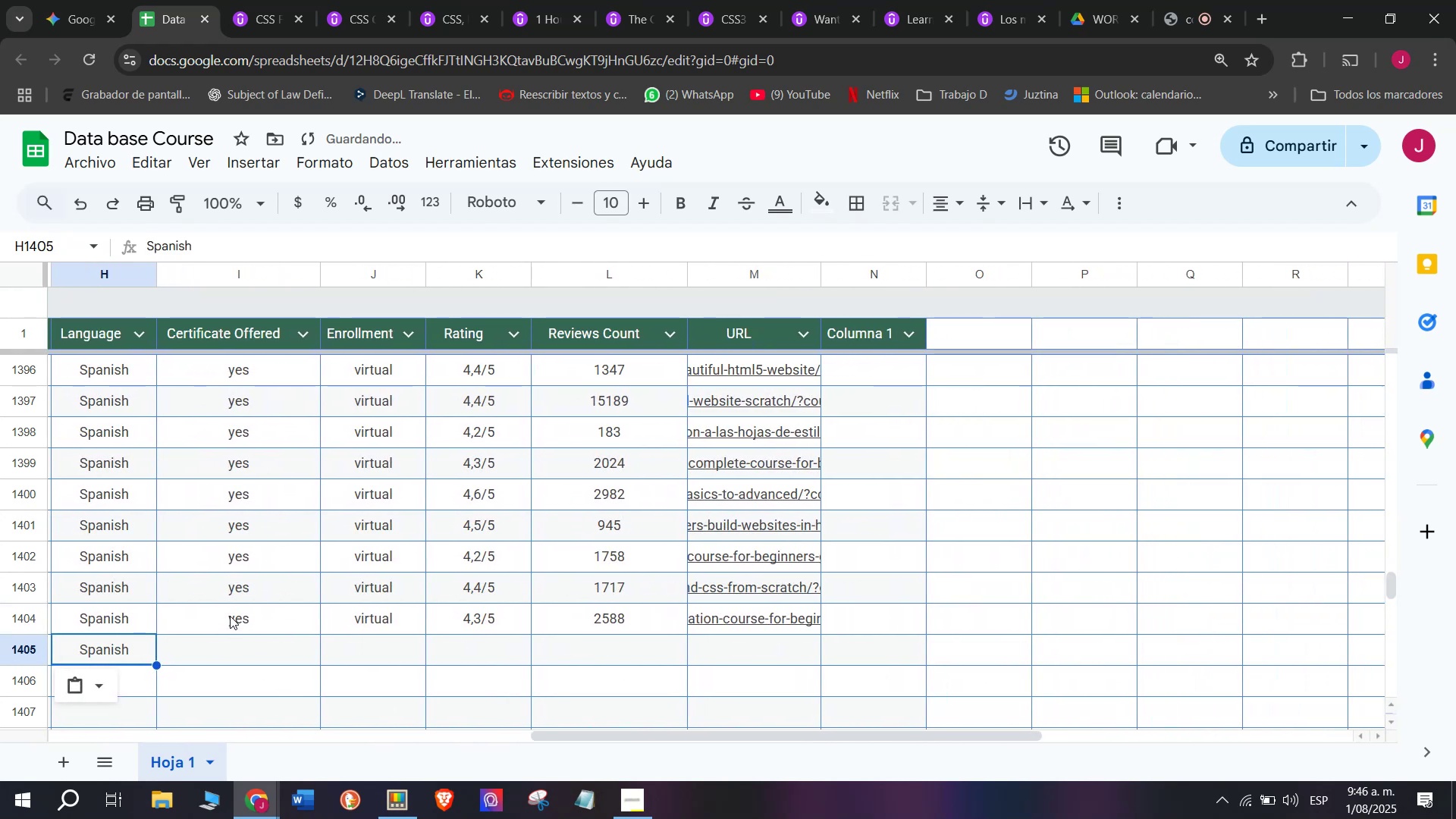 
key(Break)
 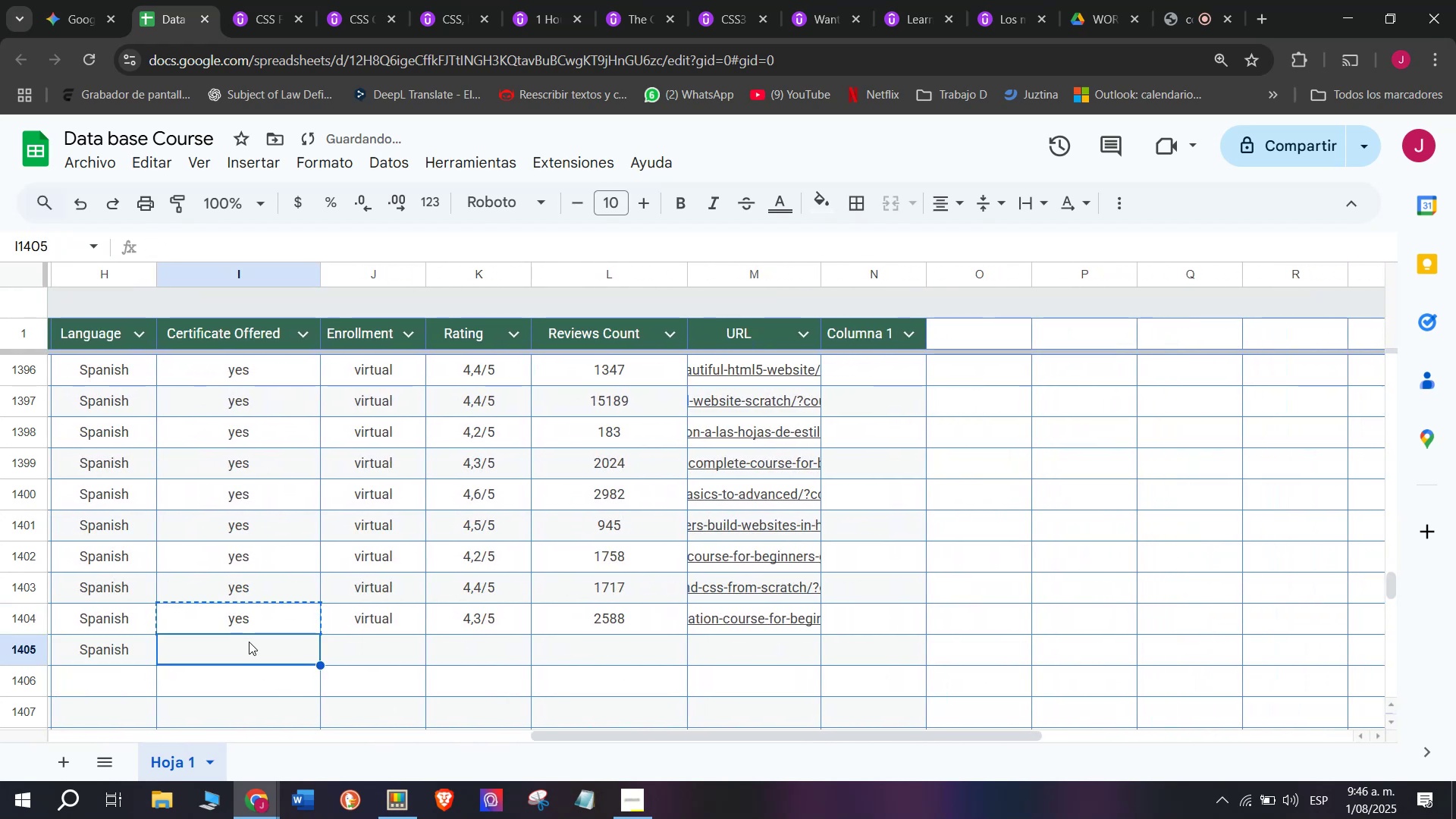 
key(Control+ControlLeft)
 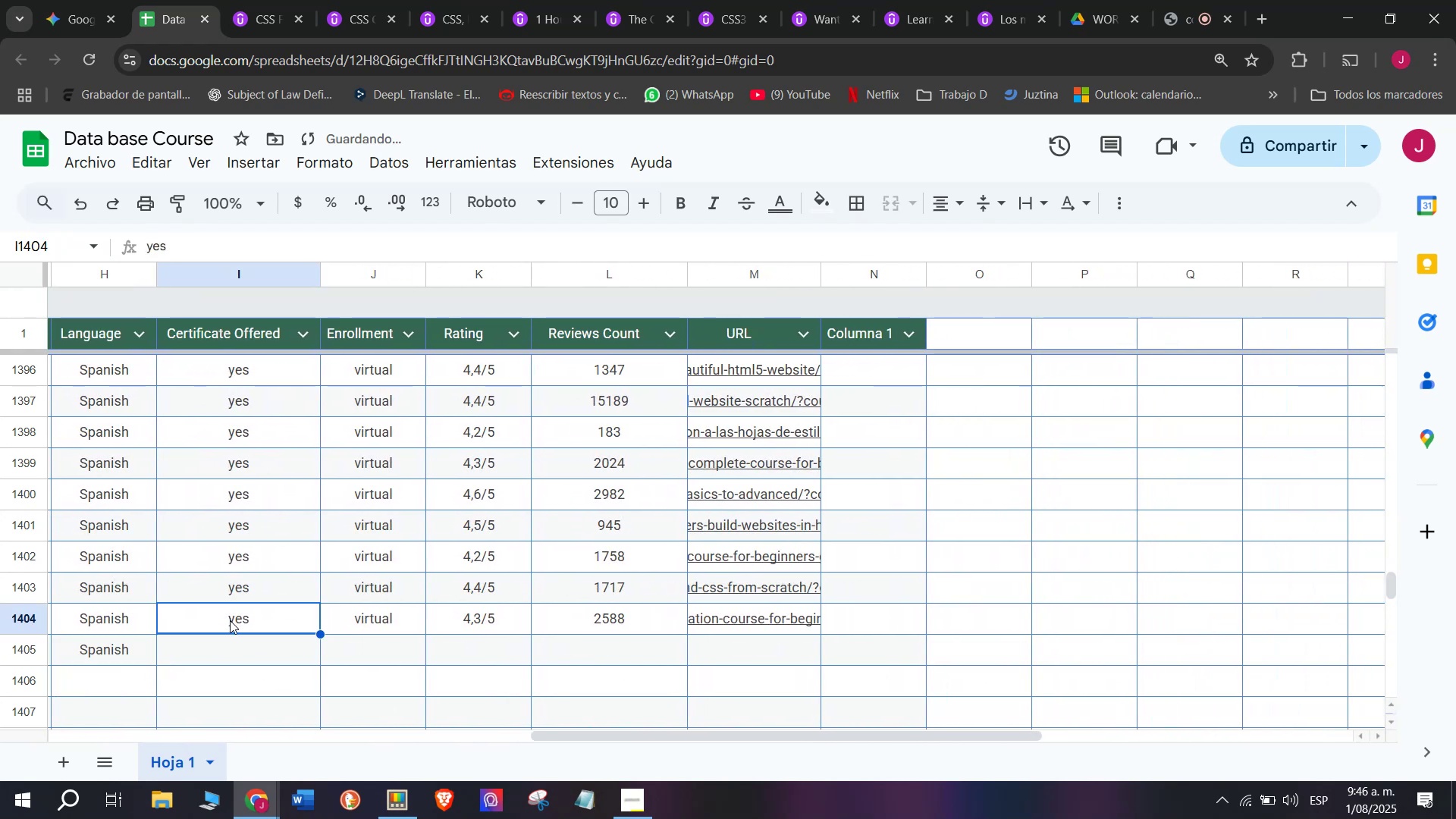 
key(Control+C)
 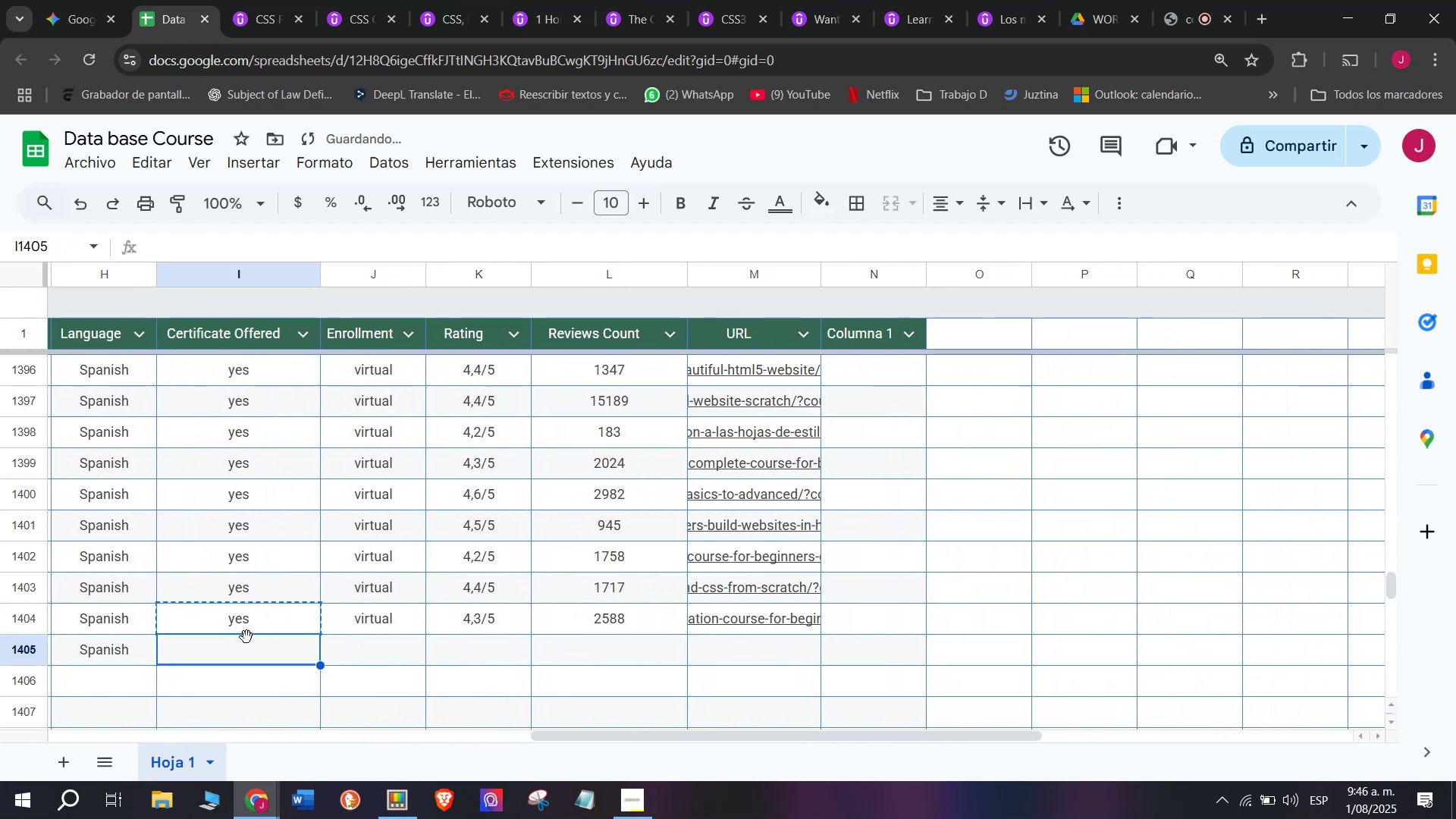 
key(Z)
 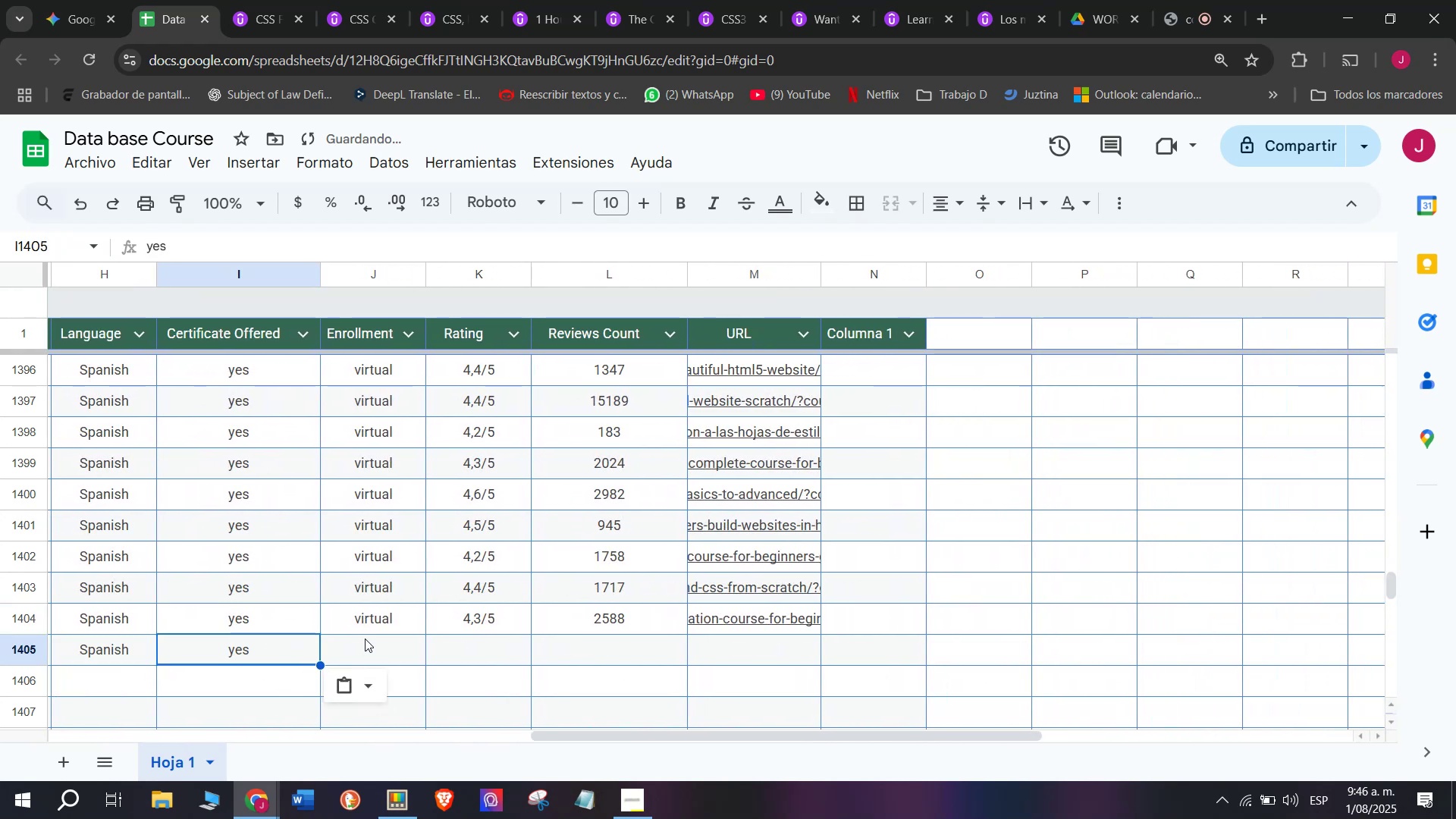 
key(Control+ControlLeft)
 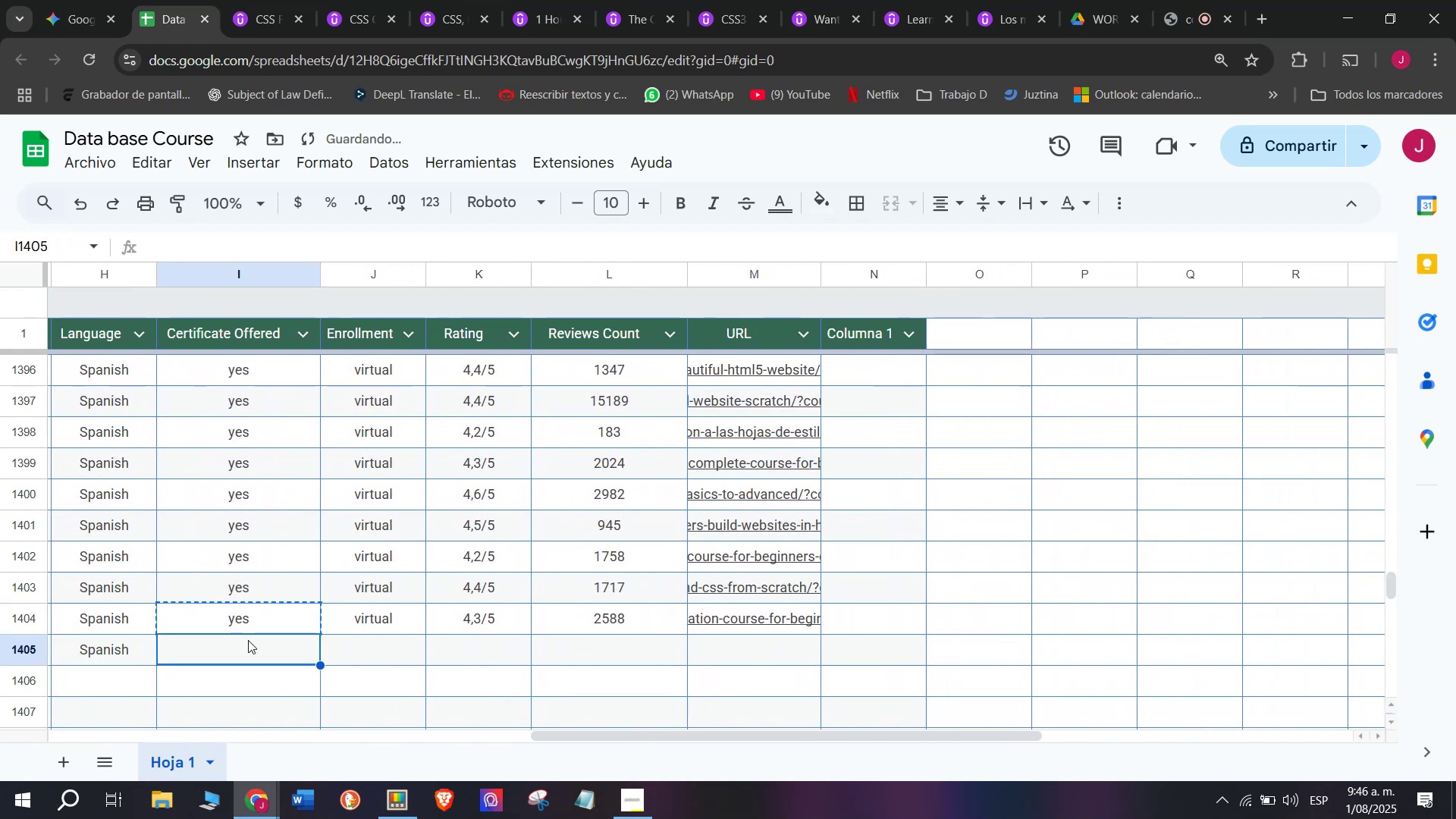 
key(Control+V)
 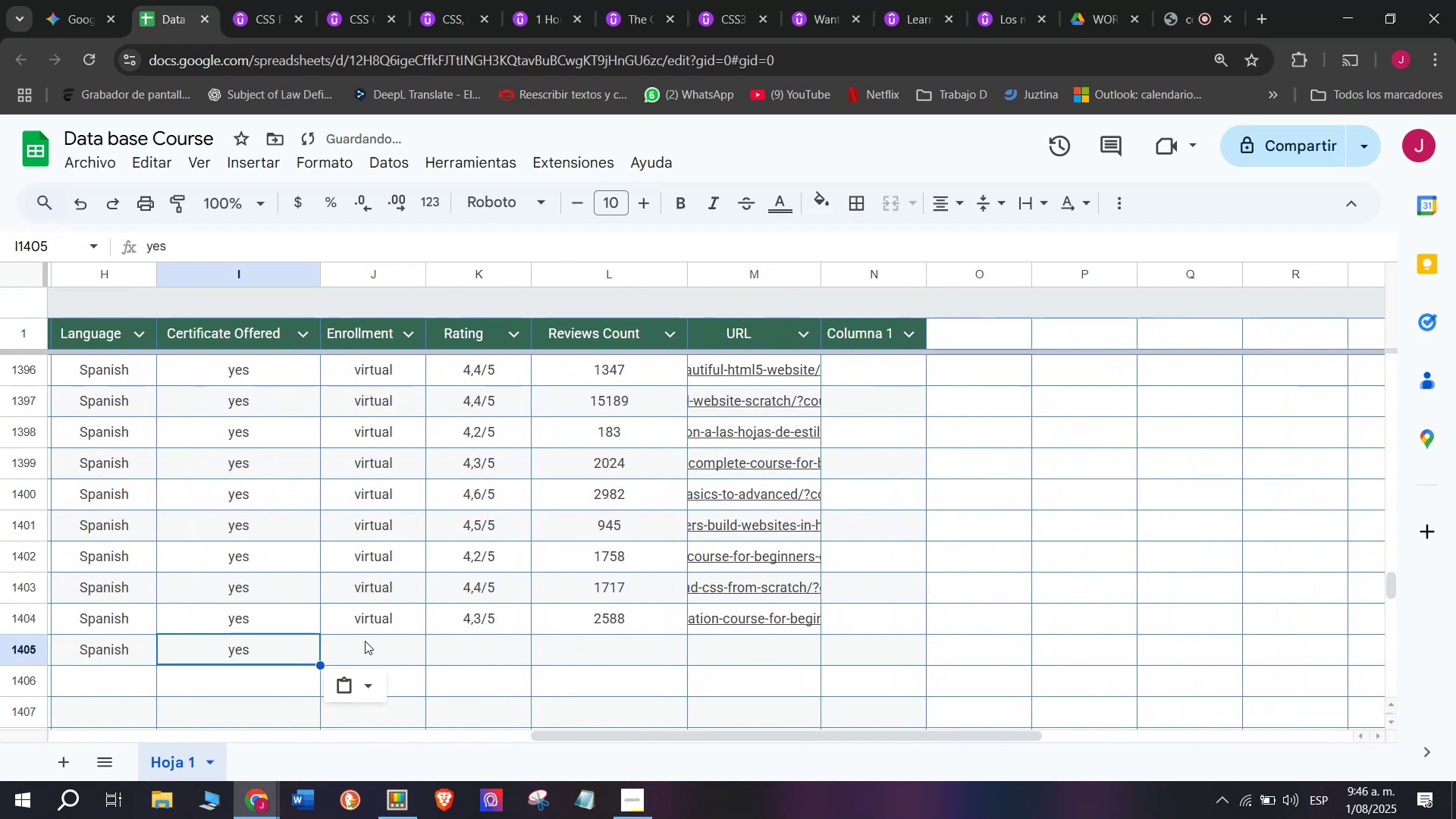 
left_click([365, 639])
 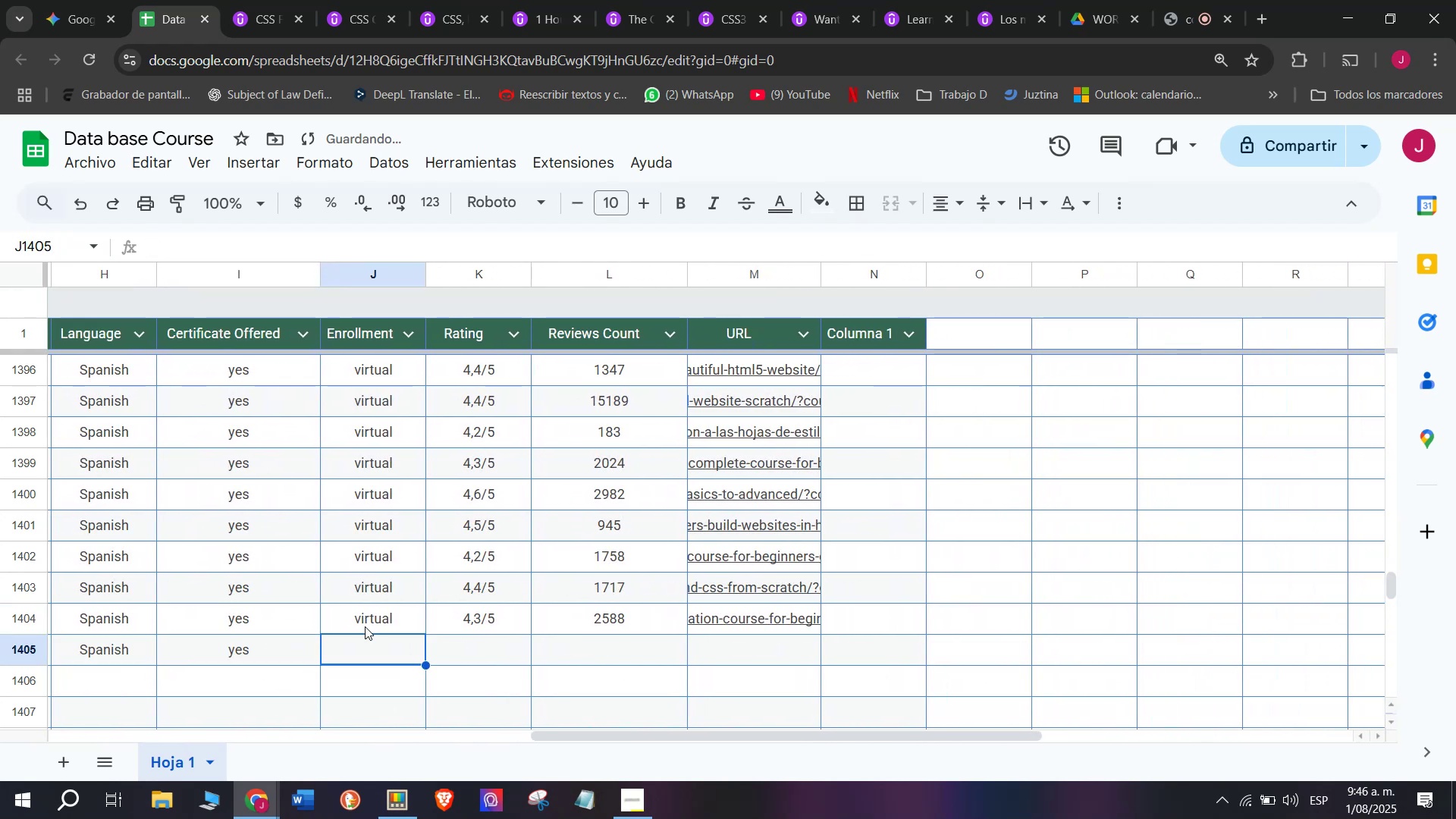 
key(Control+ControlLeft)
 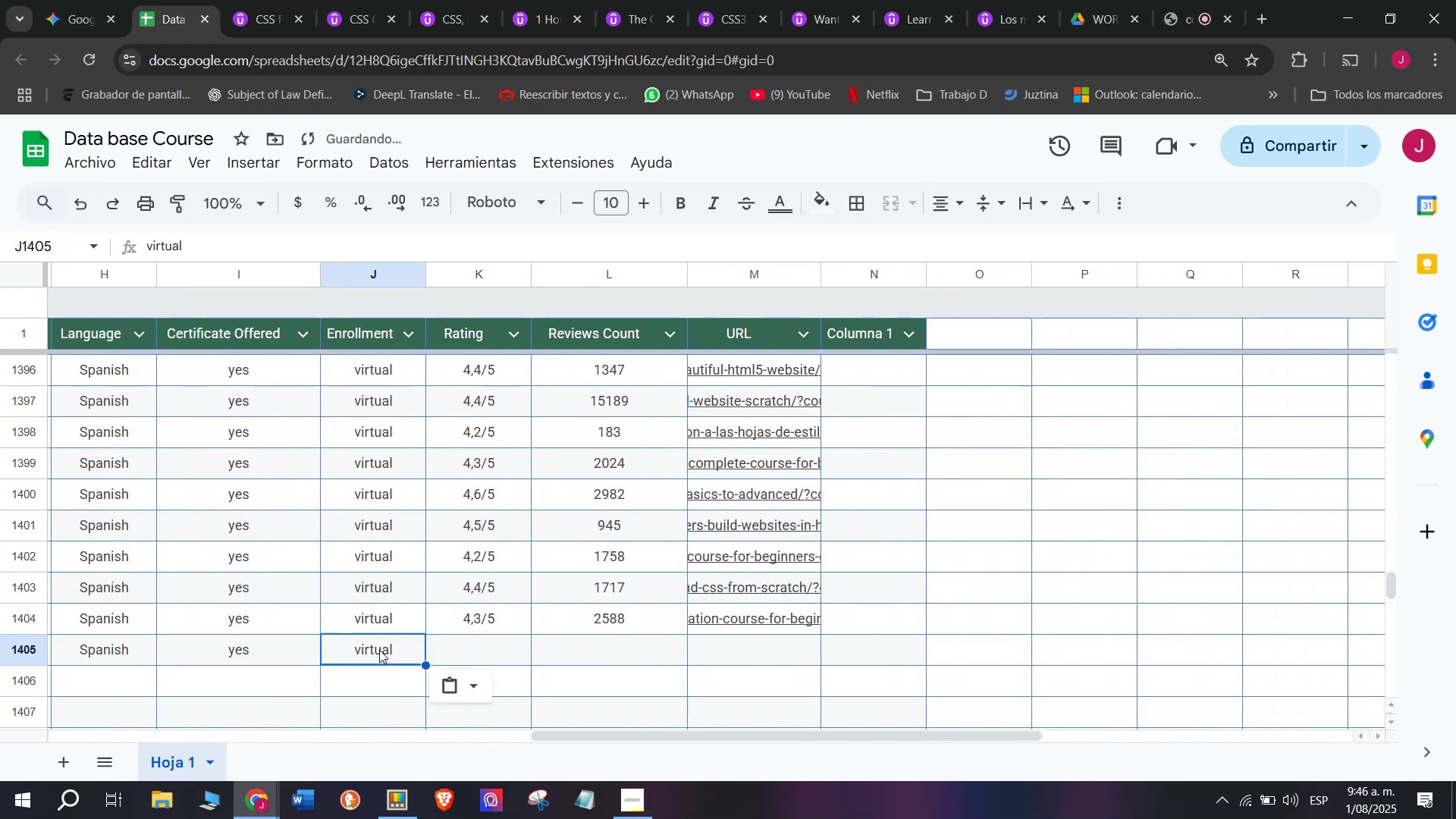 
key(Break)
 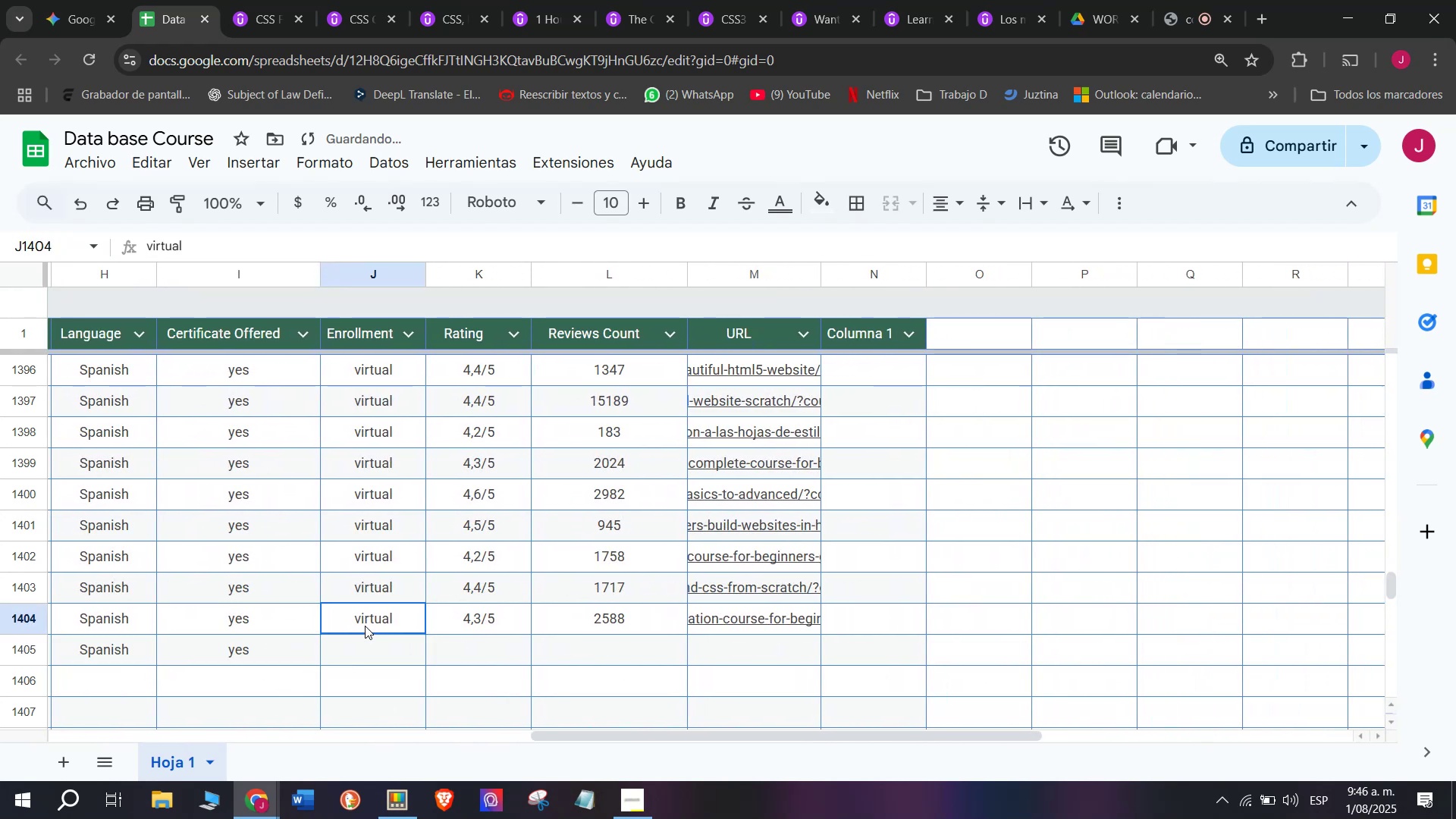 
key(Control+C)
 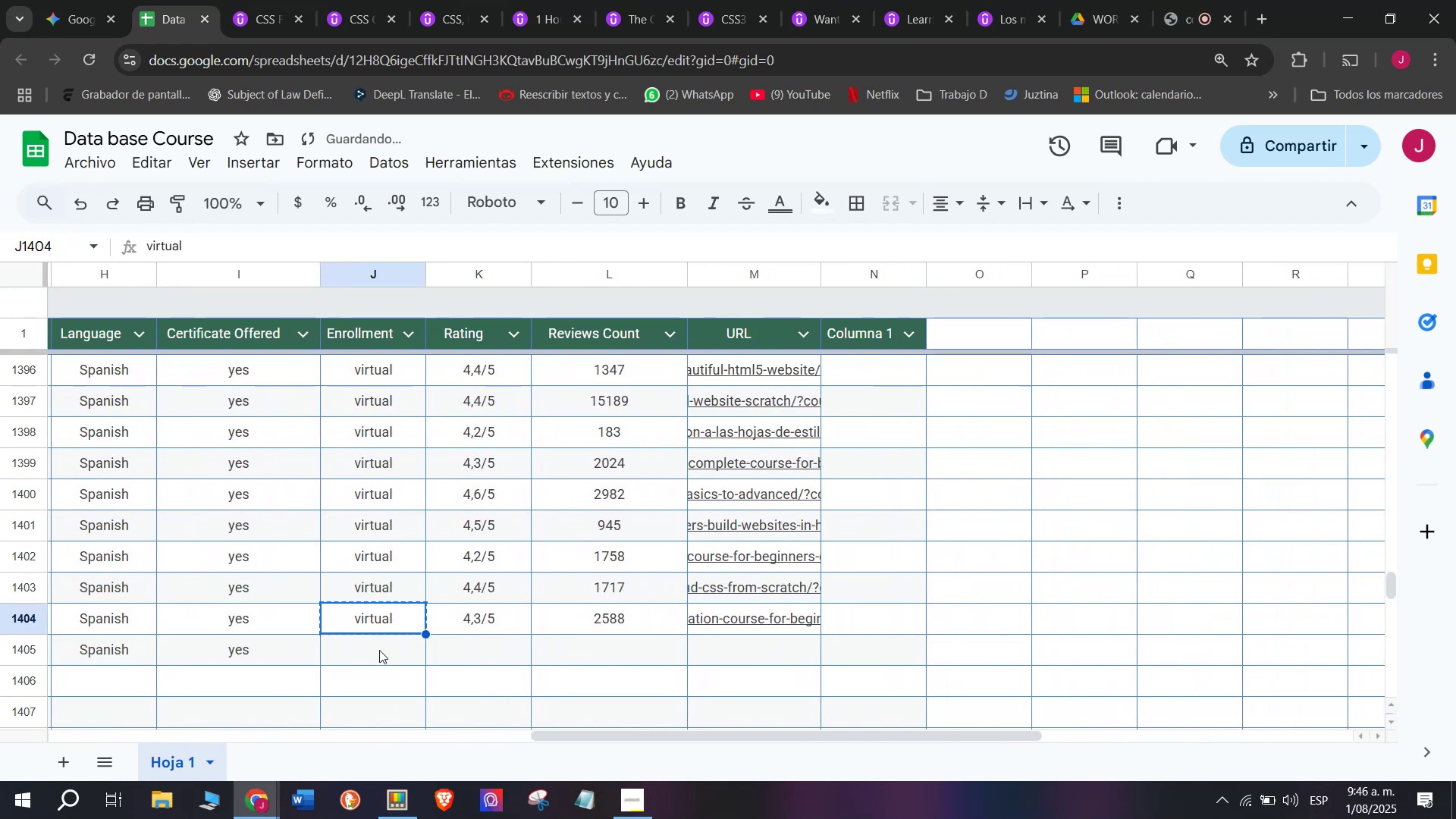 
double_click([379, 650])
 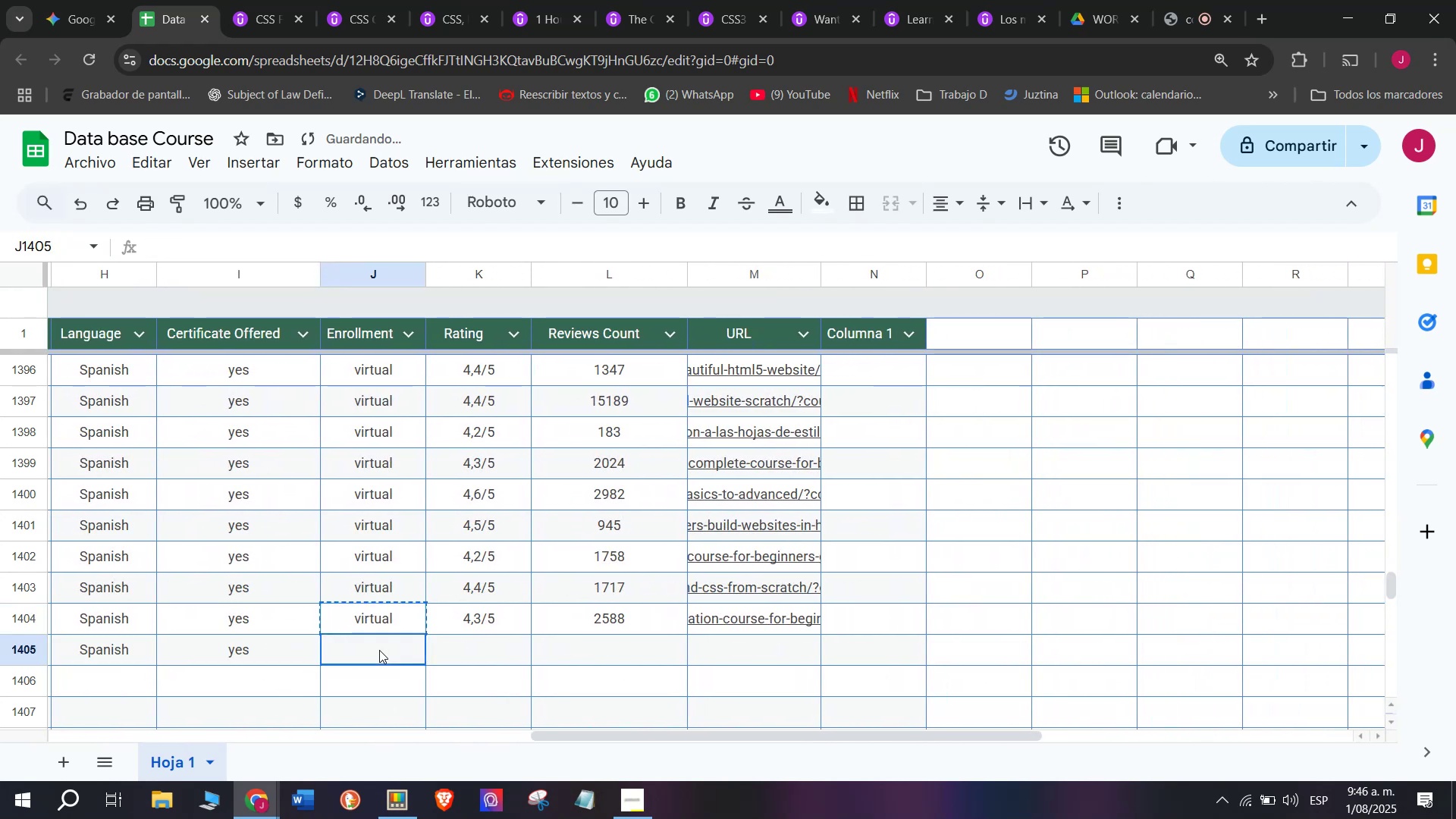 
key(Control+ControlLeft)
 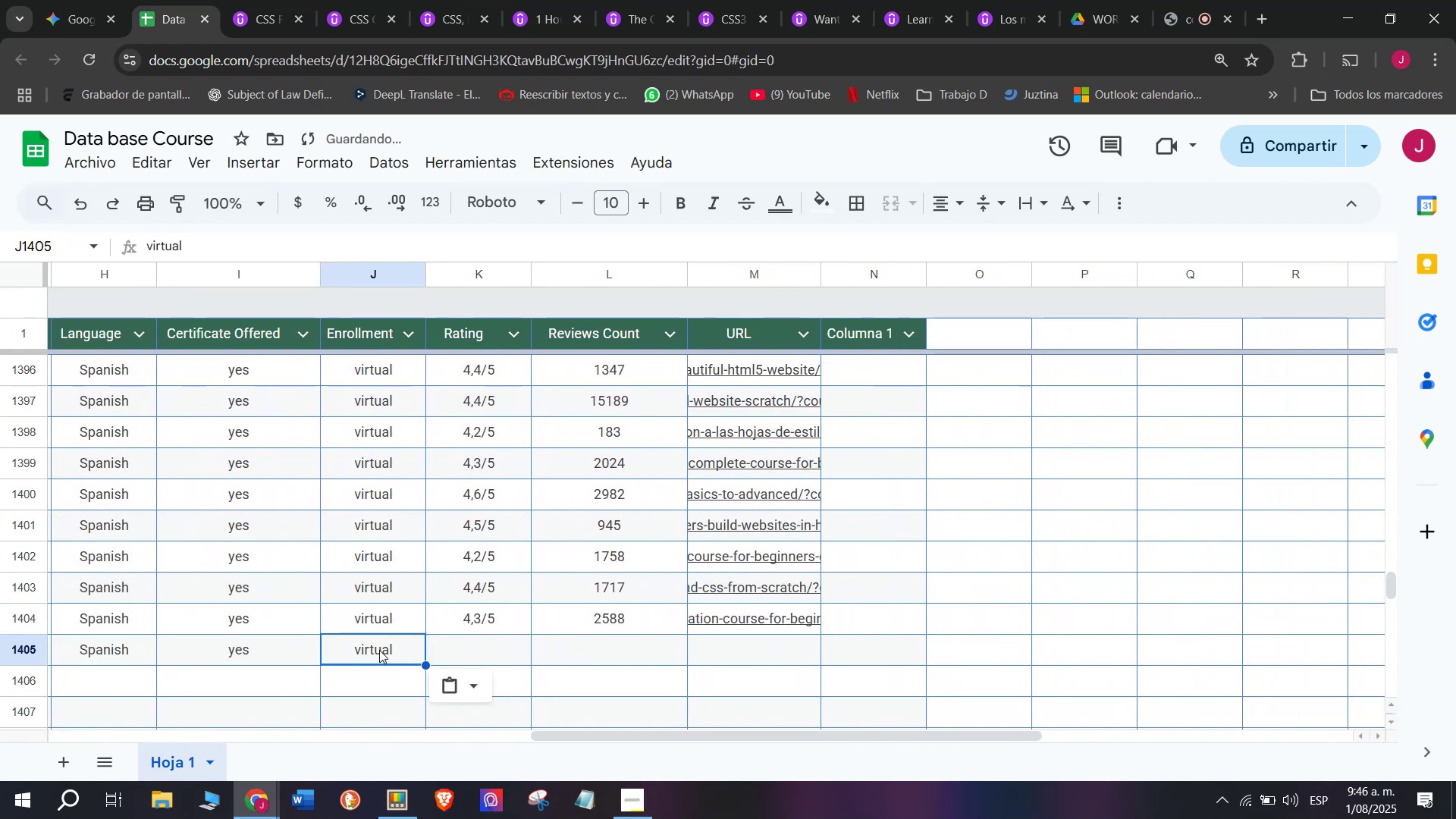 
key(Z)
 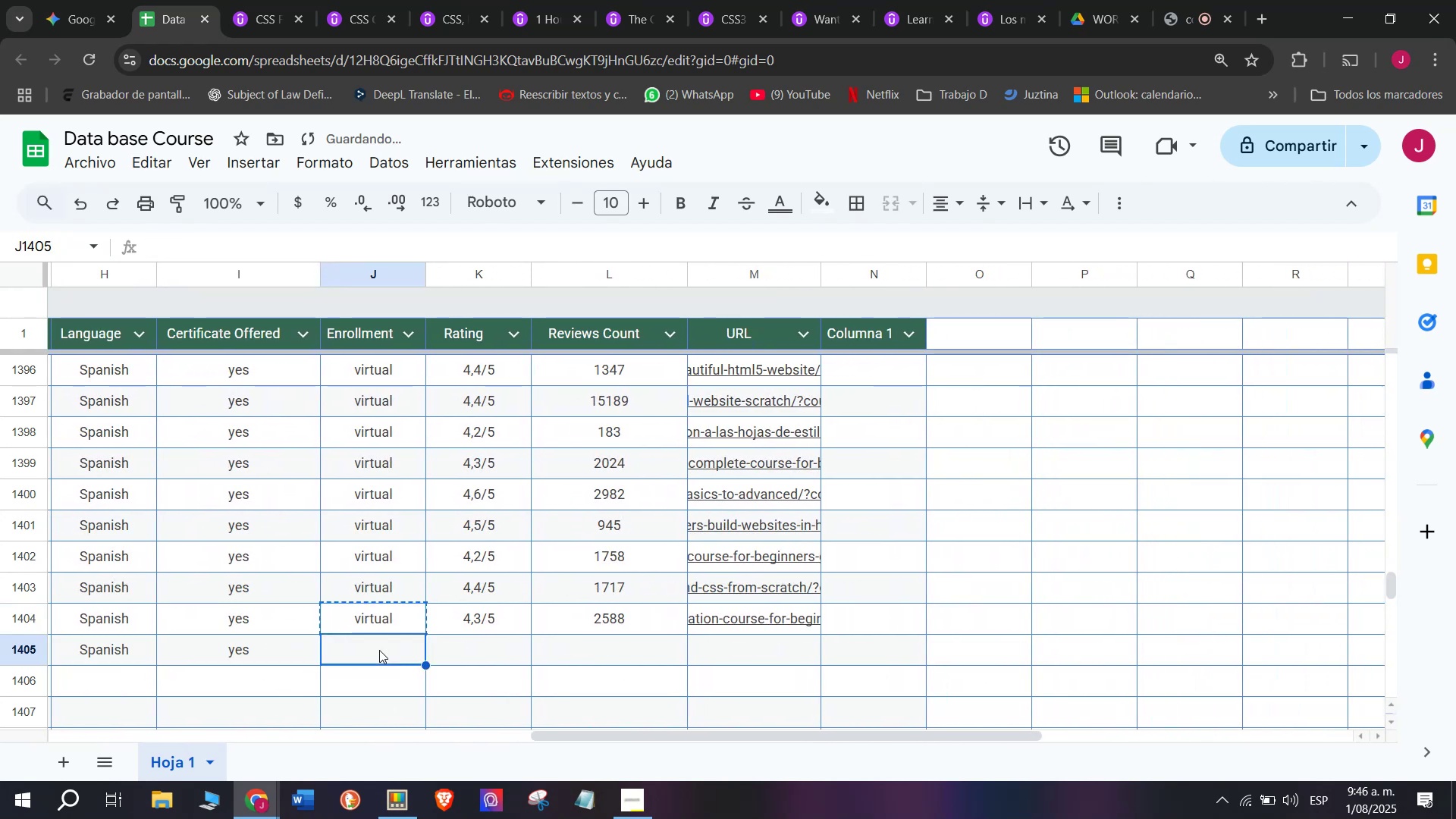 
key(Control+V)
 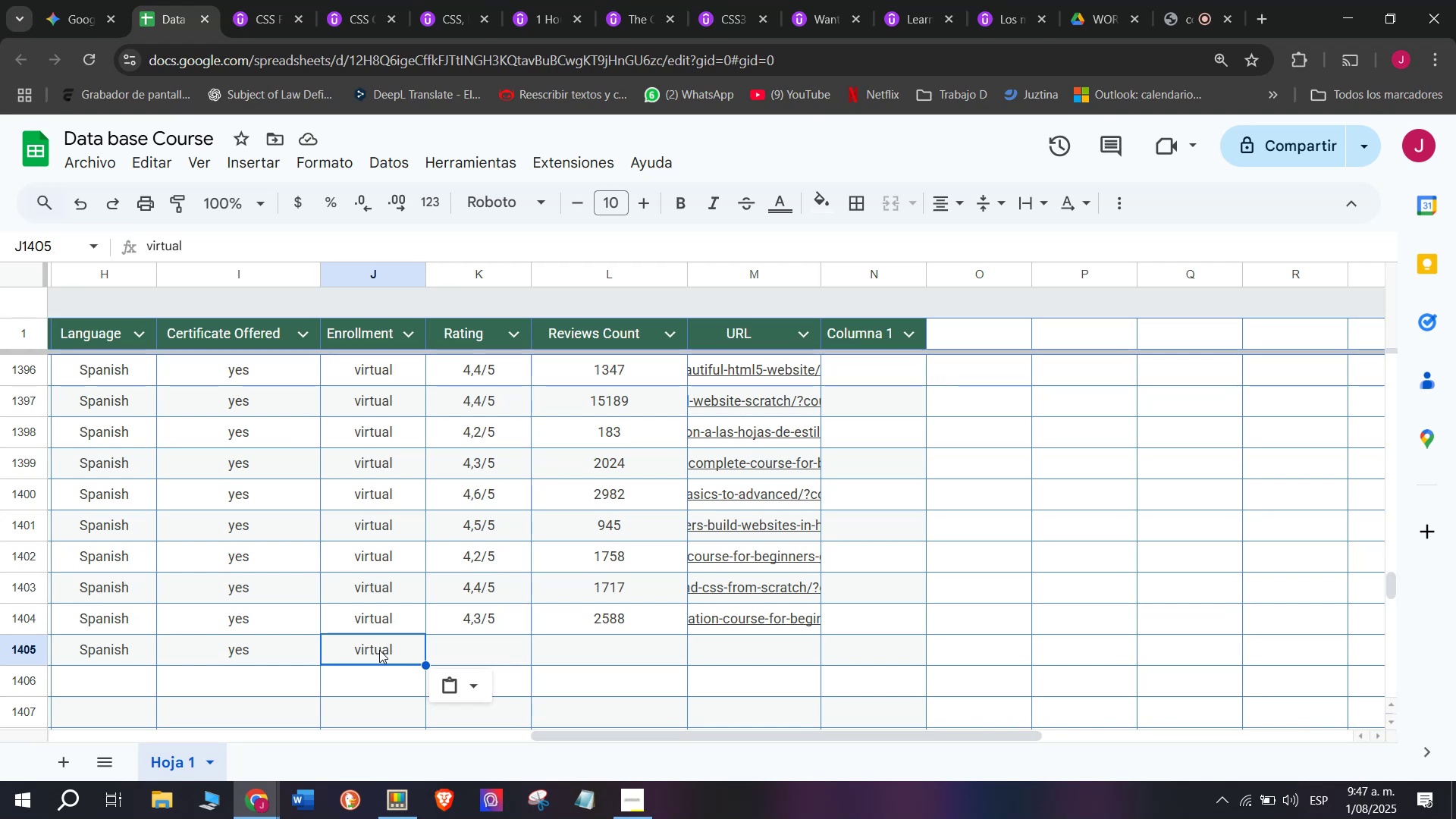 
wait(15.82)
 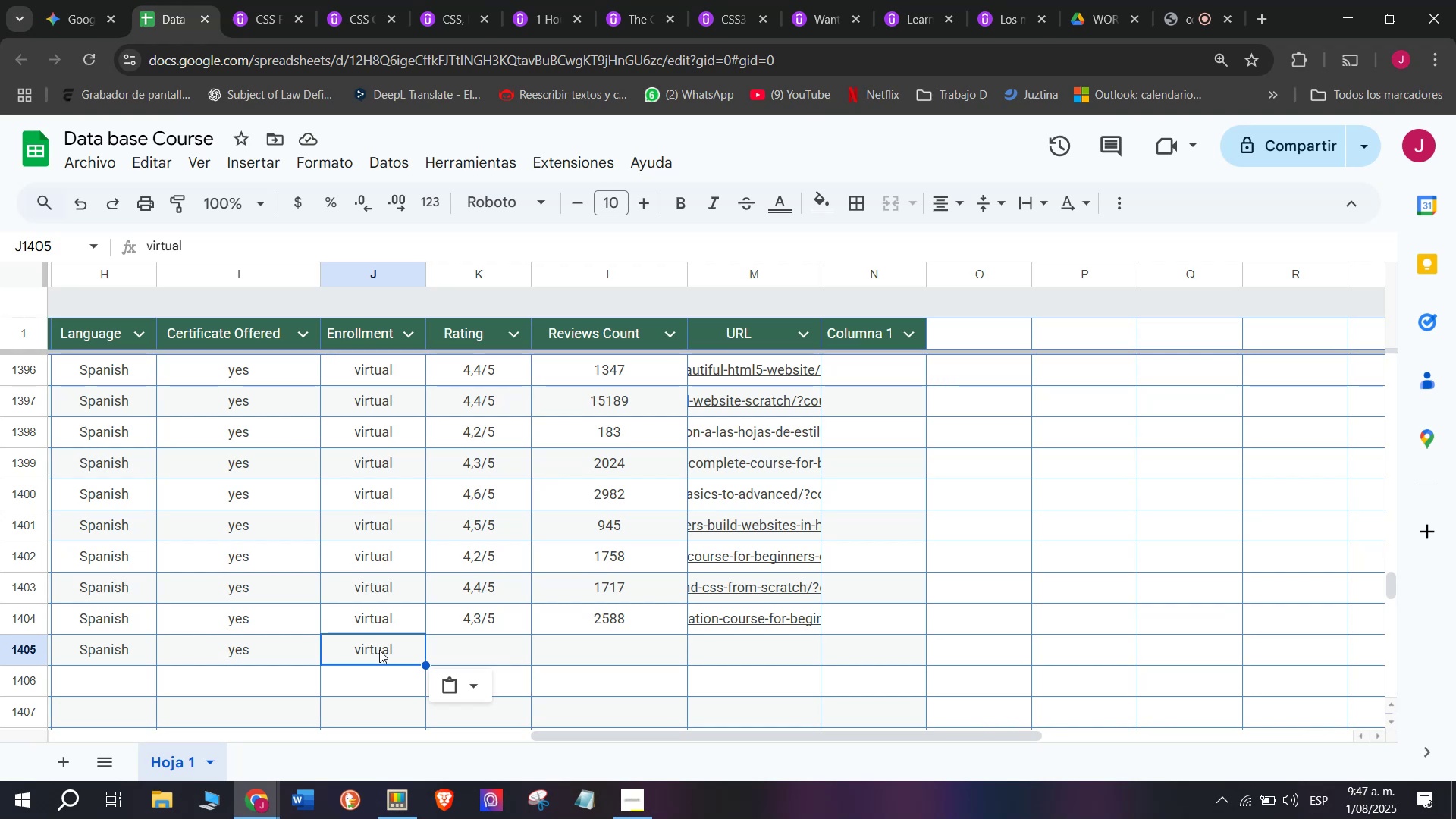 
left_click([491, 620])
 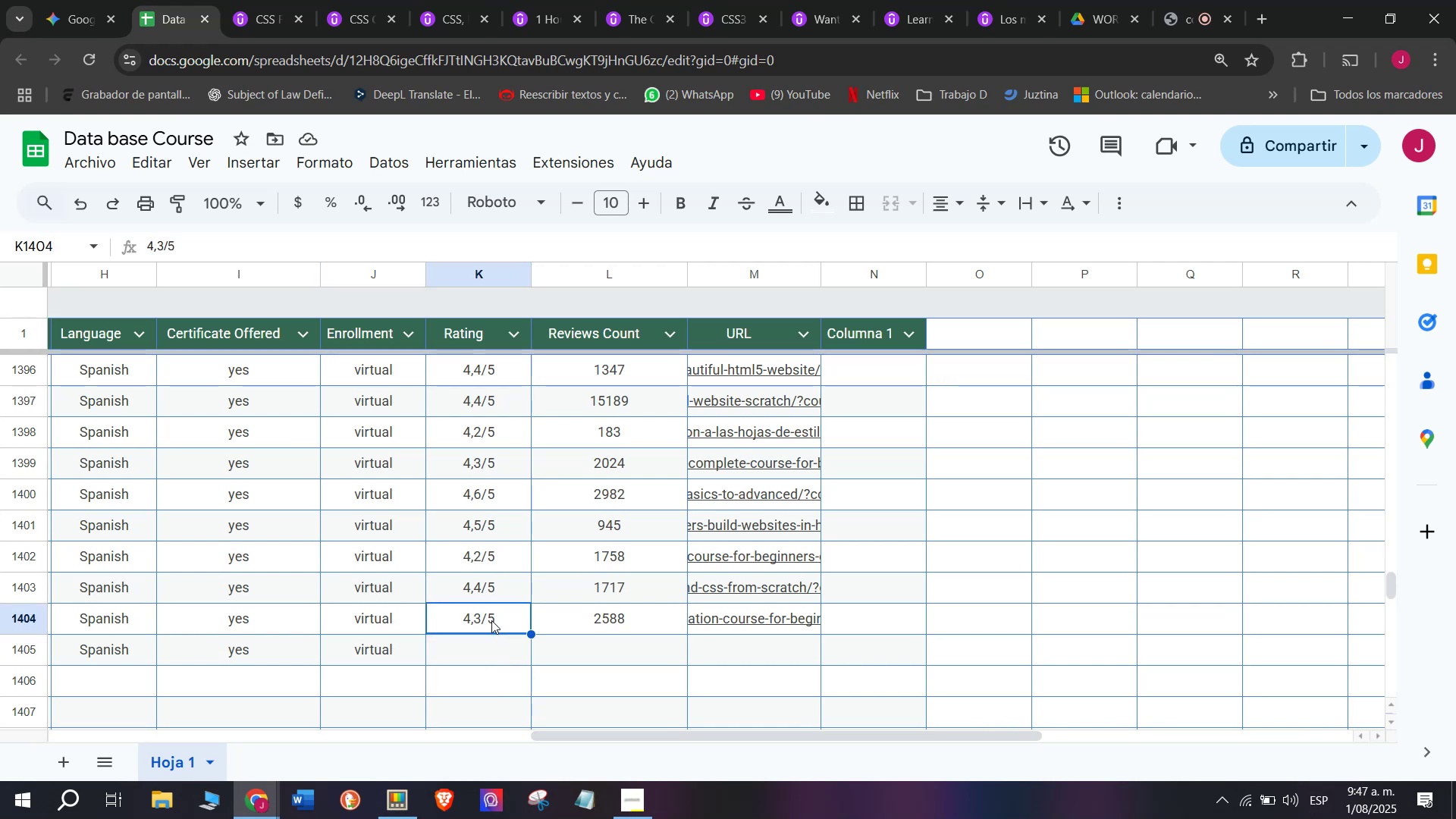 
key(Break)
 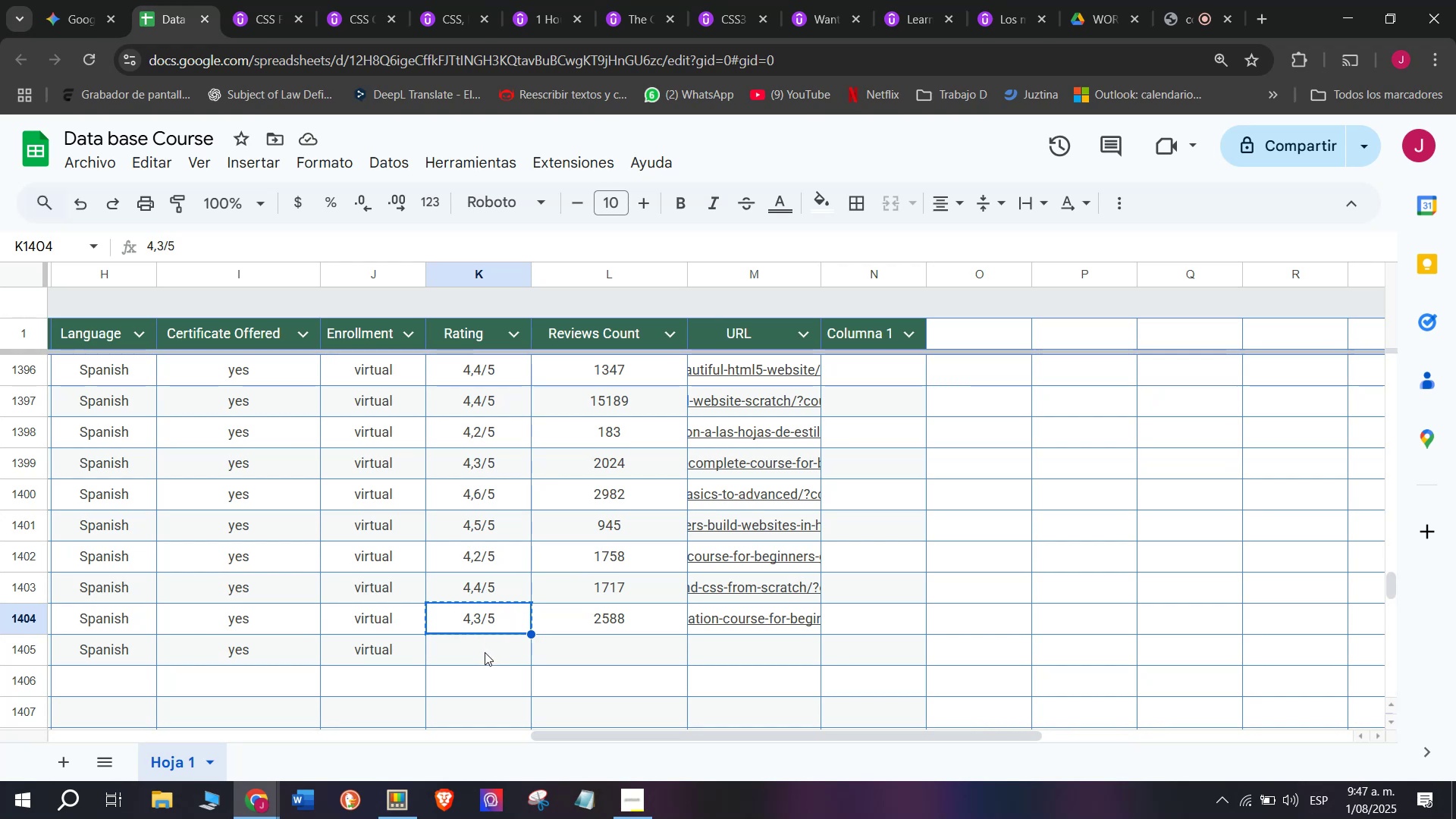 
key(Control+ControlLeft)
 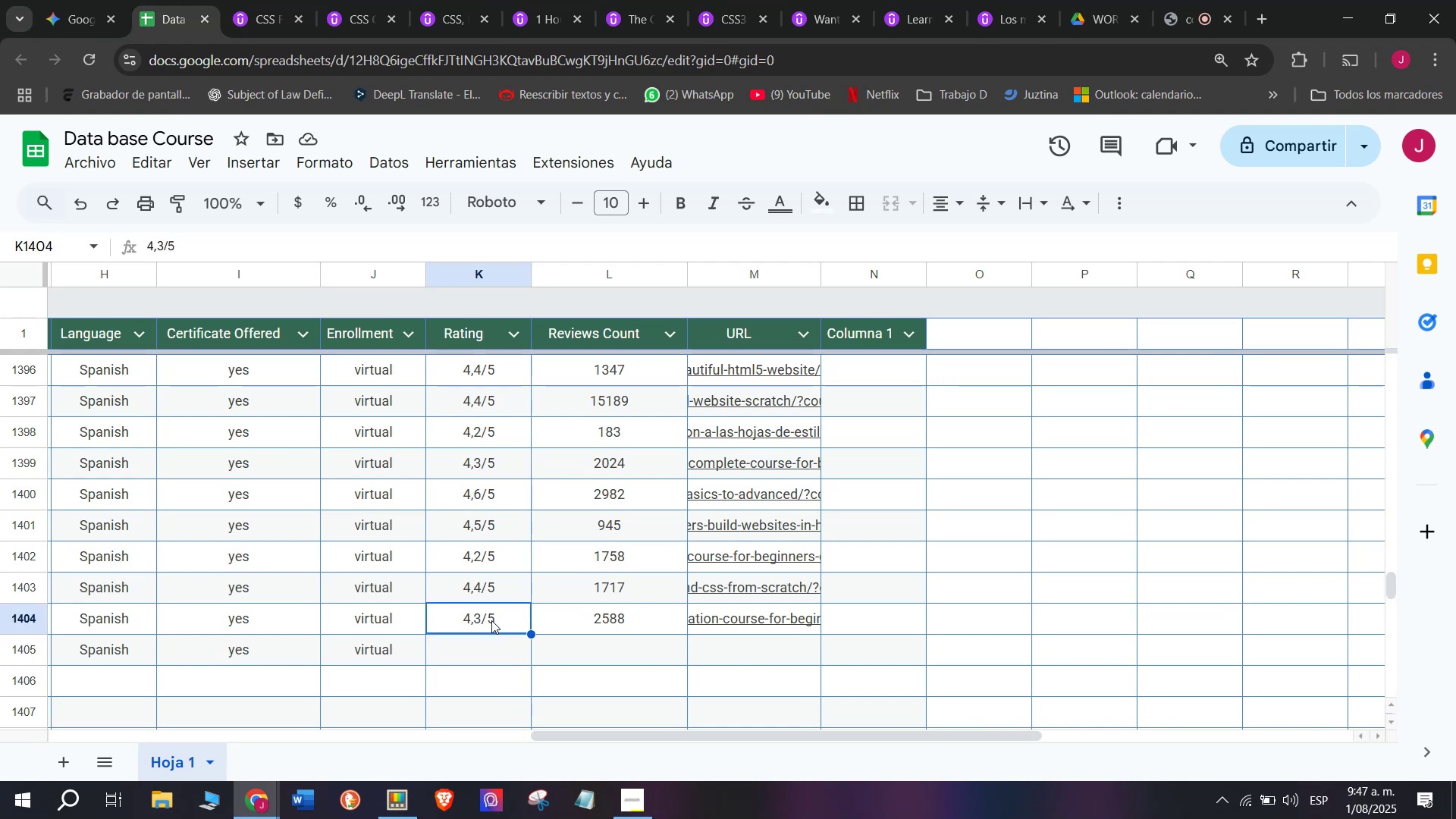 
key(Control+C)
 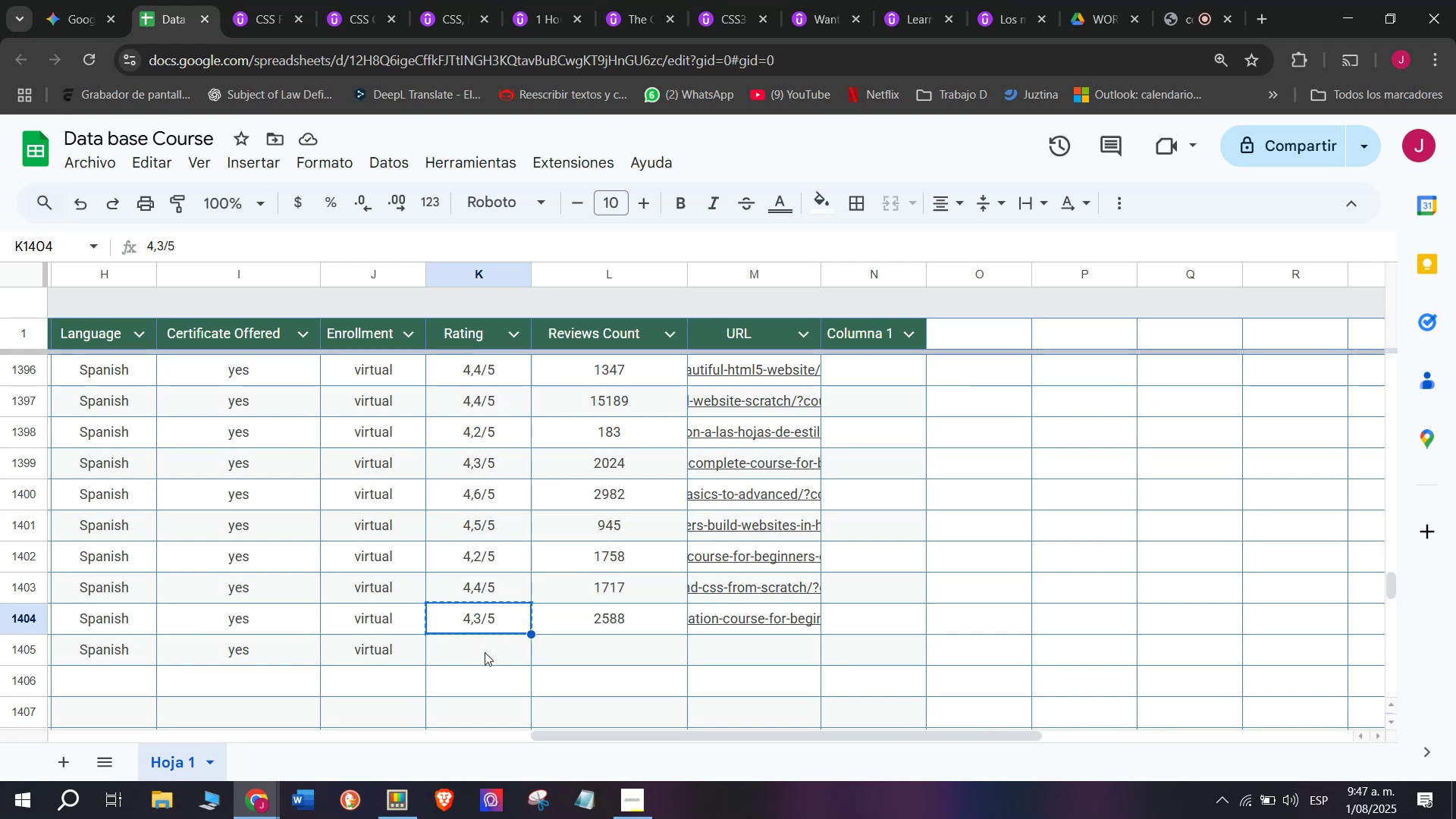 
left_click([485, 652])
 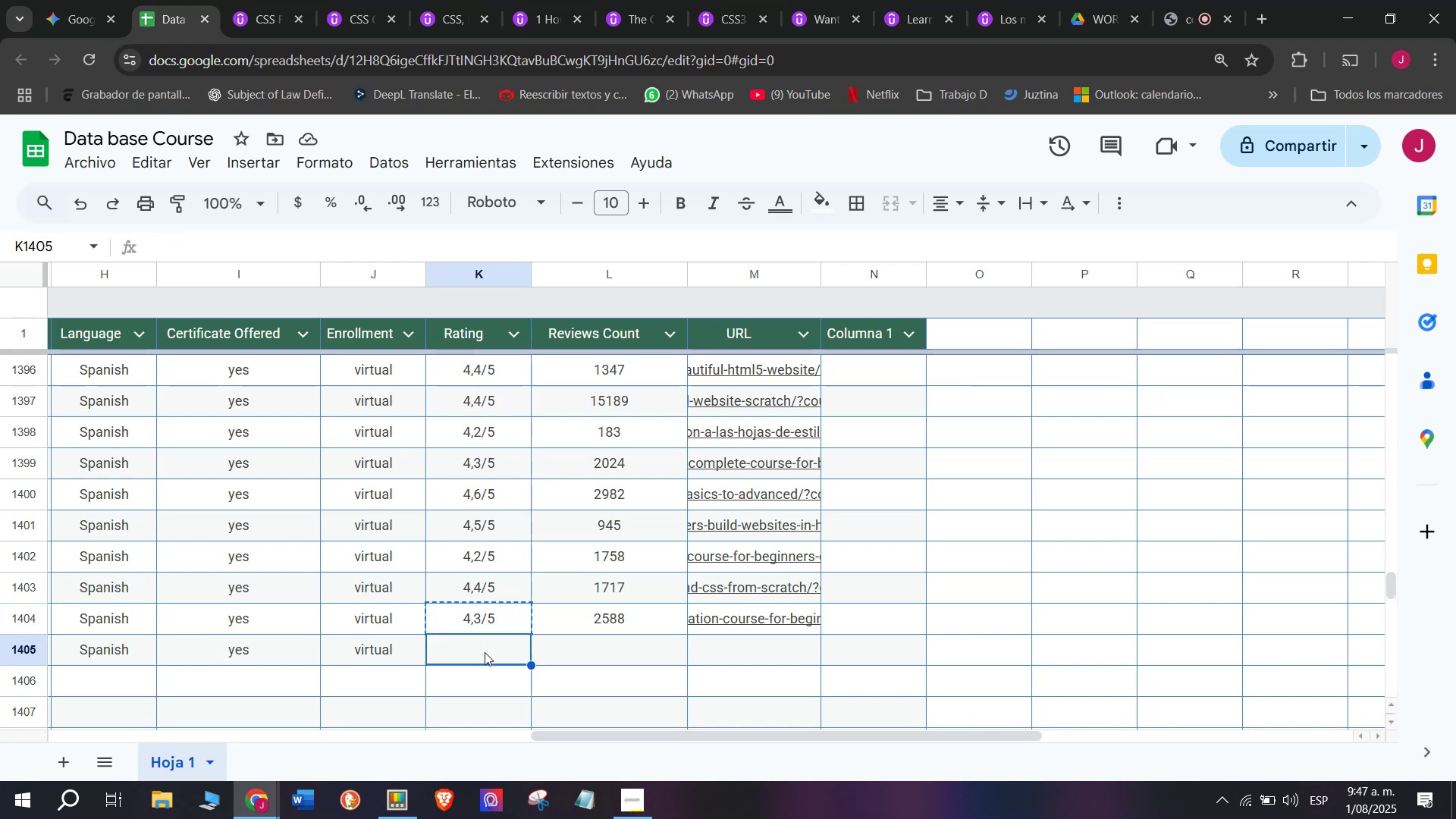 
key(Control+ControlLeft)
 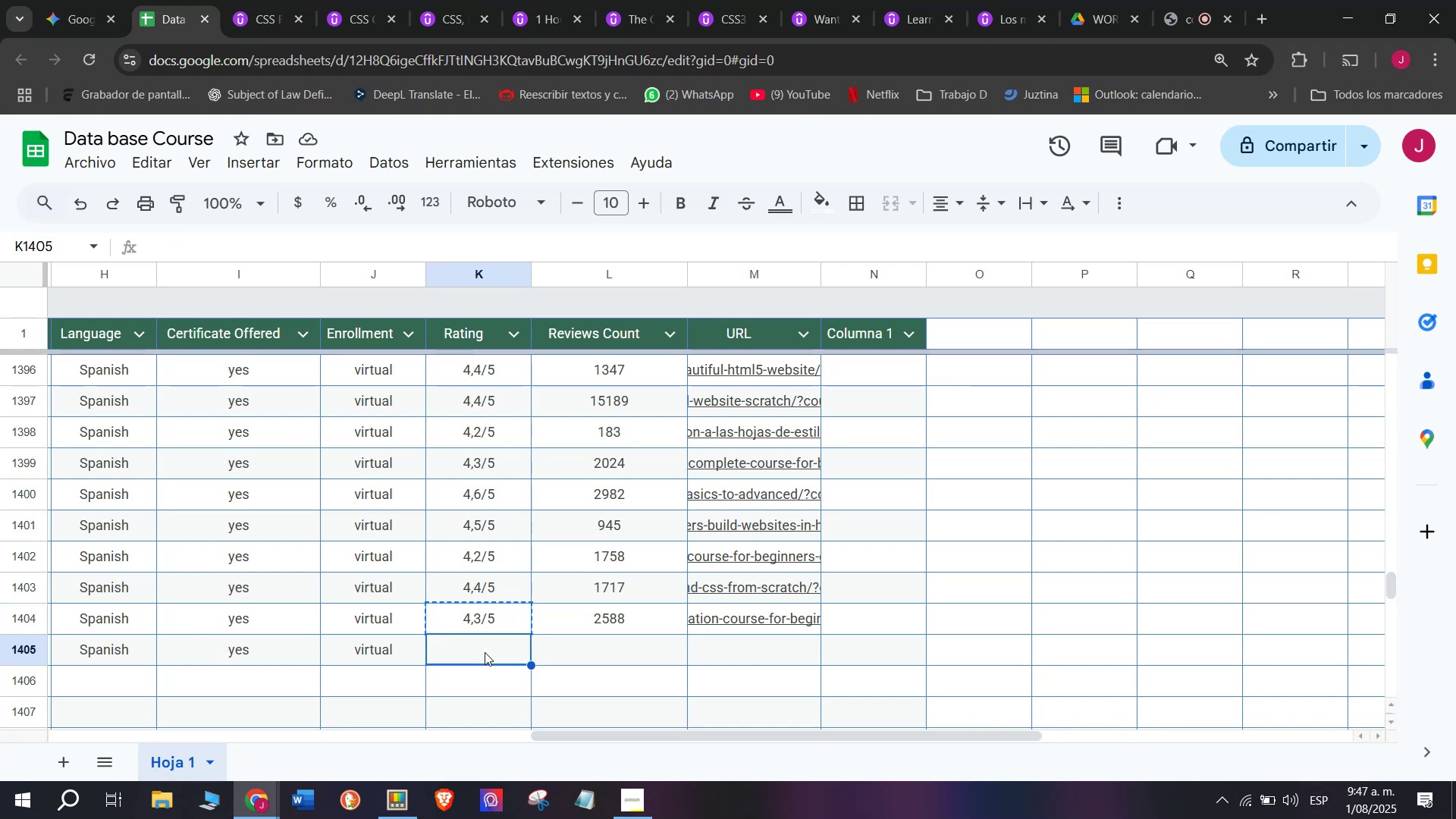 
key(Z)
 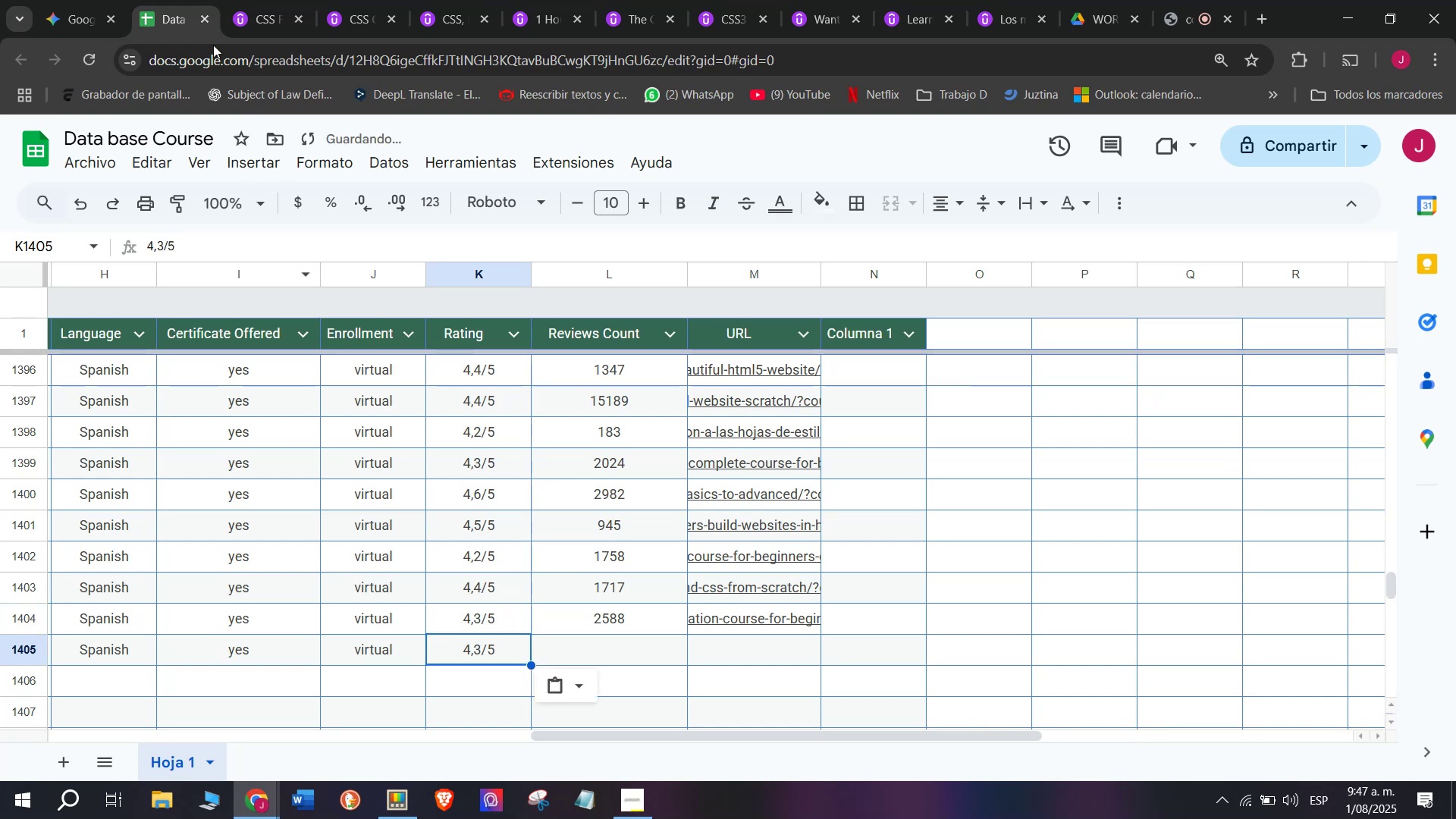 
key(Control+V)
 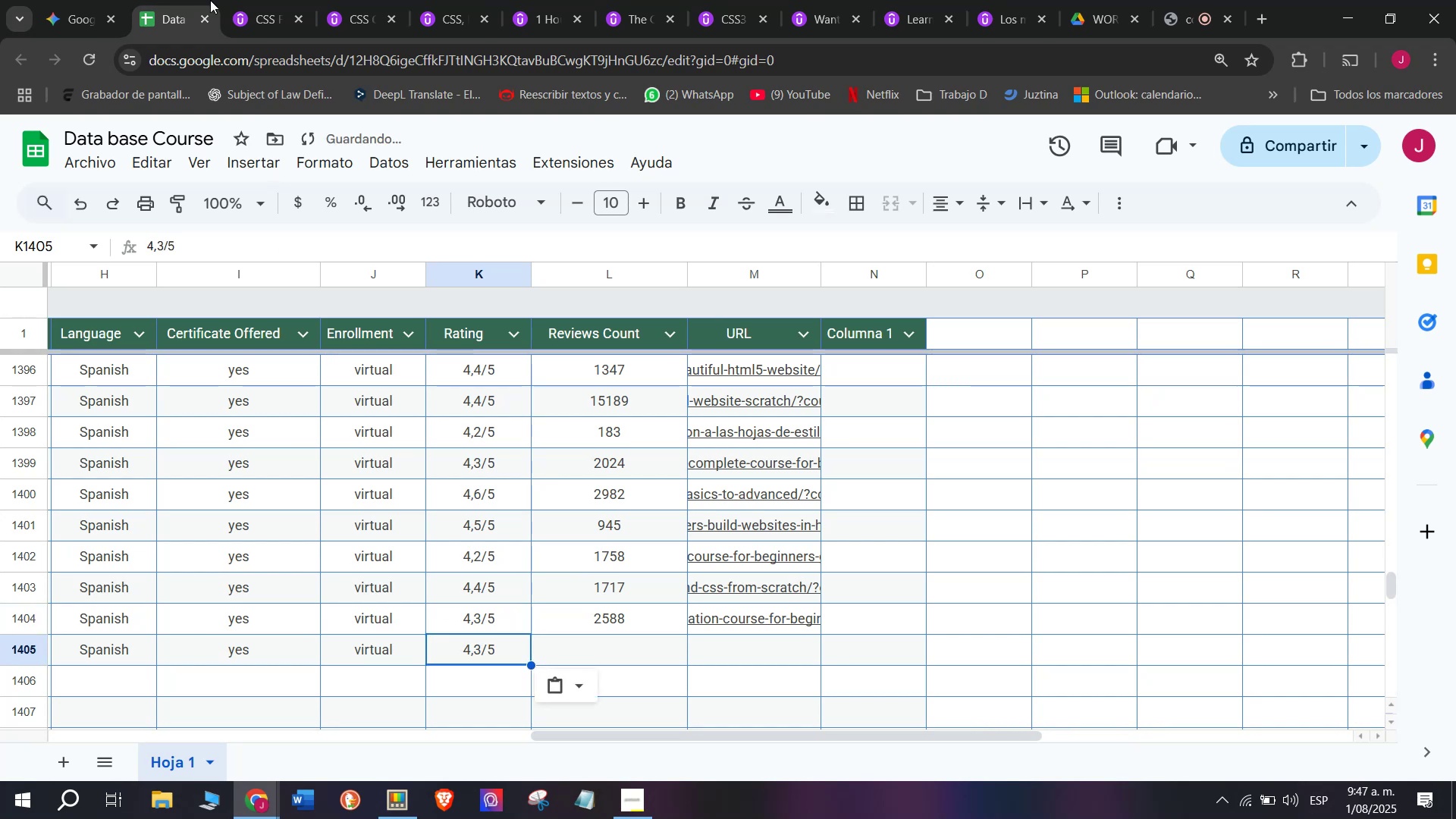 
left_click([261, 0])
 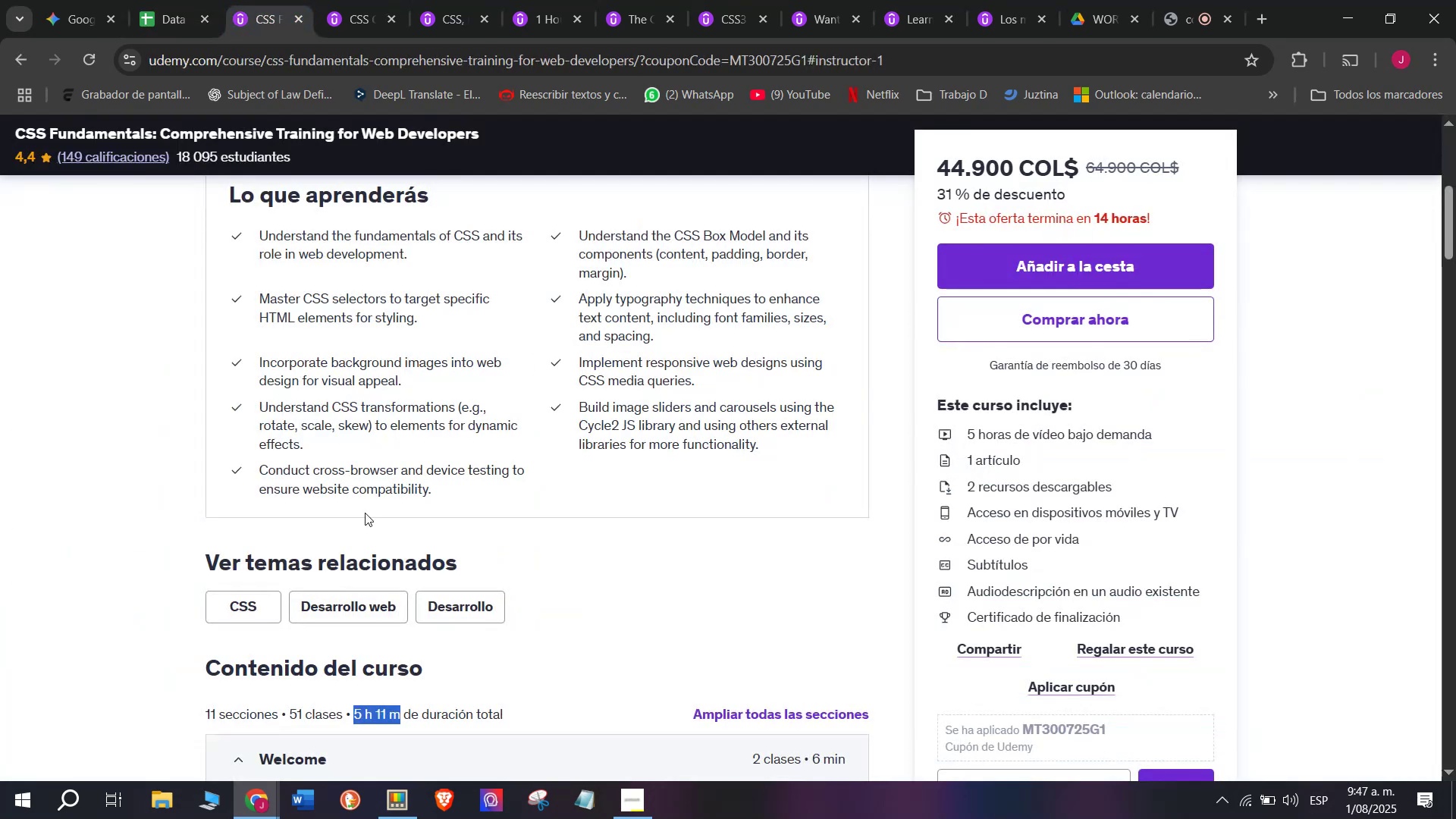 
scroll: coordinate [365, 512], scroll_direction: up, amount: 5.0
 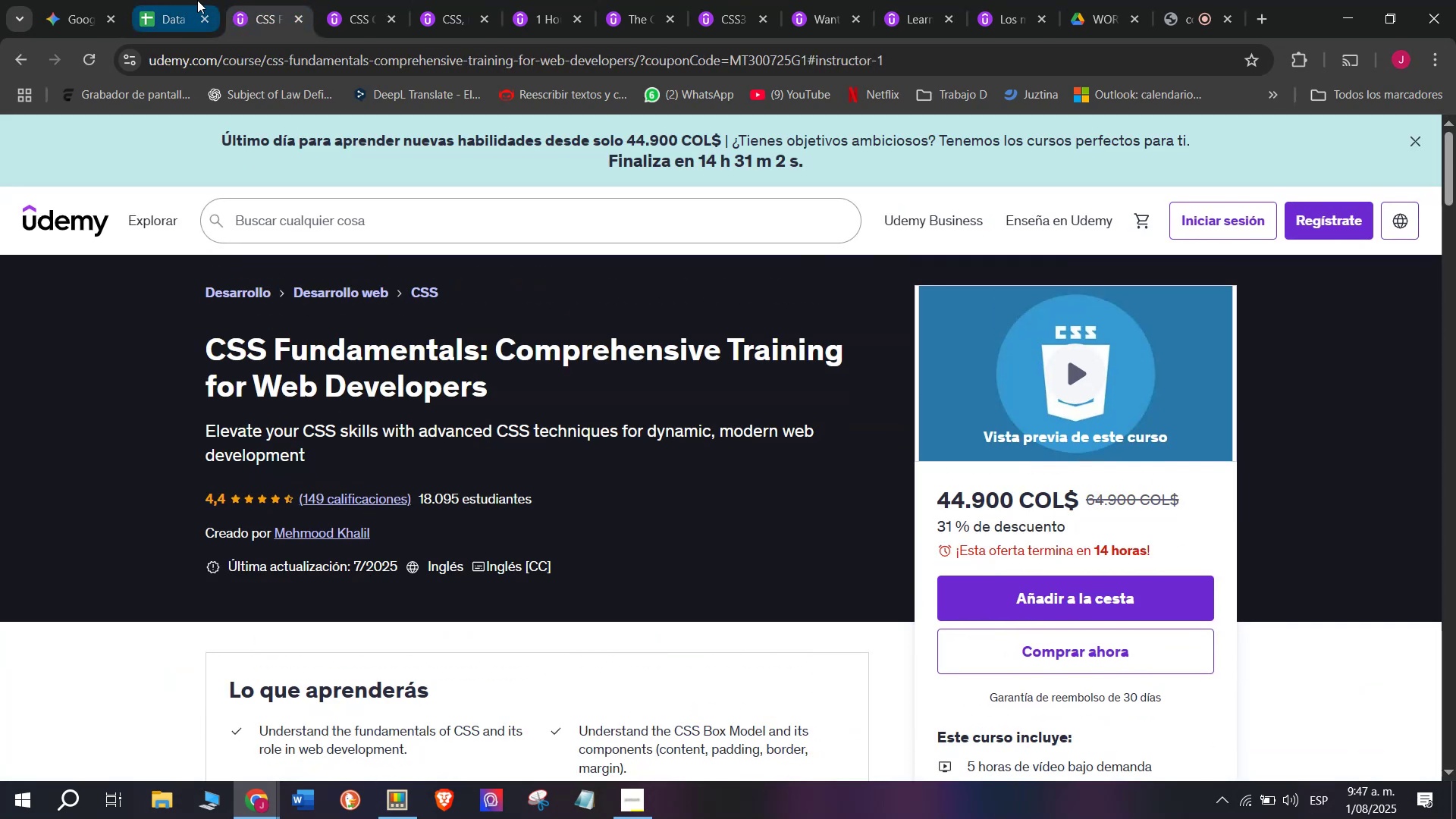 
left_click([195, 0])
 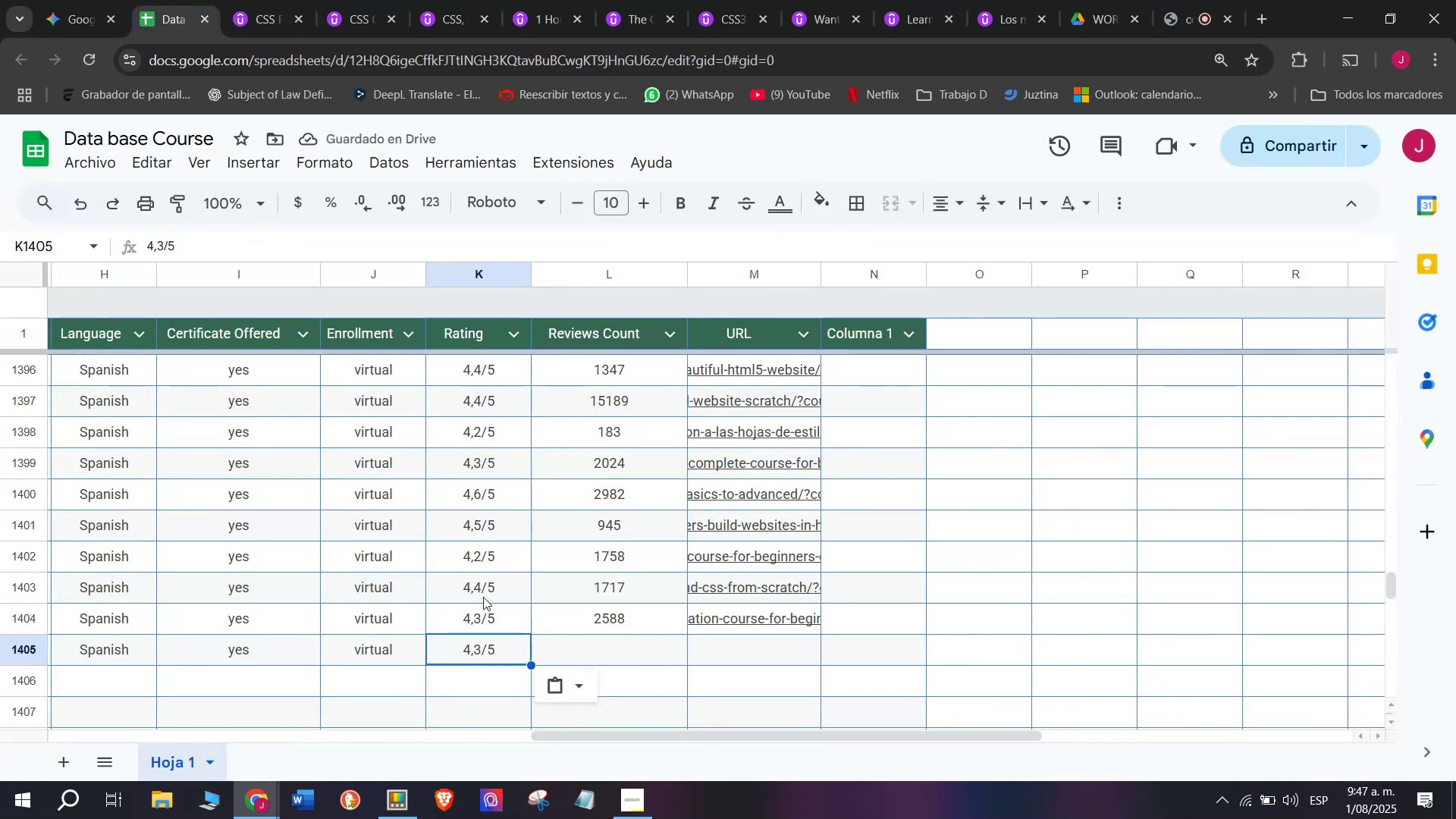 
left_click([479, 586])
 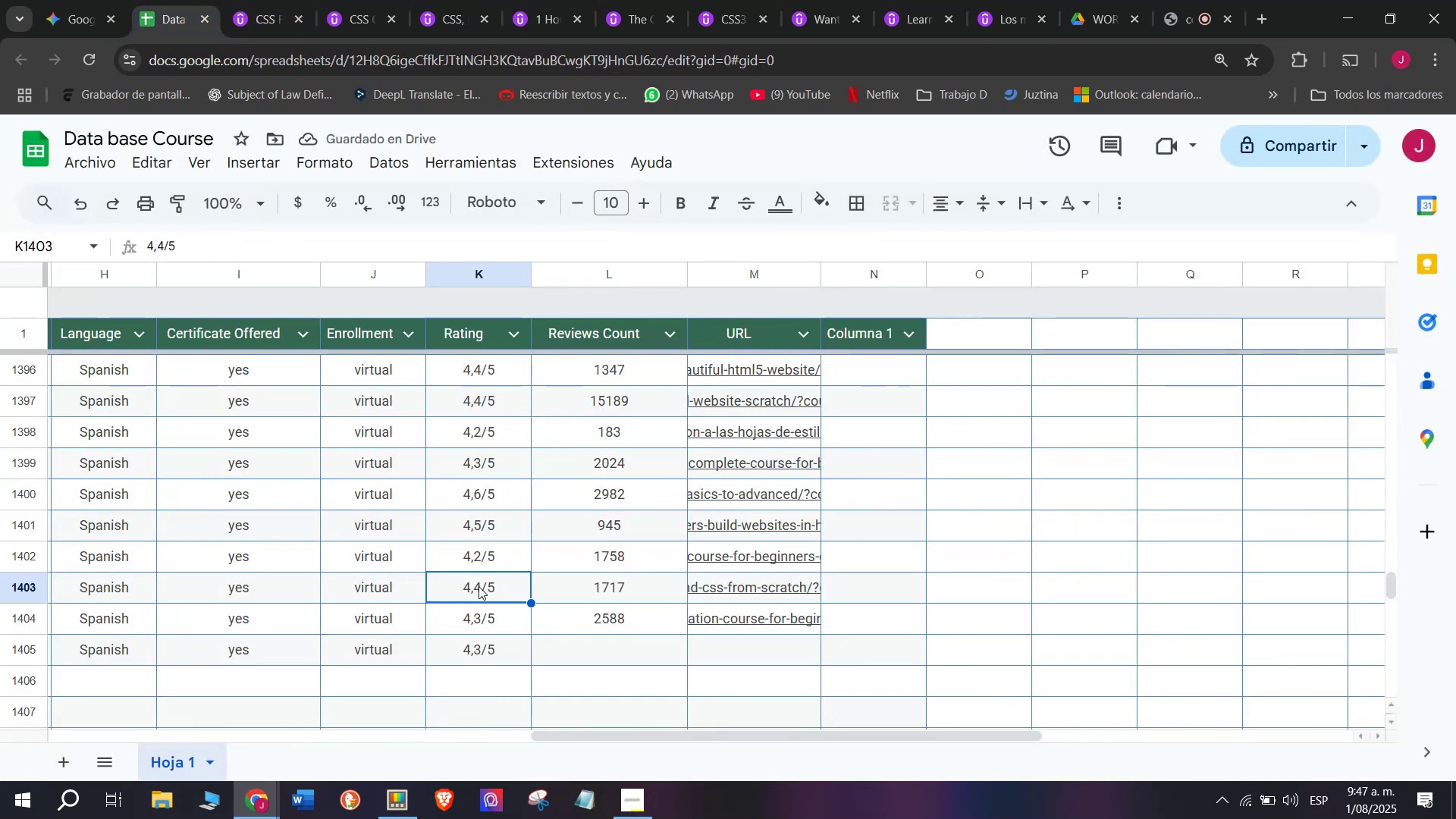 
key(Break)
 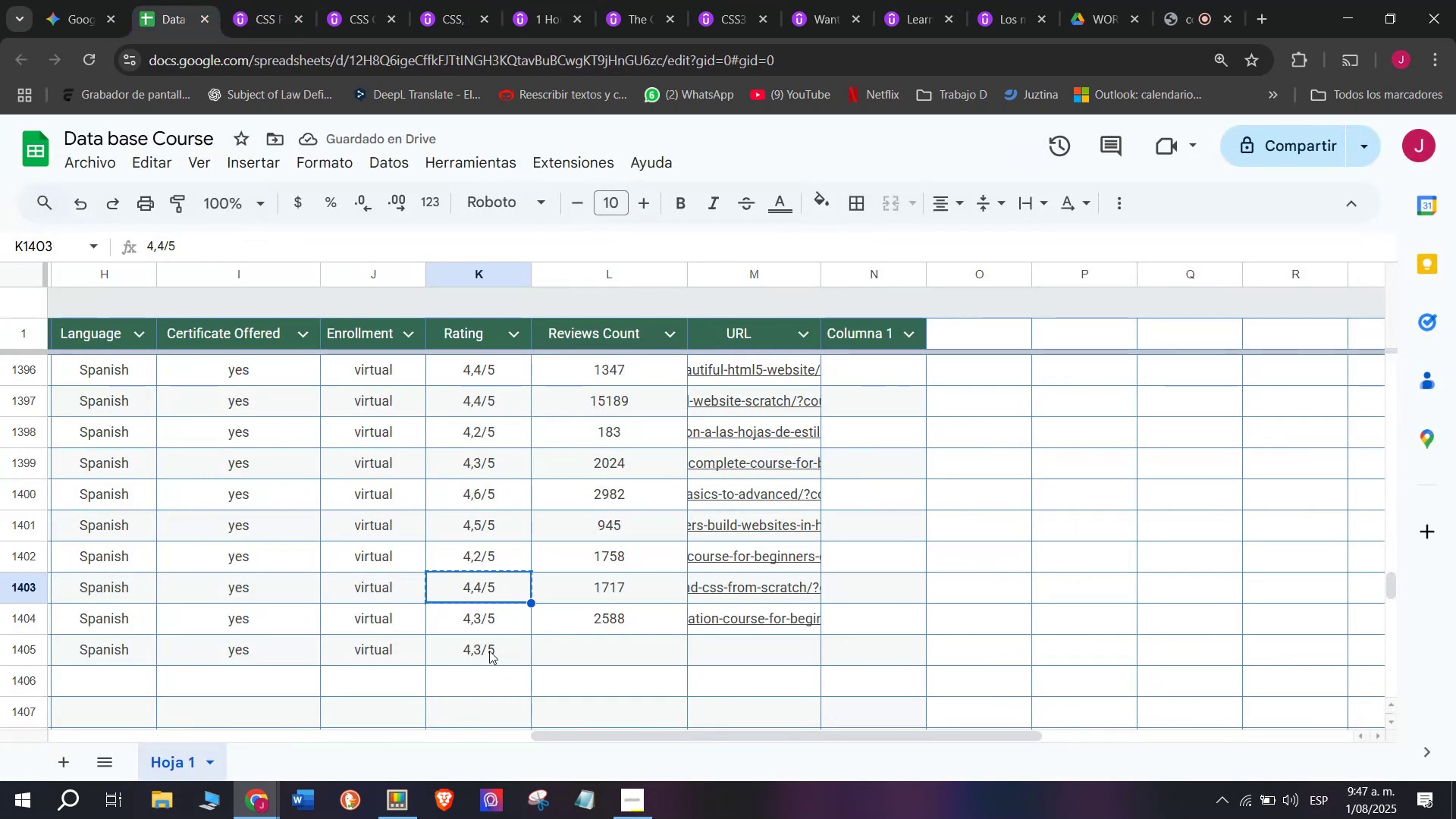 
key(Control+ControlLeft)
 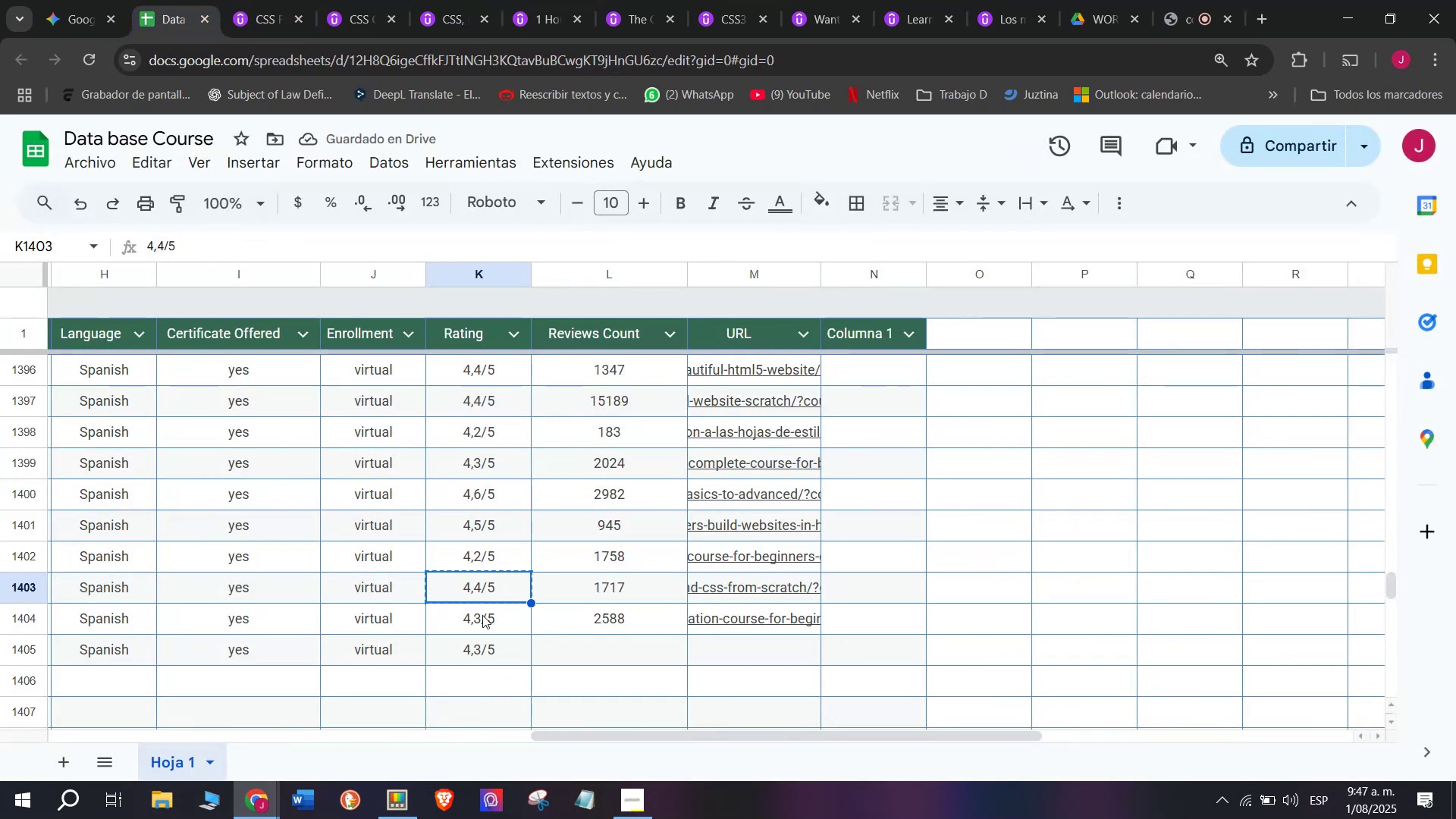 
key(Control+C)
 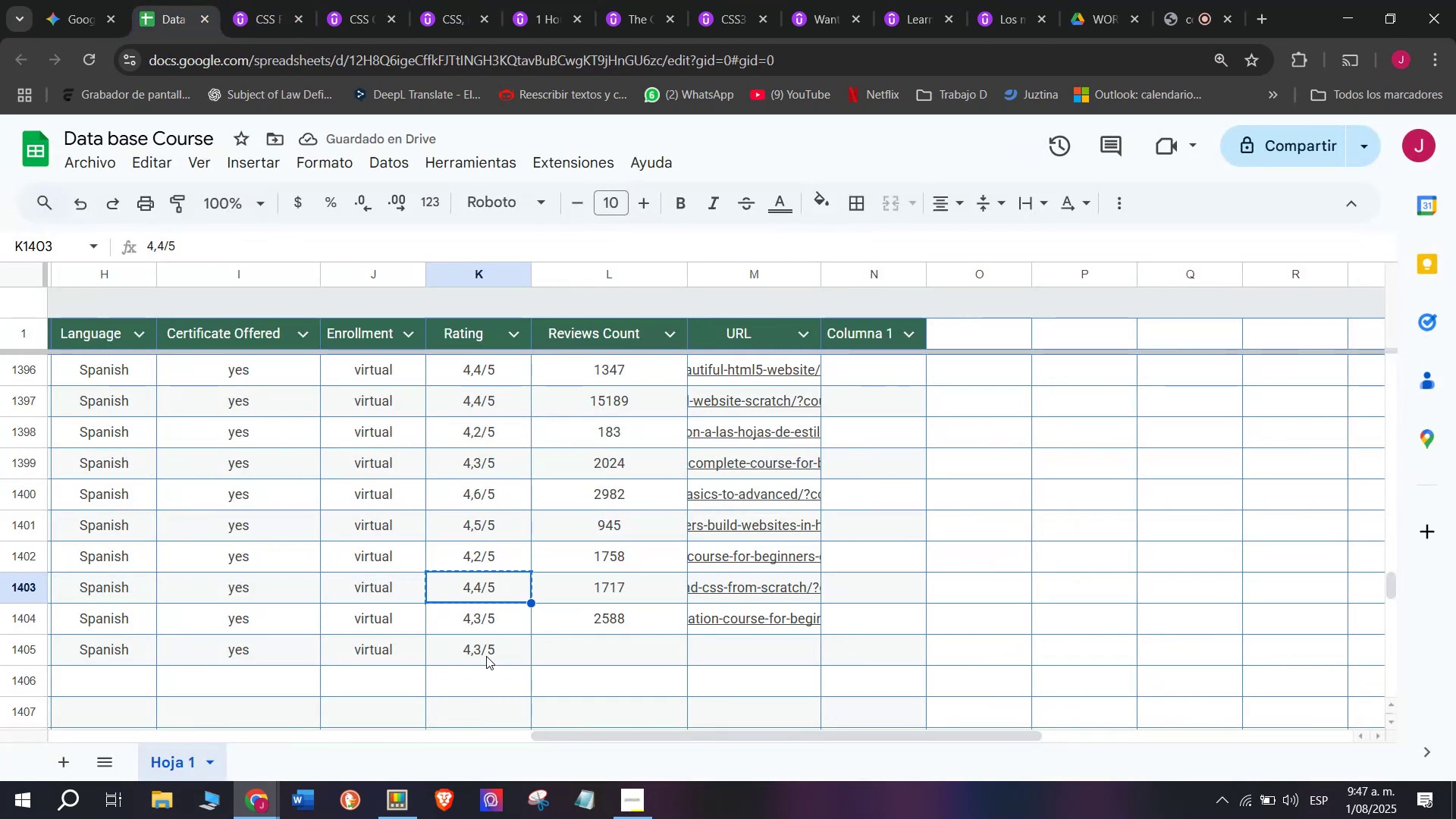 
left_click([489, 649])
 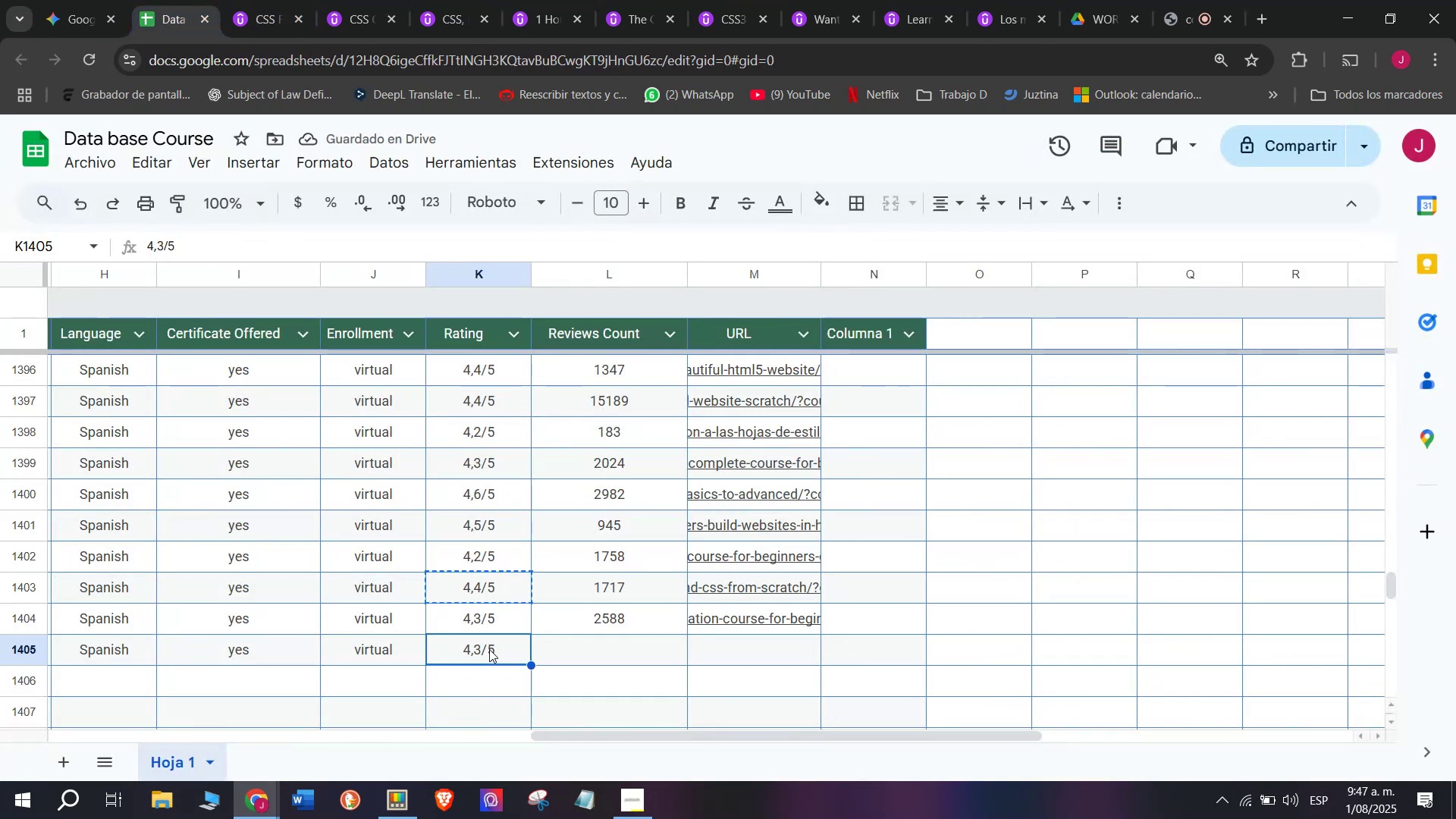 
key(Z)
 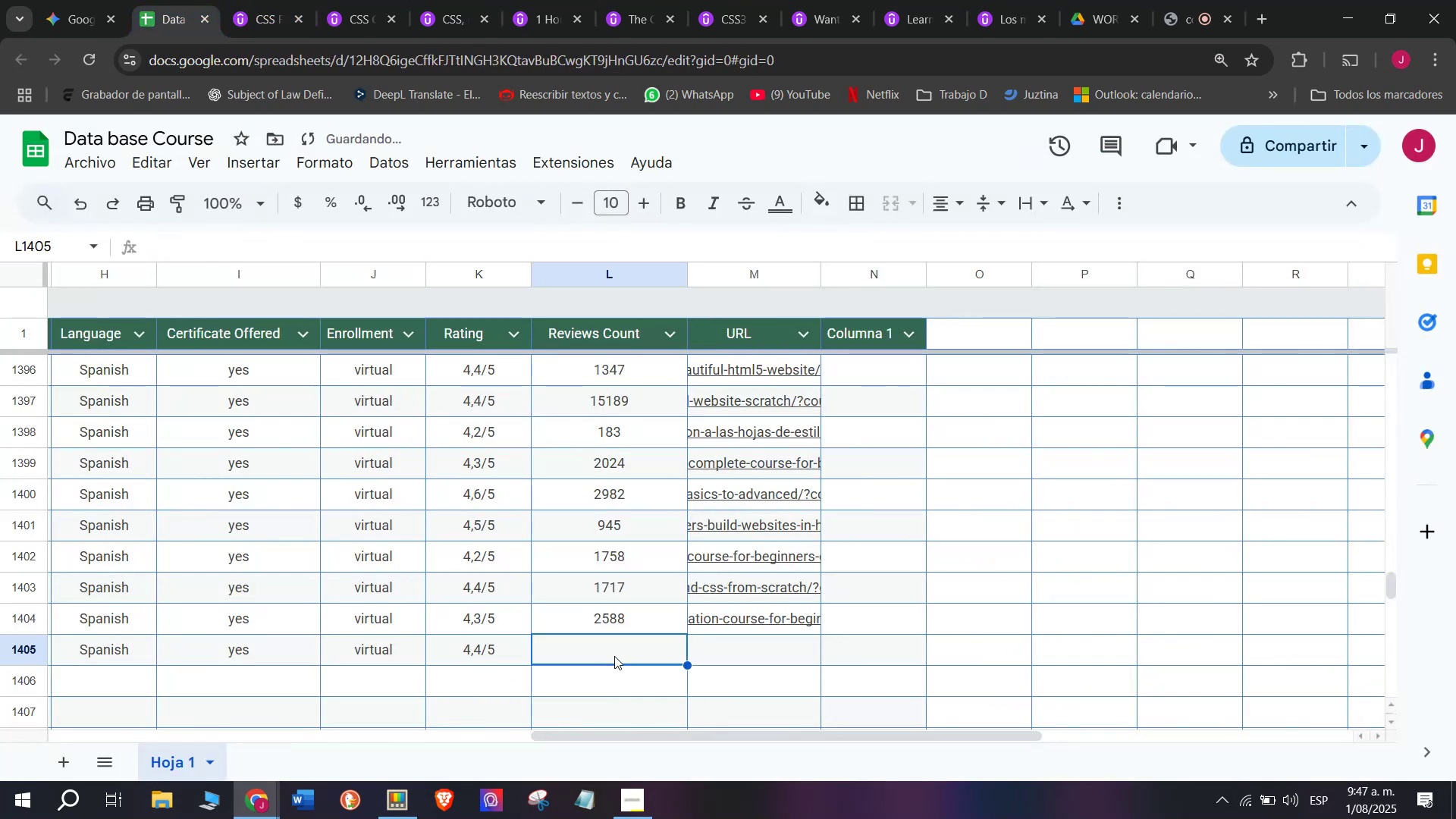 
key(Control+ControlLeft)
 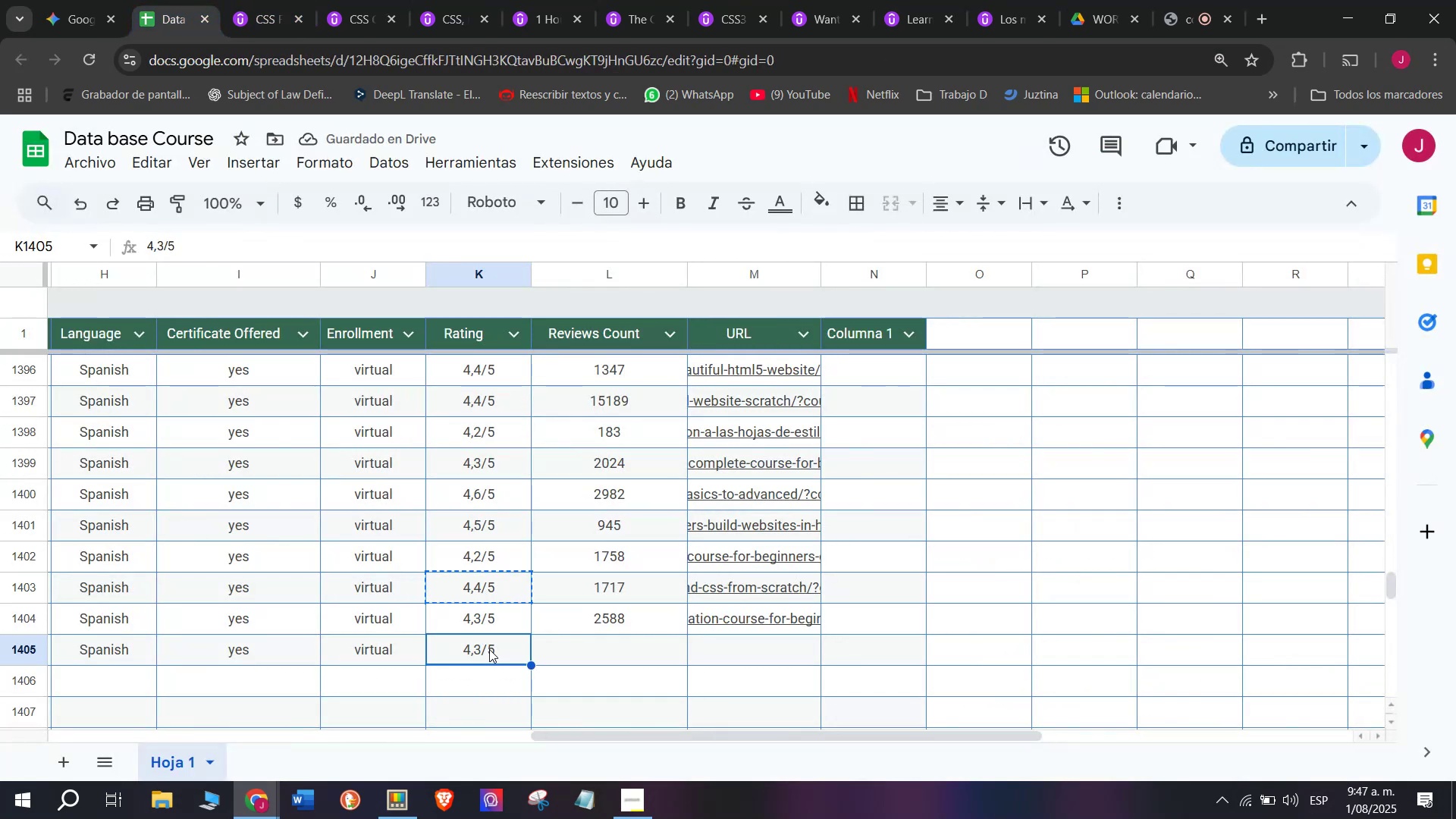 
key(Control+V)
 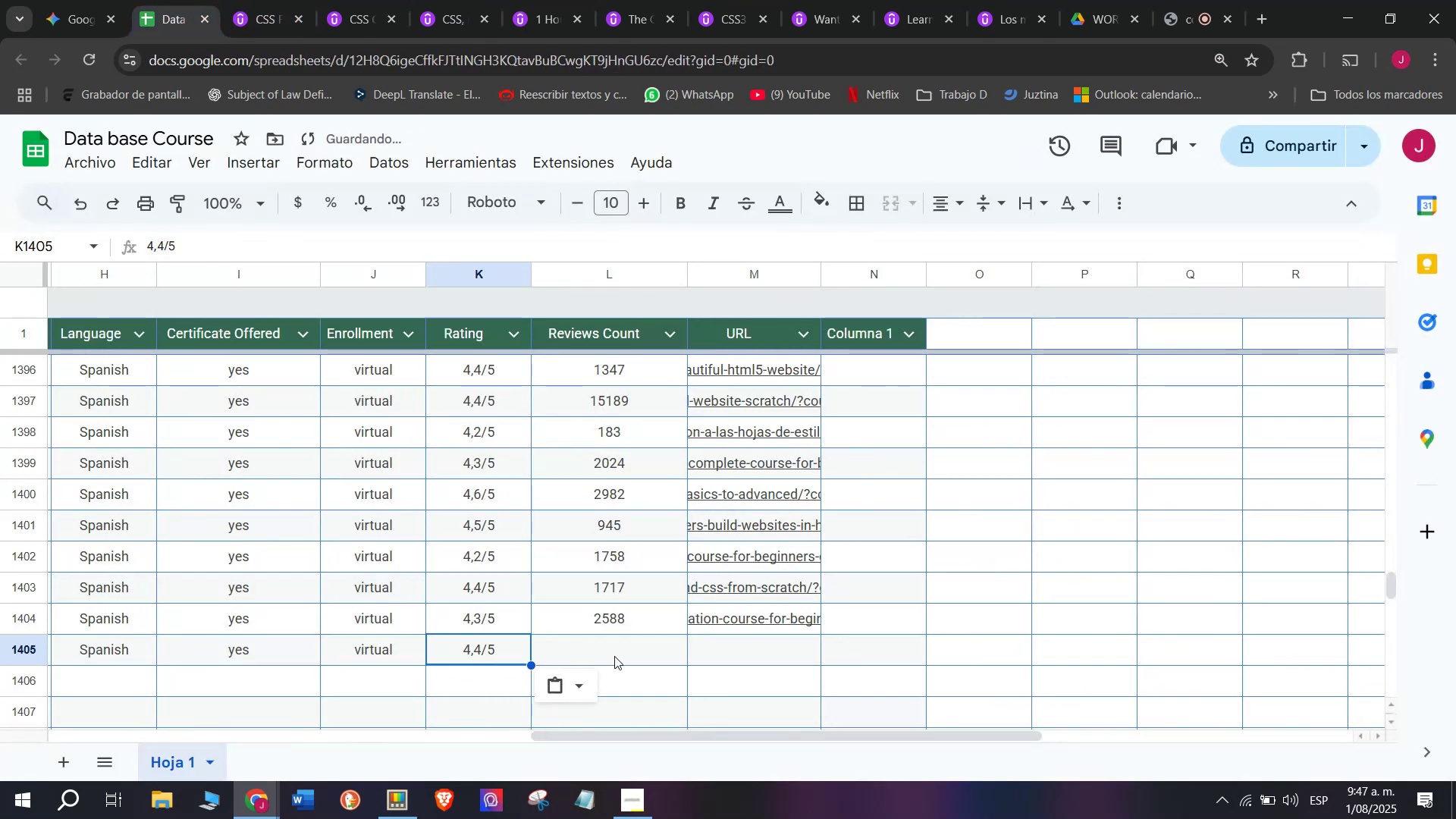 
double_click([614, 656])
 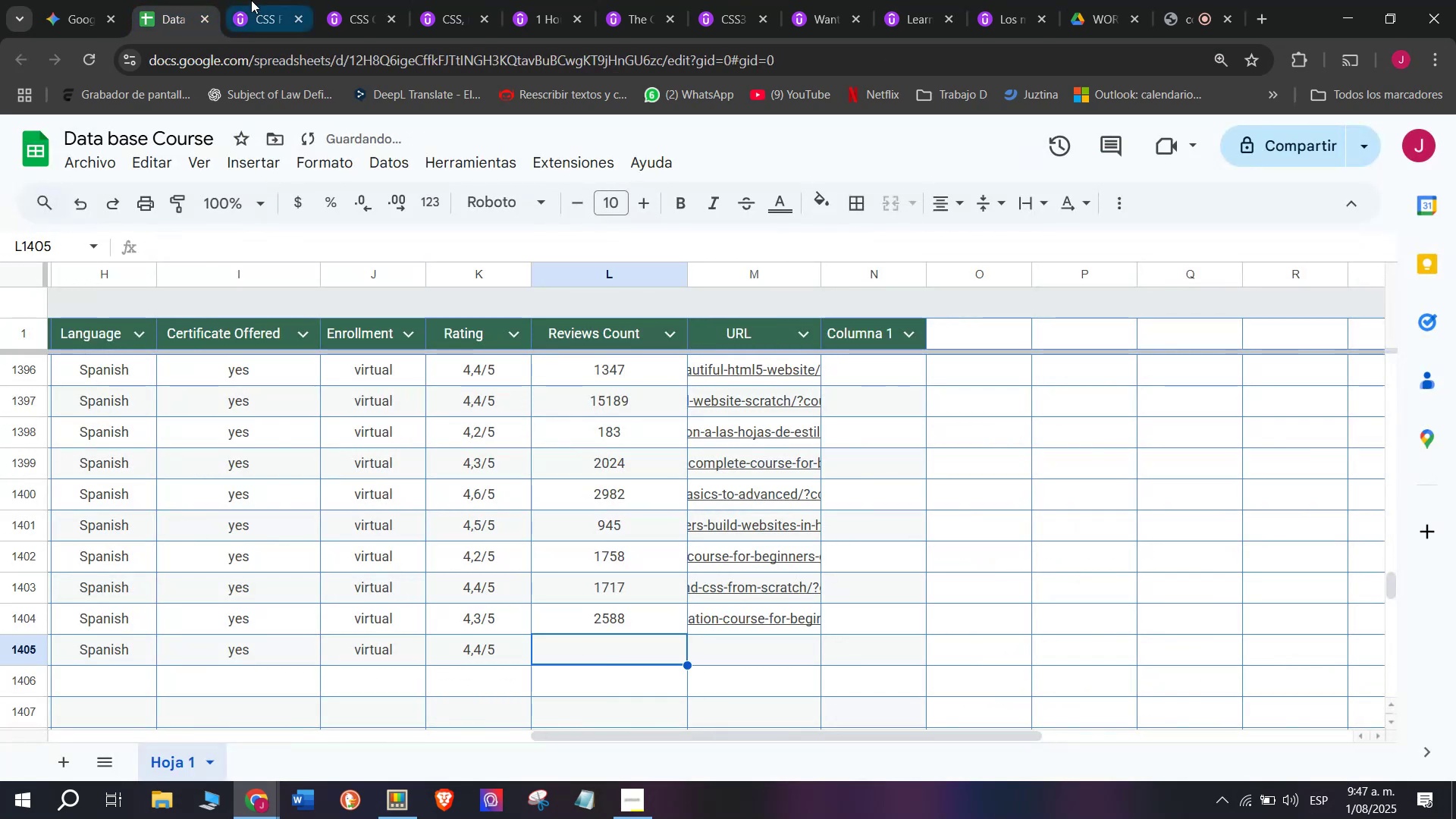 
left_click([249, 0])
 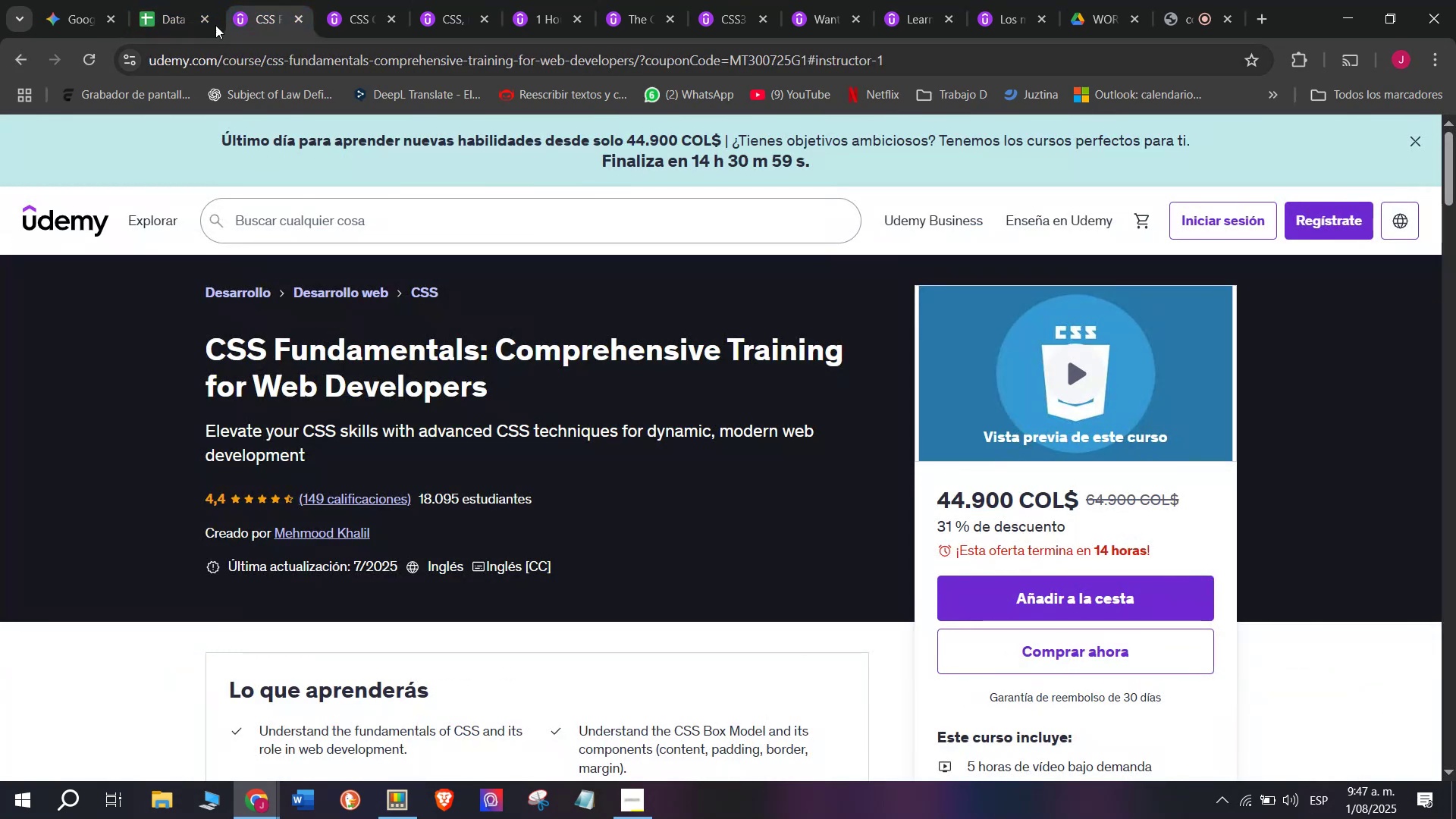 
left_click([178, 0])
 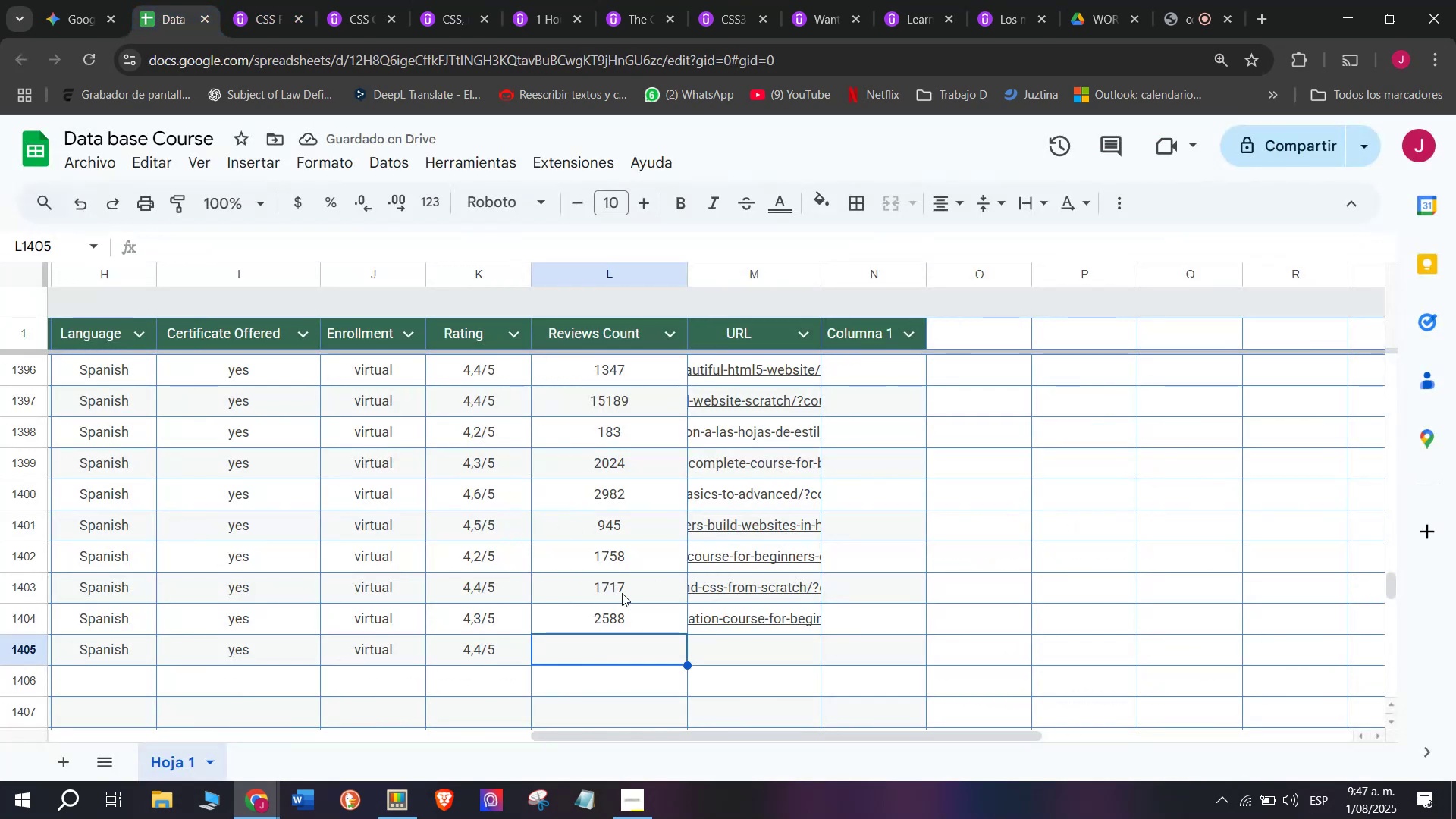 
type(149)
 